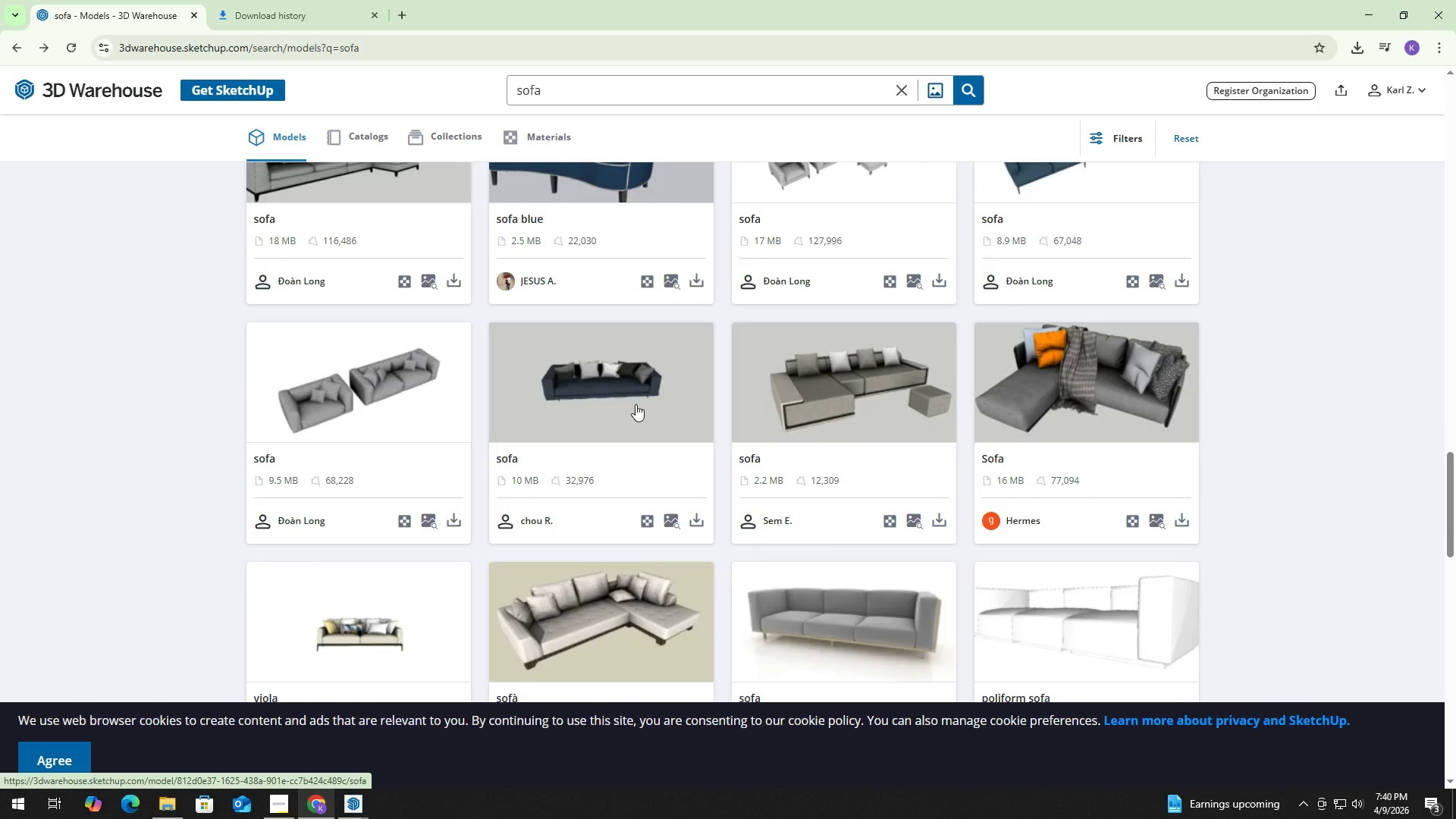 
scroll: coordinate [1252, 502], scroll_direction: down, amount: 16.0
 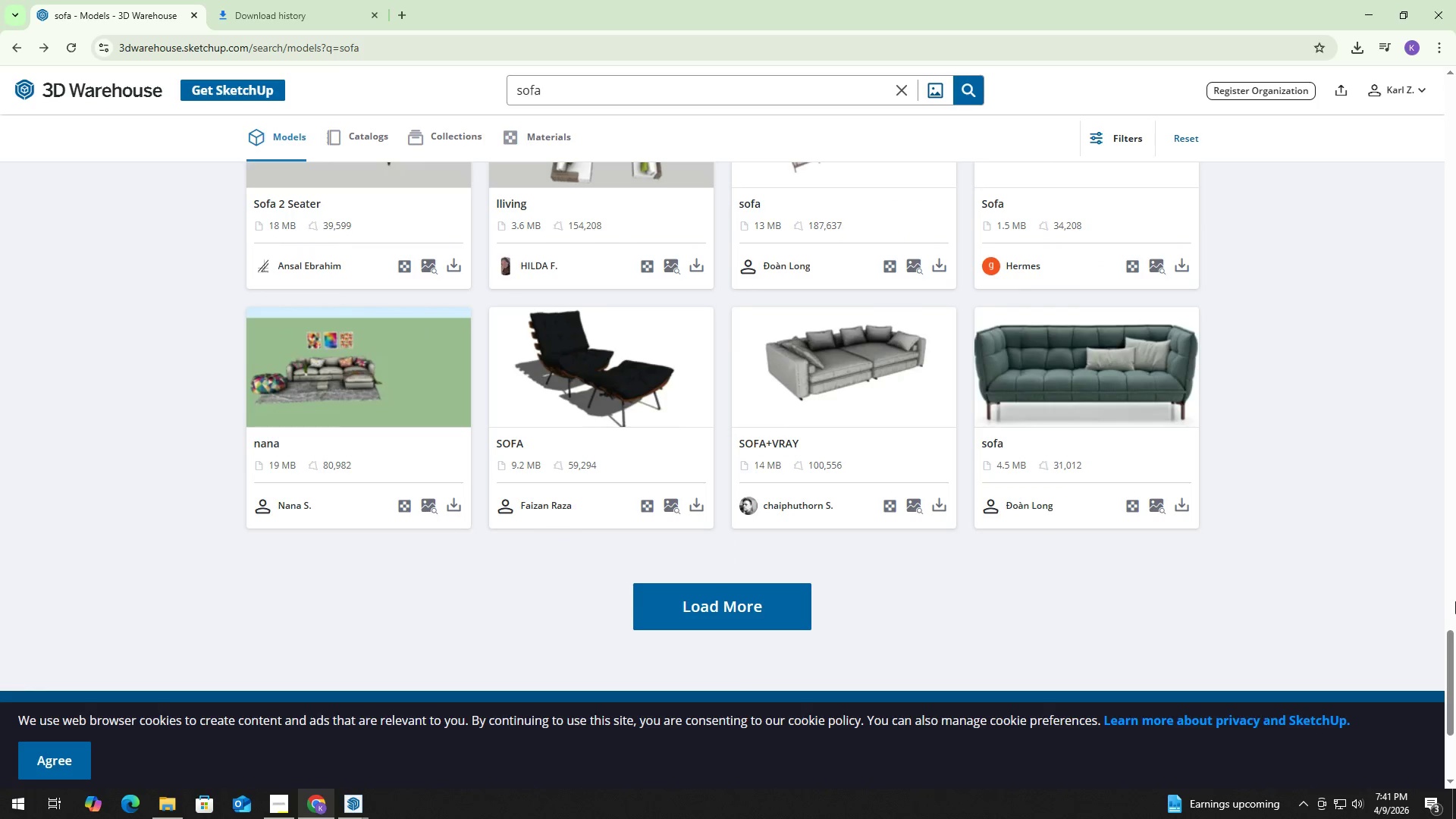 
left_click_drag(start_coordinate=[1455, 654], to_coordinate=[1441, 118])
 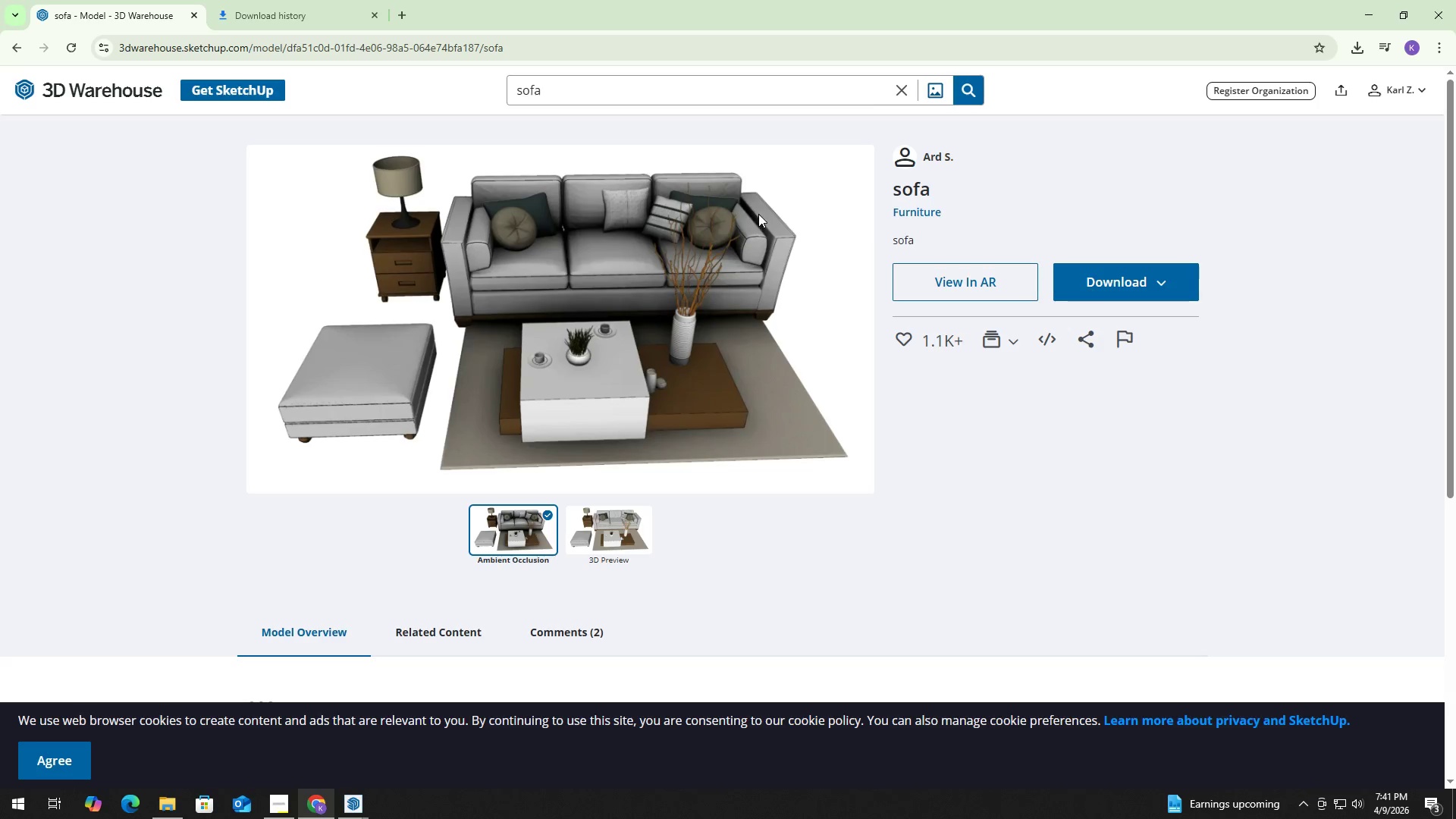 
wait(6.83)
 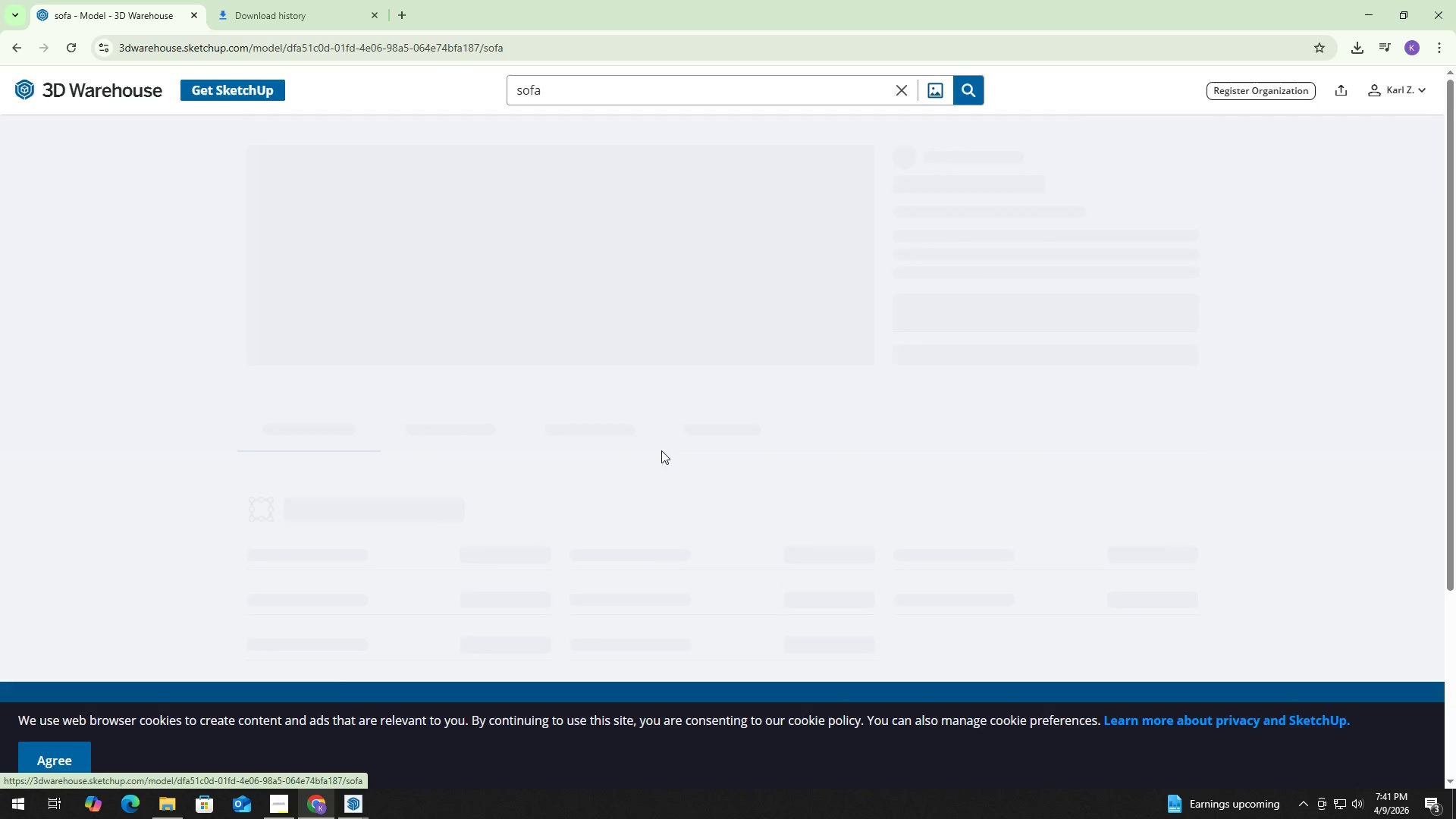 
left_click([1147, 278])
 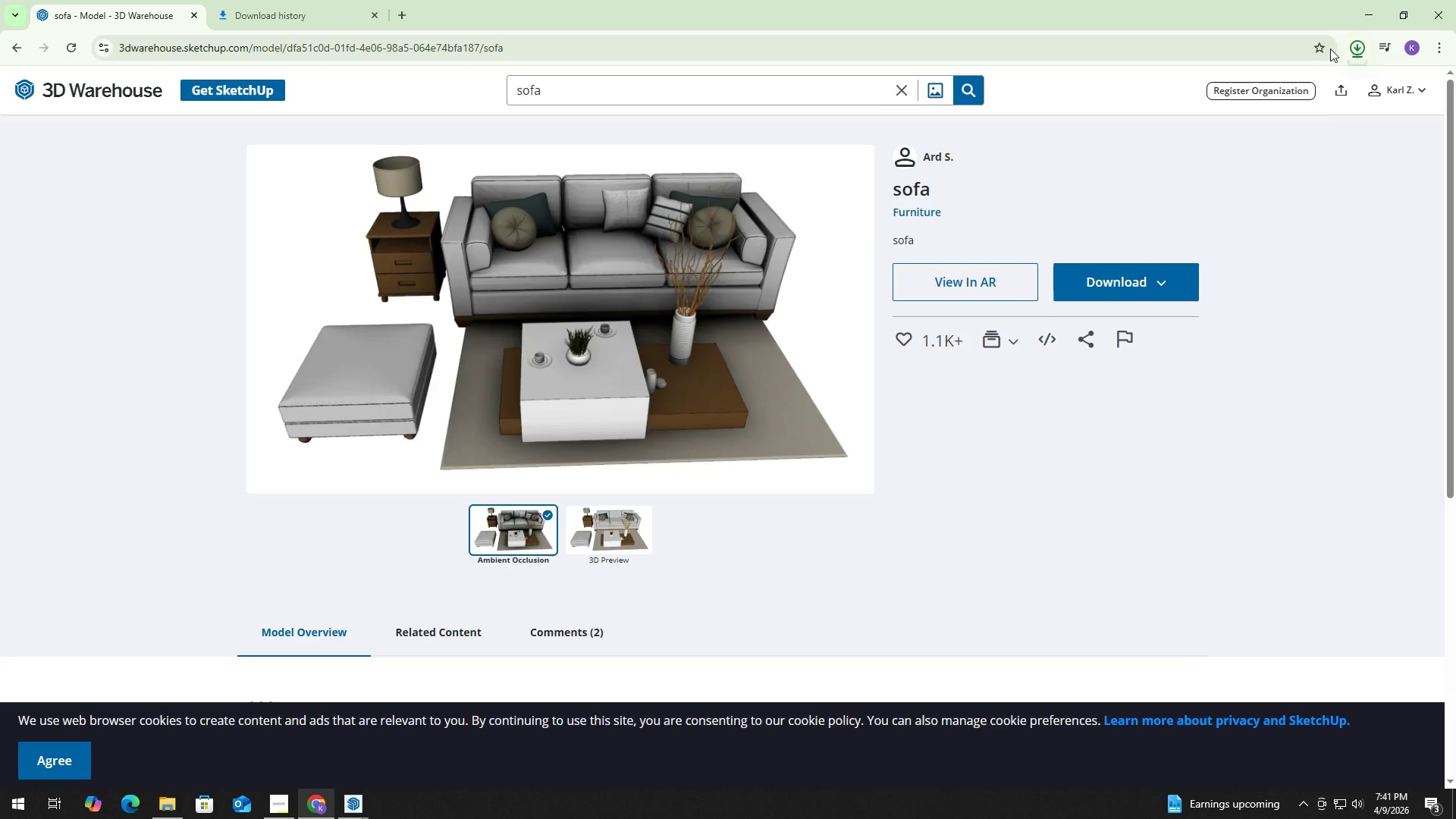 
double_click([1359, 52])
 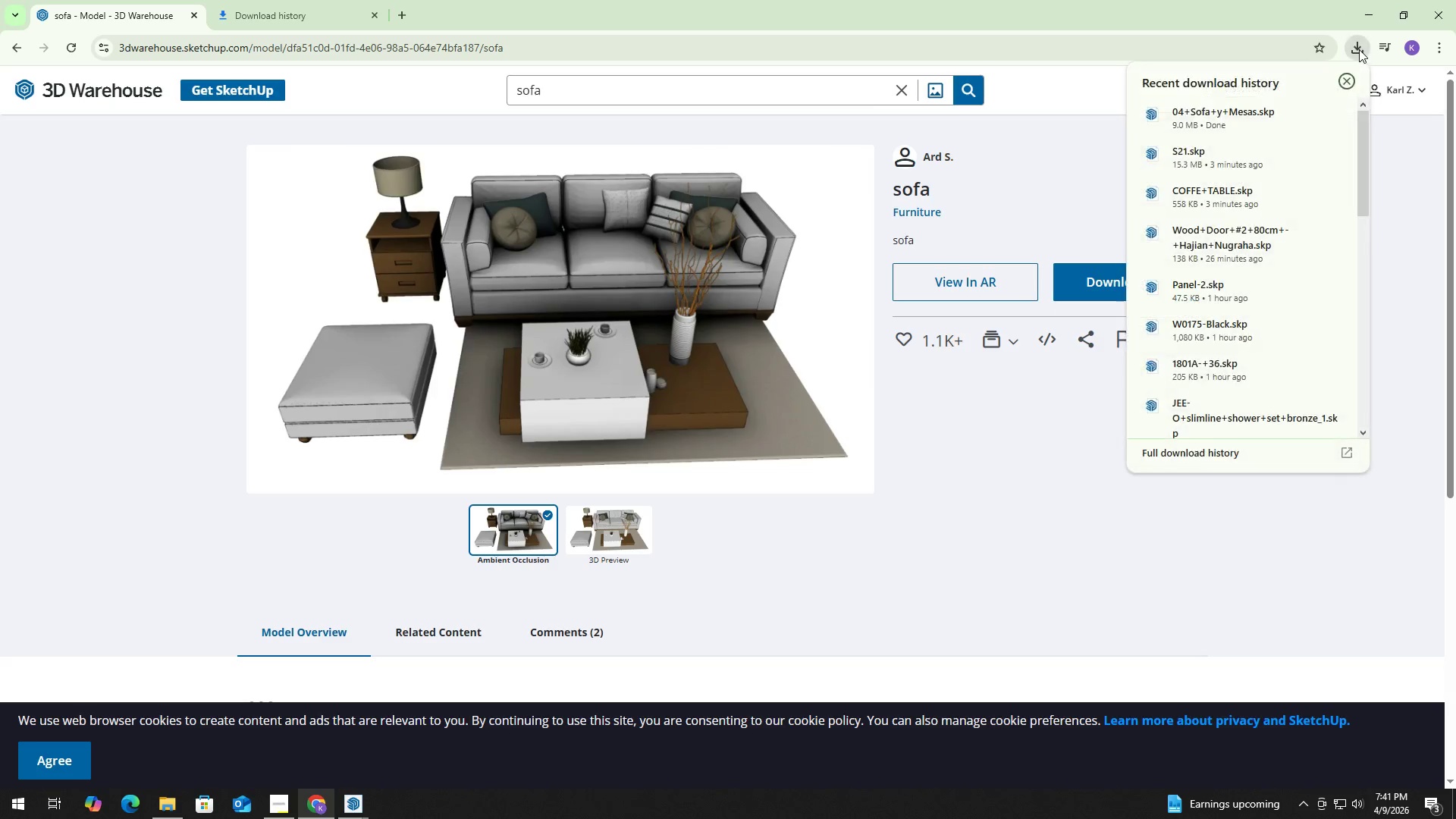 
key(Alt+AltLeft)
 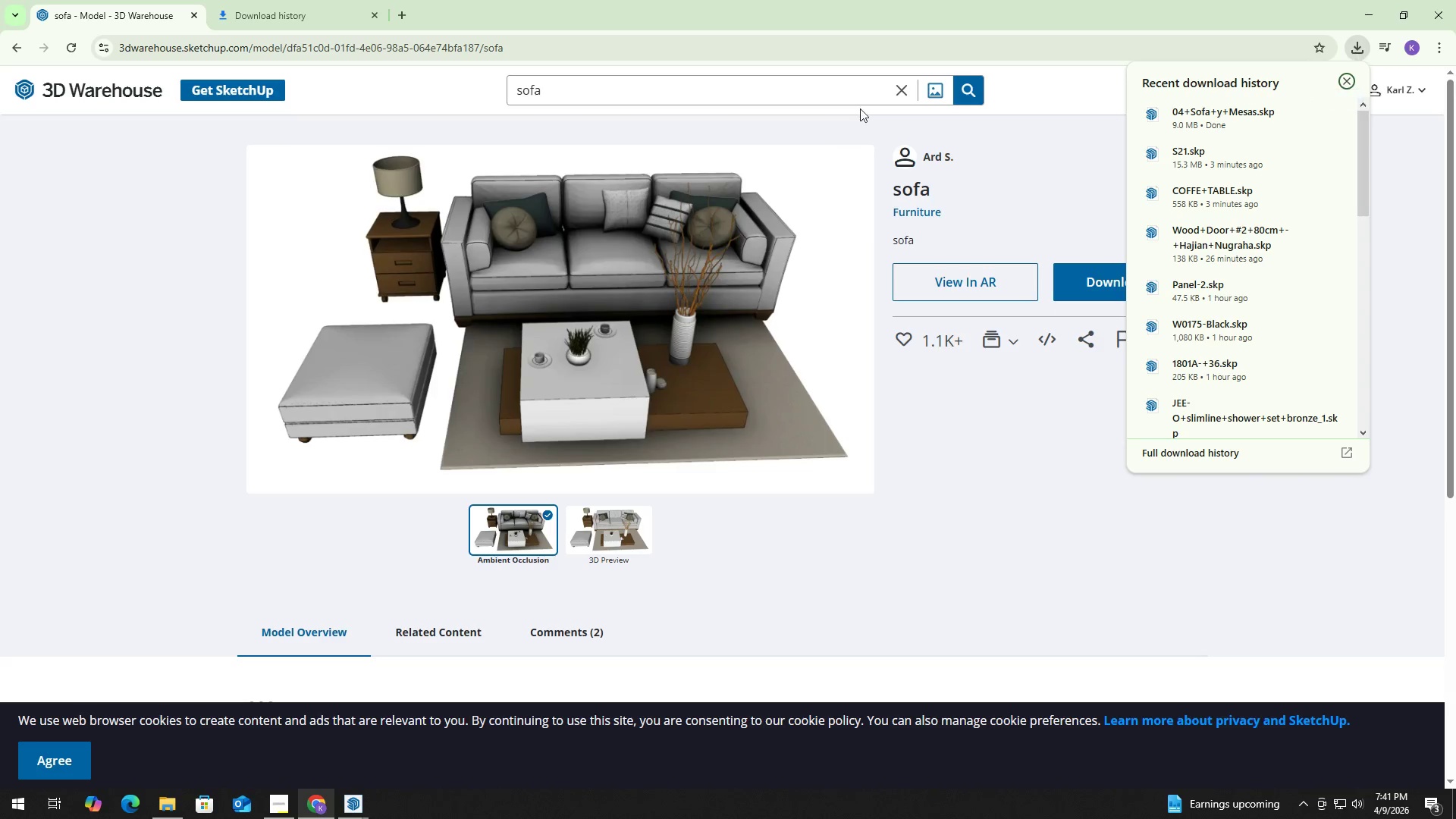 
key(Alt+Tab)
 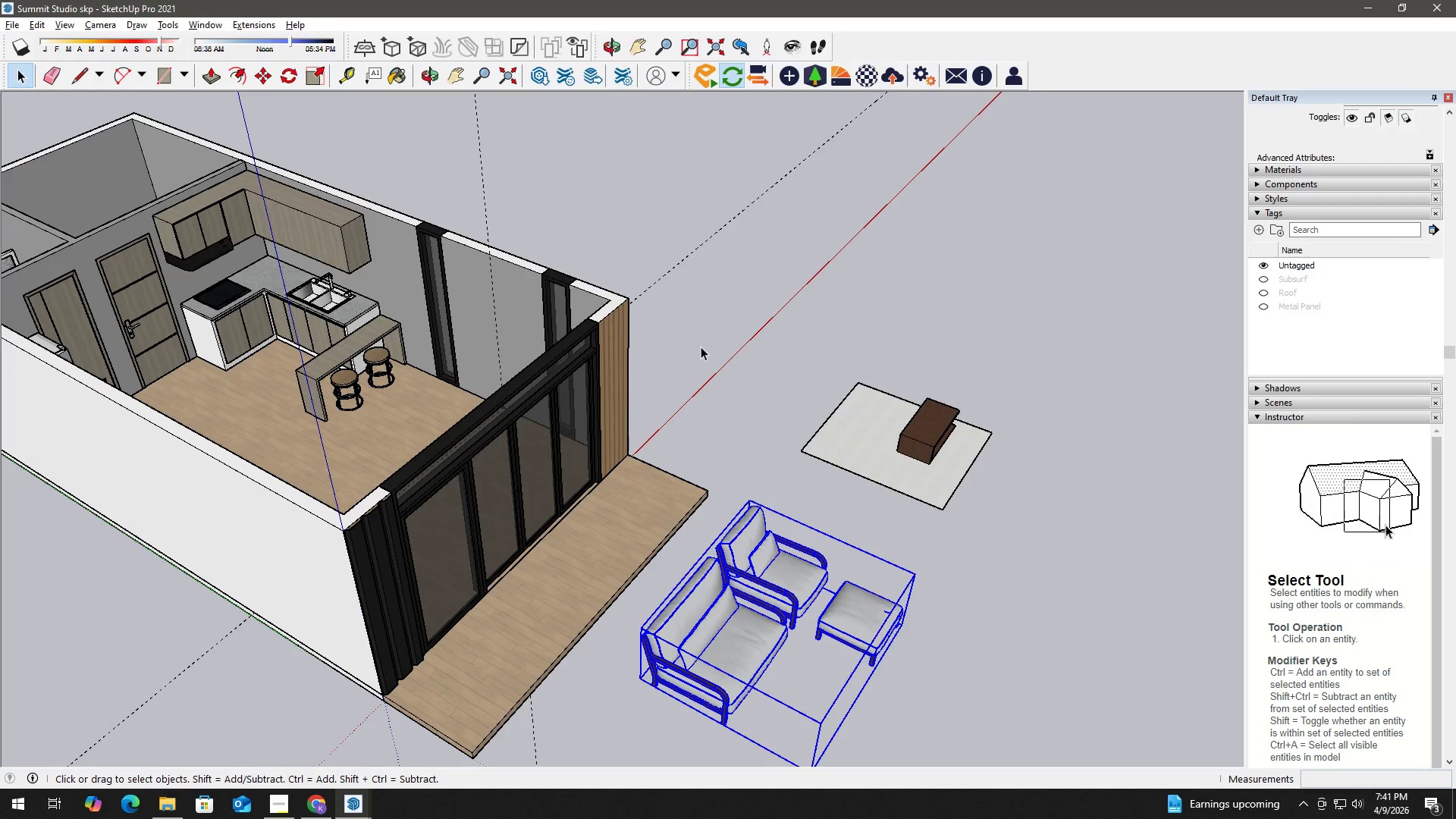 
key(Control+S)
 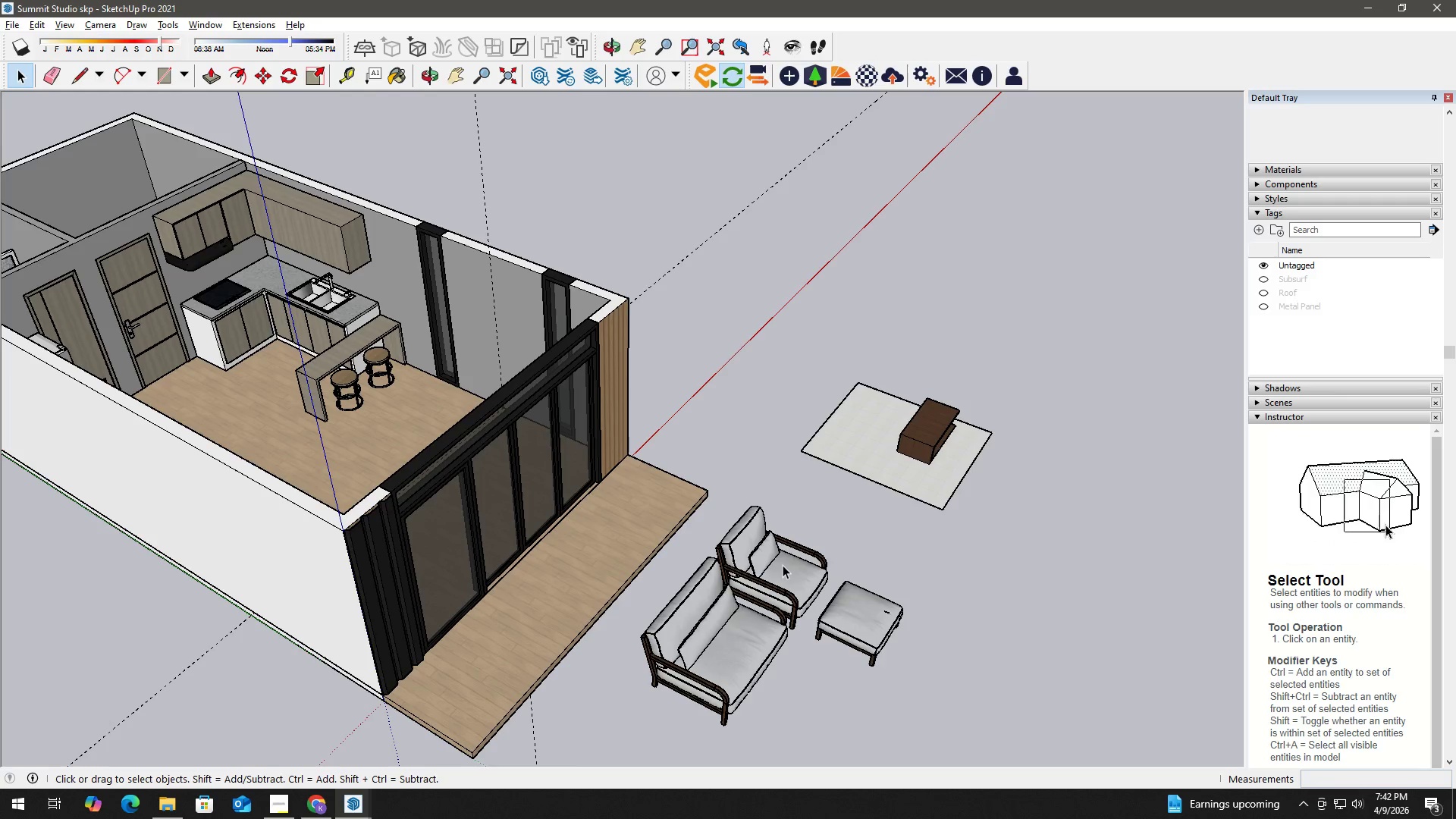 
wait(47.58)
 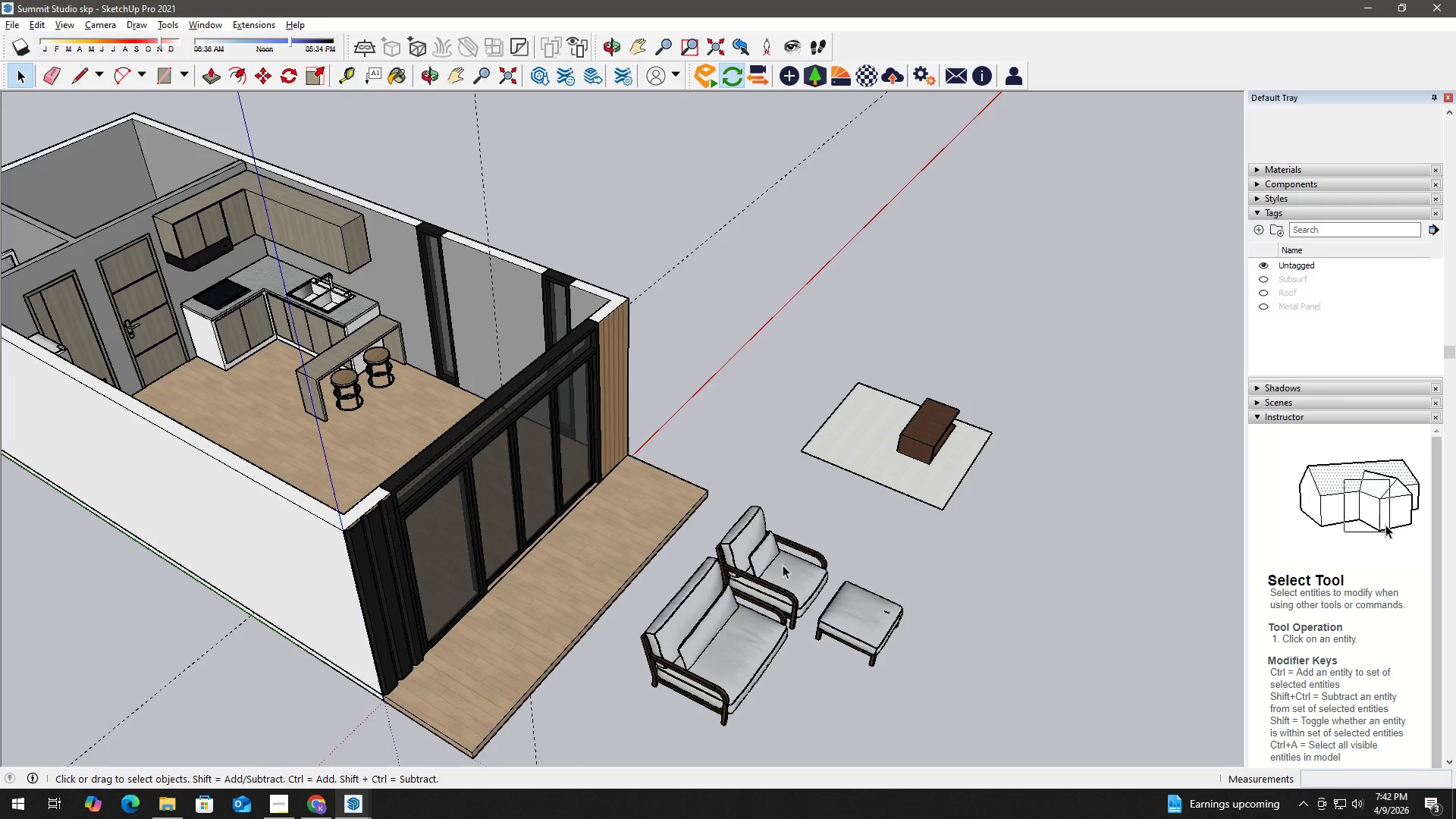 
left_click([2, 20])
 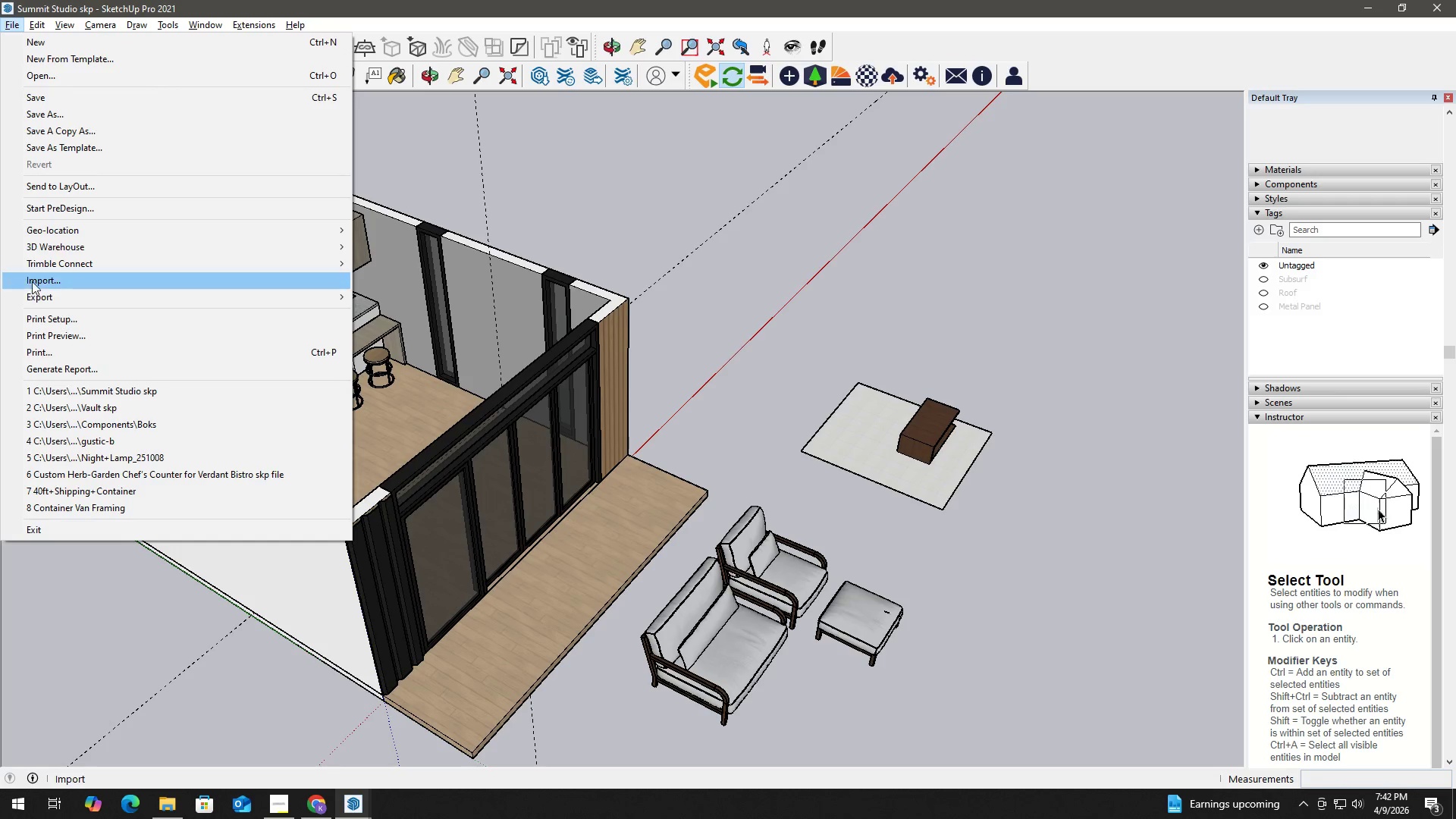 
left_click([36, 278])
 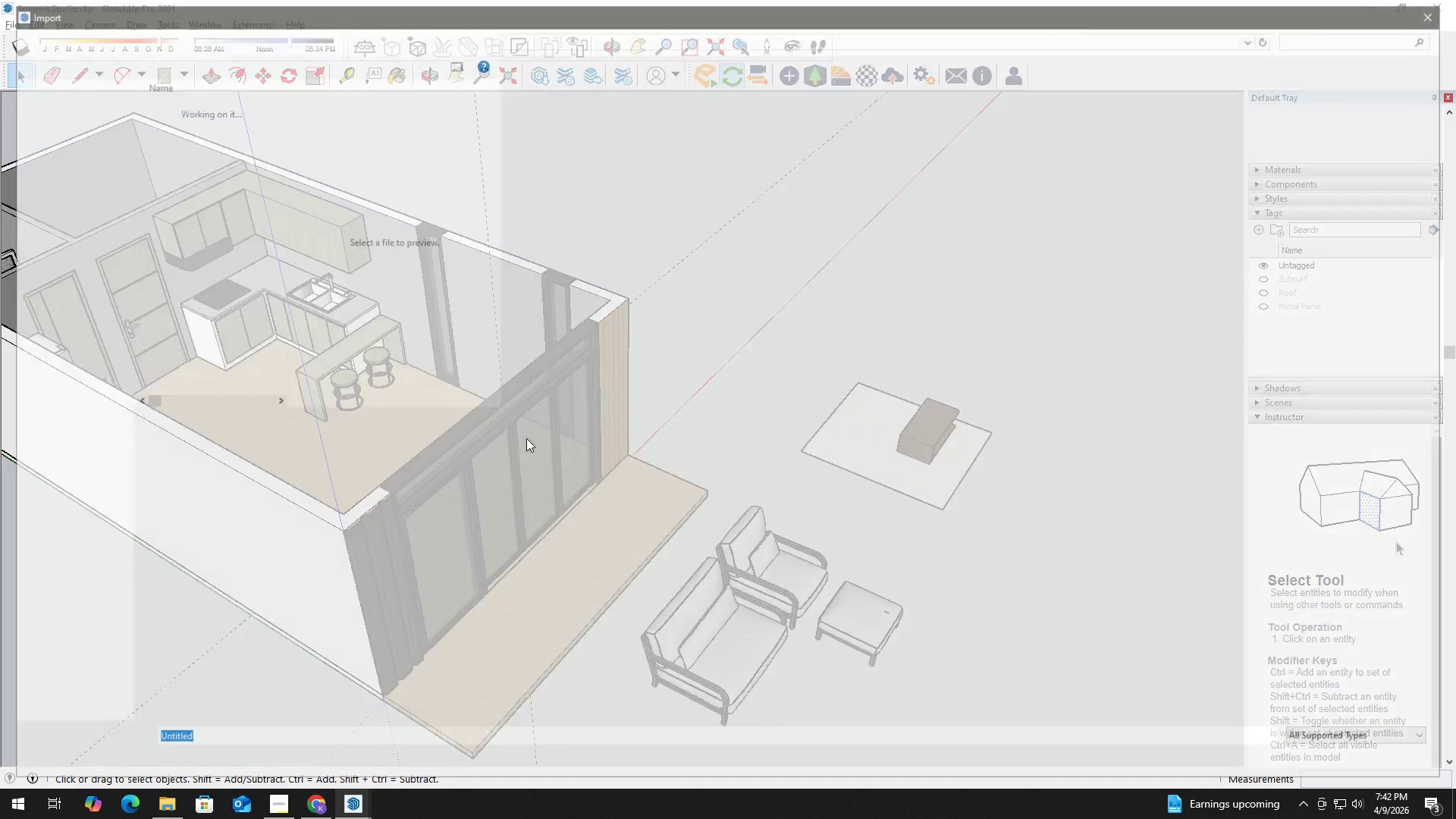 
scroll: coordinate [246, 551], scroll_direction: down, amount: 29.0
 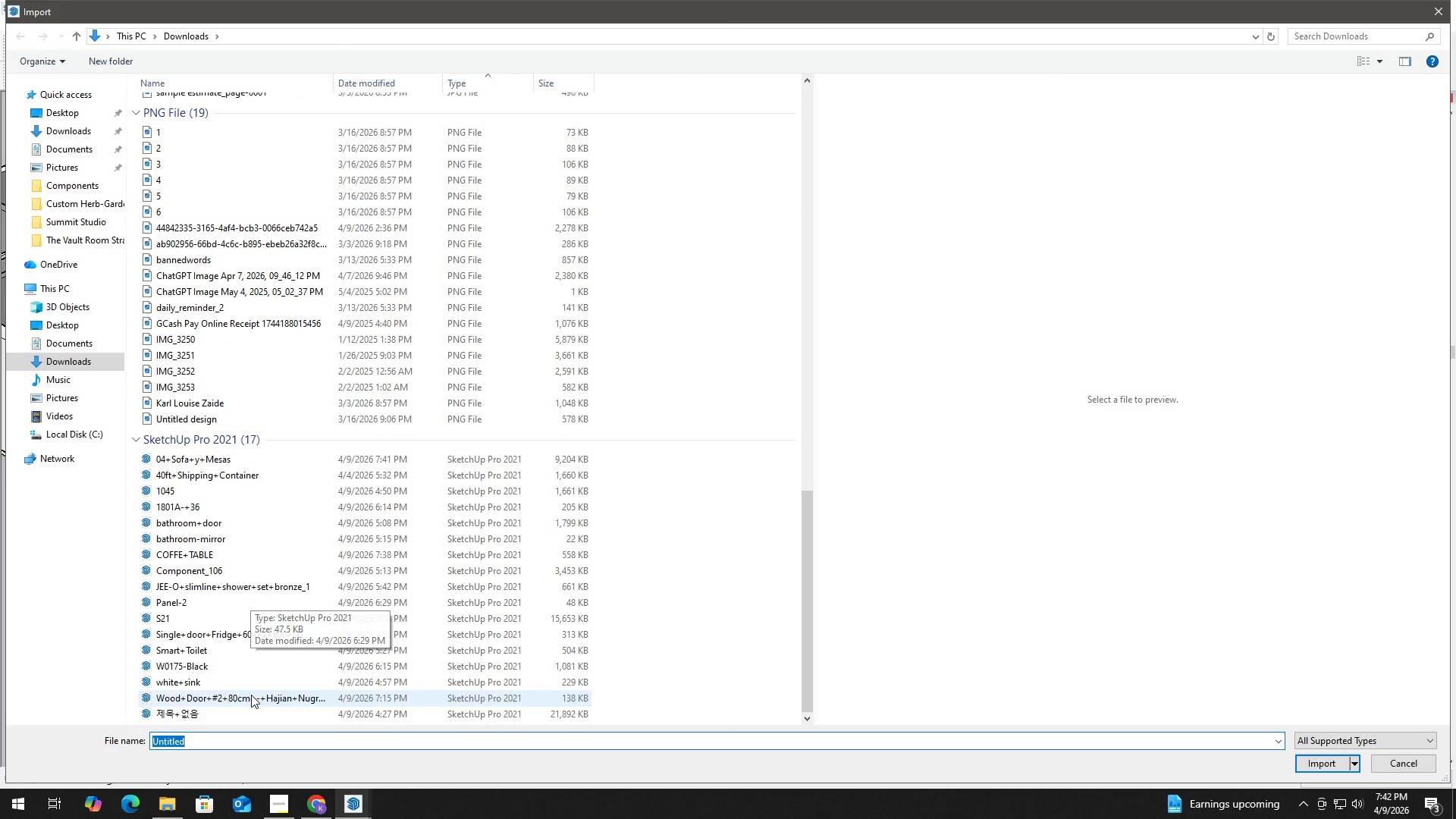 
left_click([251, 695])
 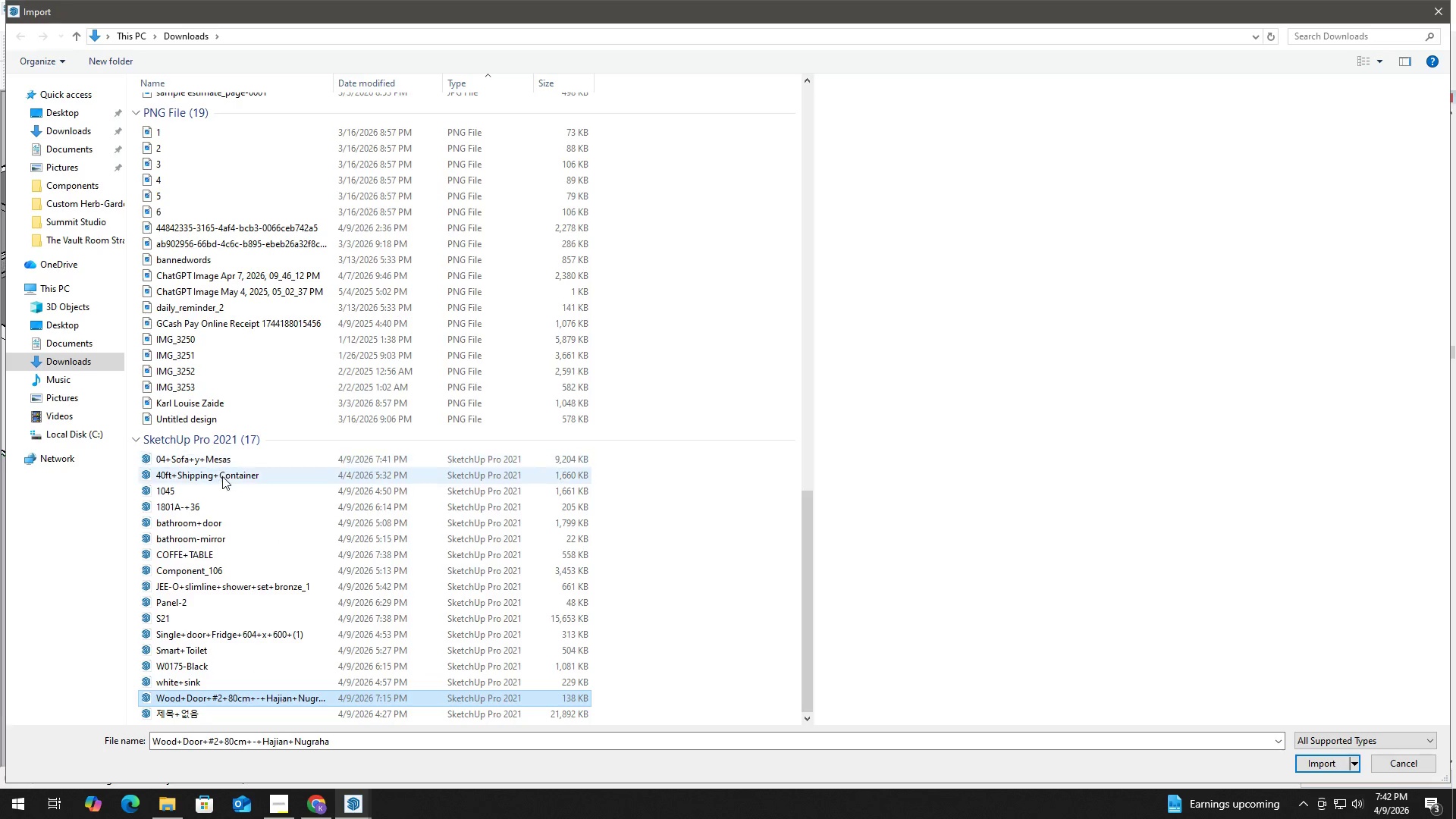 
left_click([228, 460])
 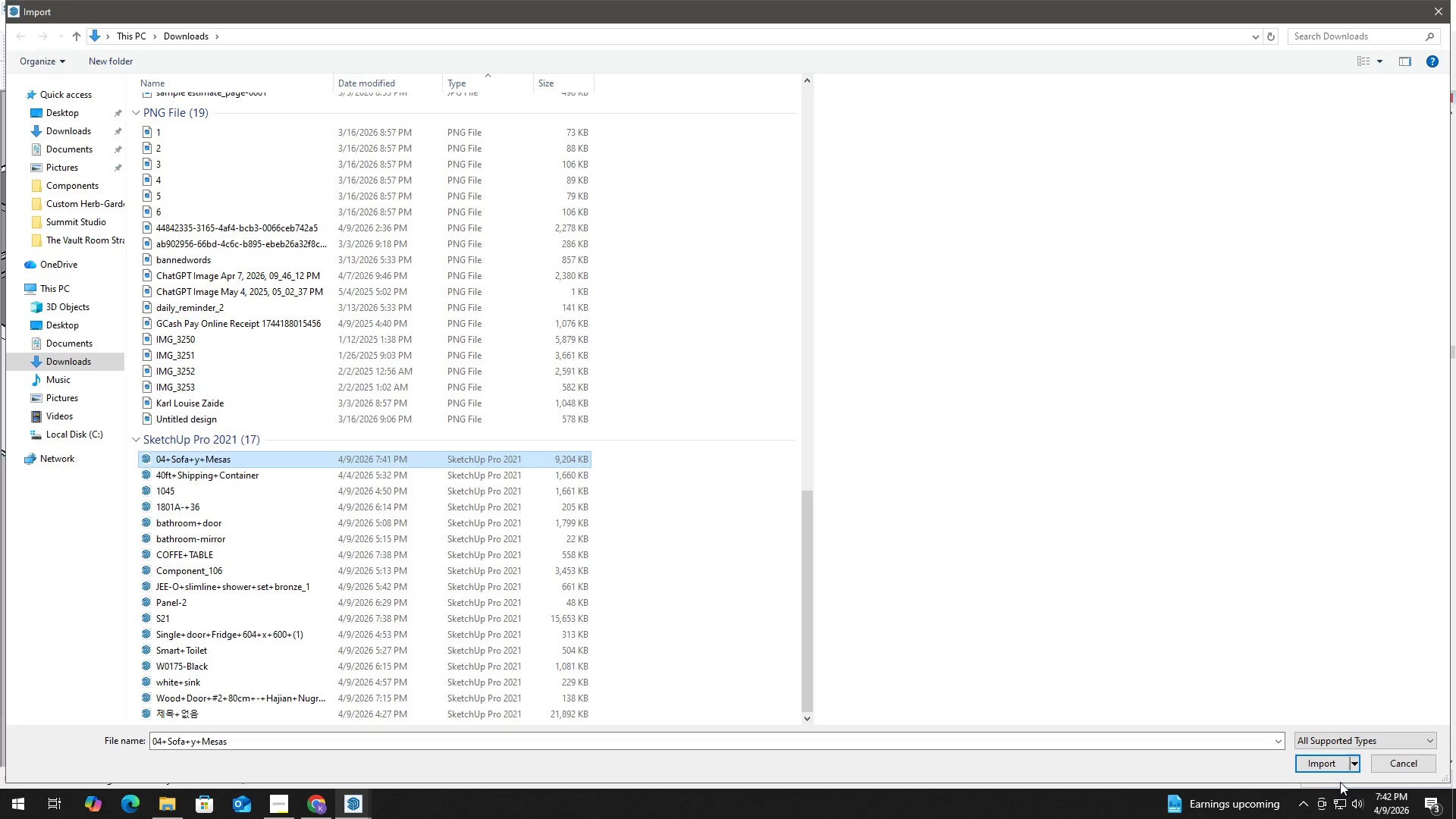 
left_click([1324, 761])
 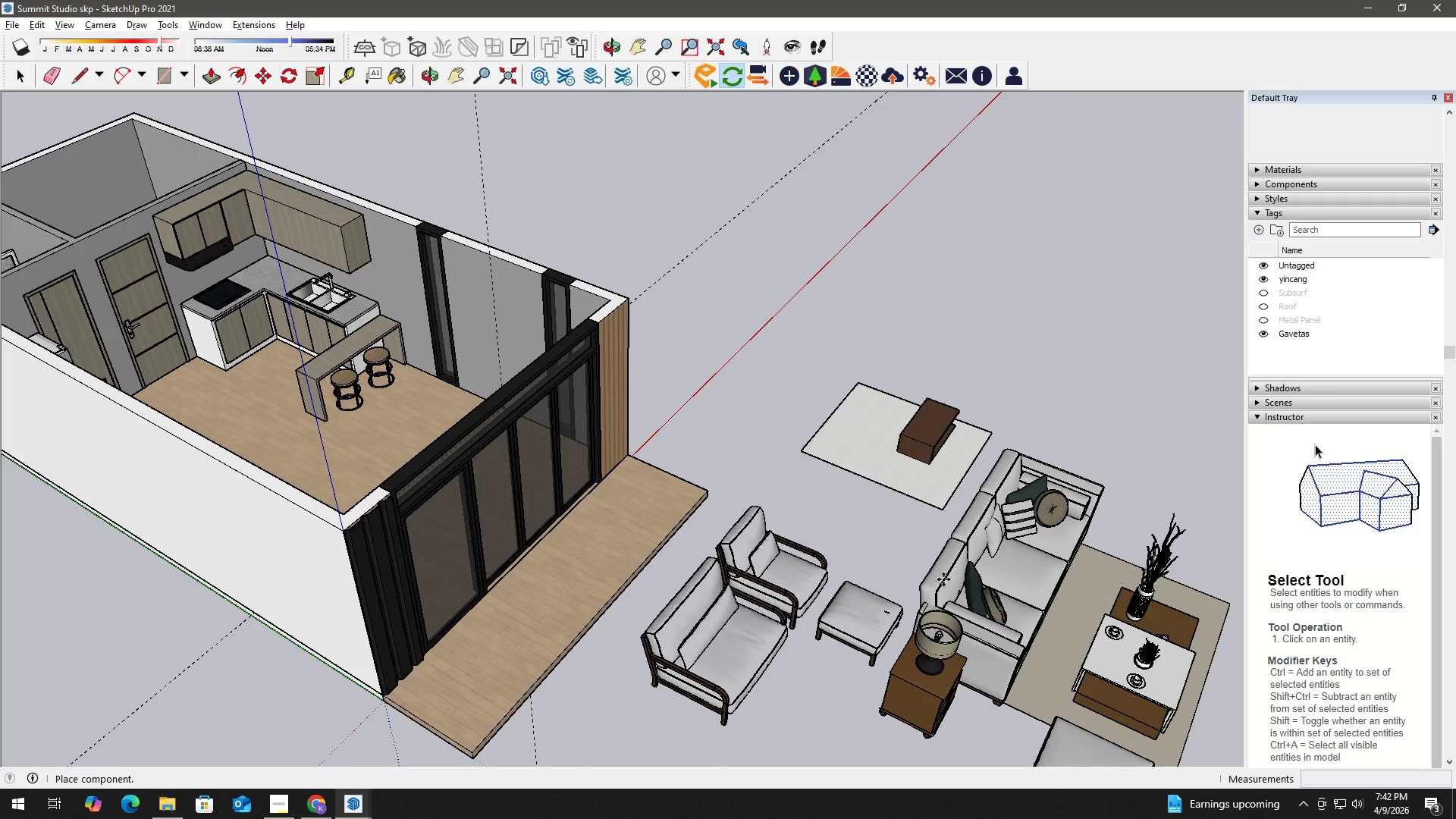 
wait(18.59)
 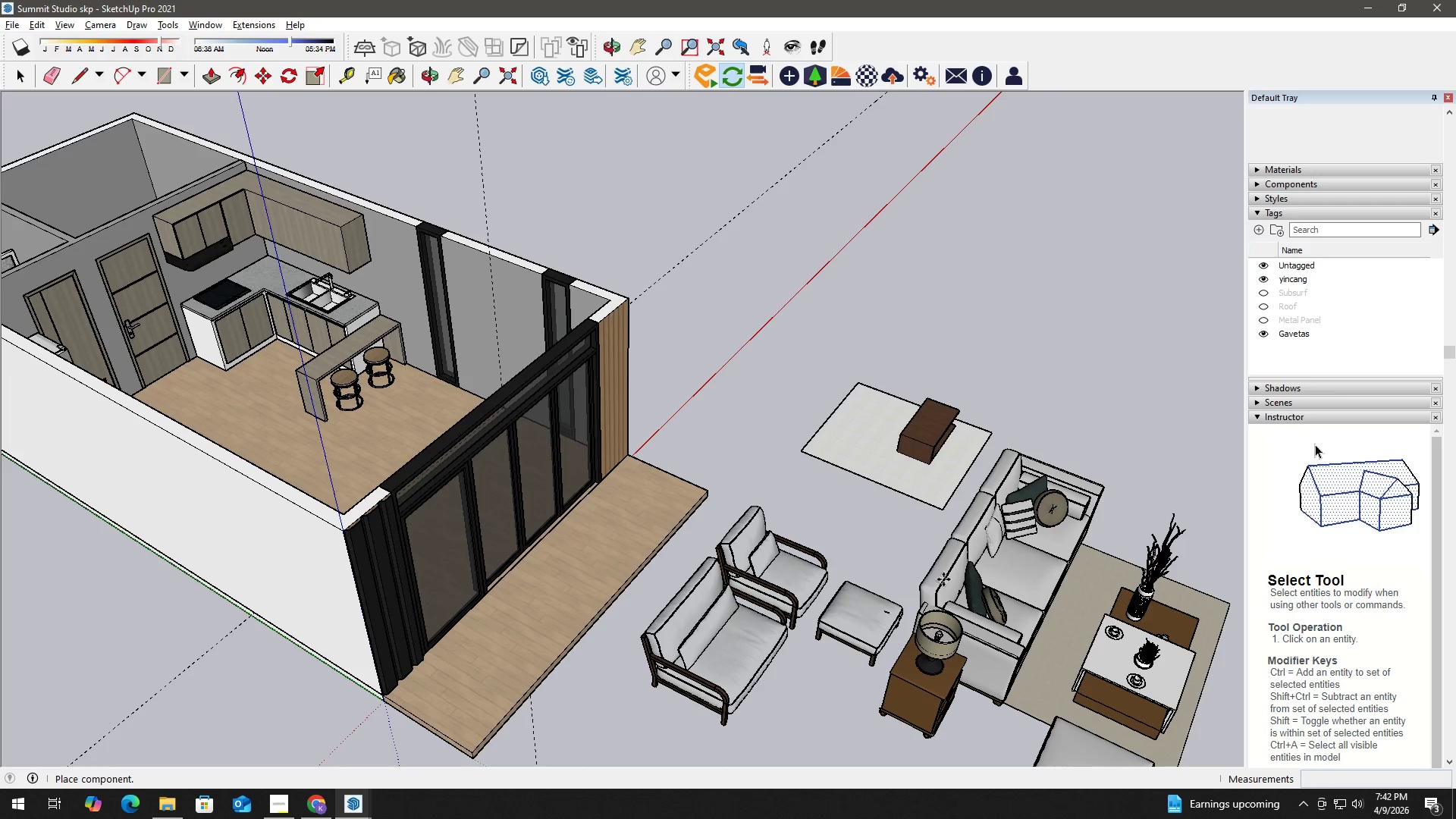 
left_click([681, 268])
 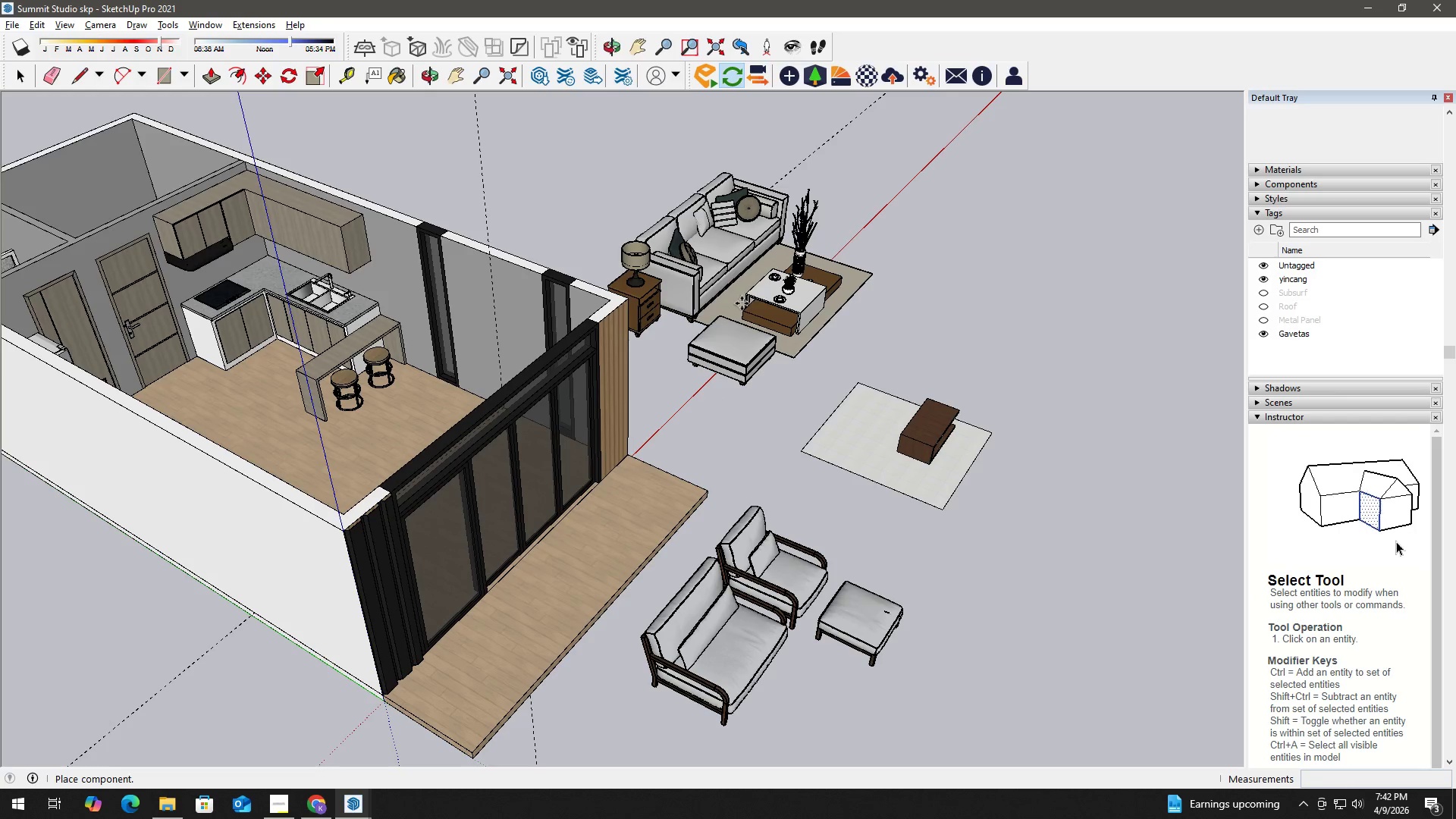 
key(Space)
 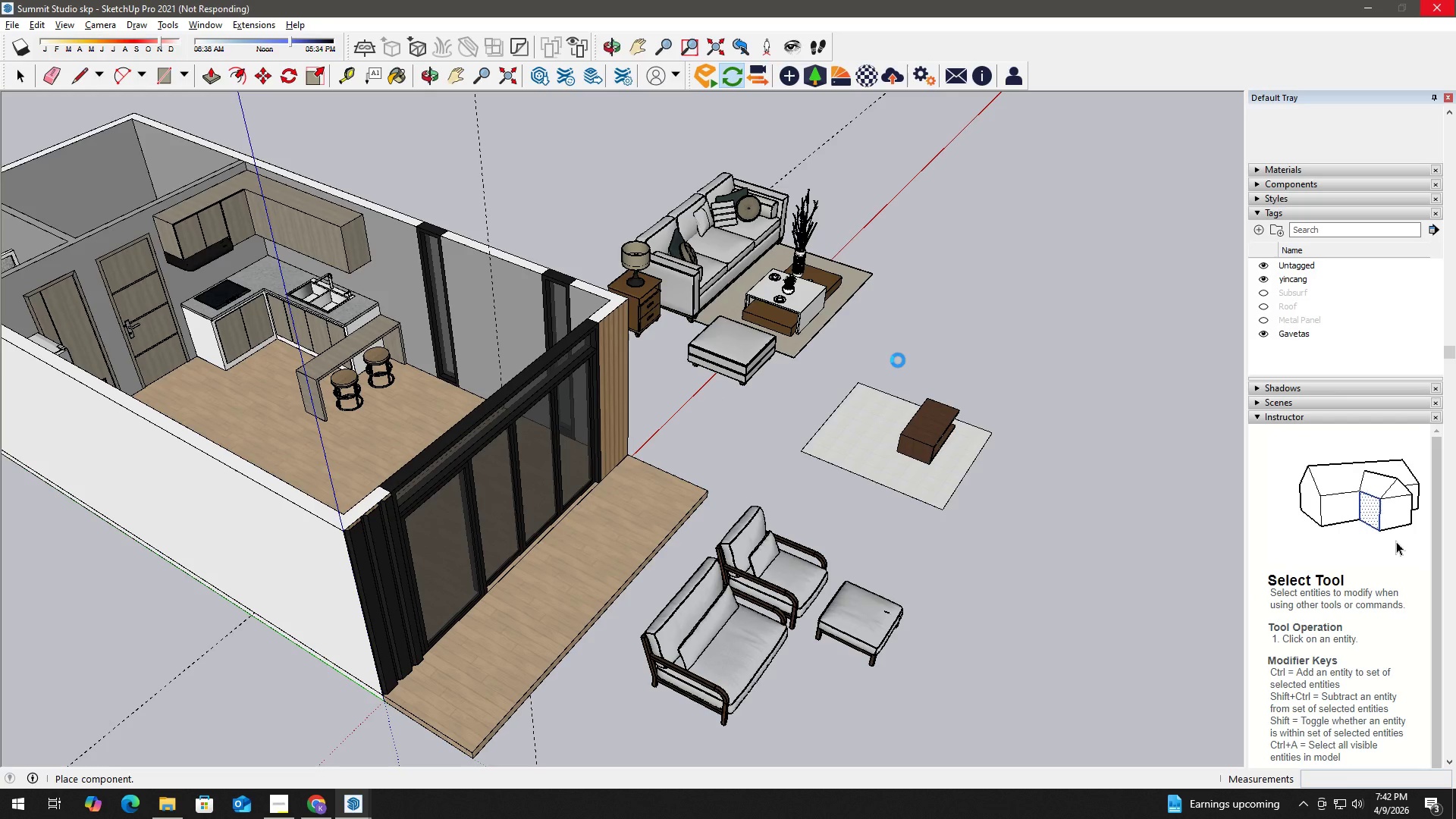 
wait(5.8)
 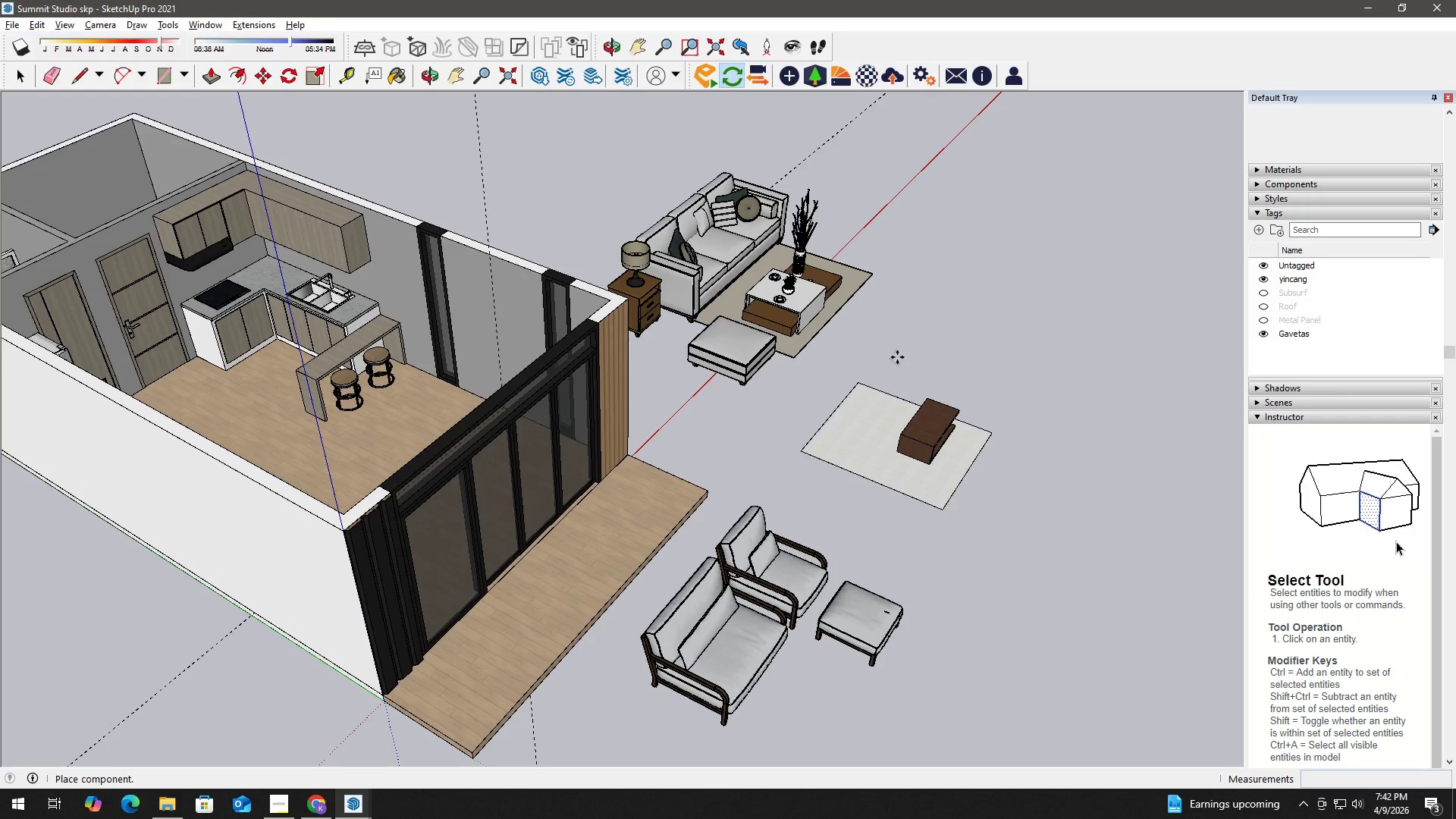 
left_click([879, 453])
 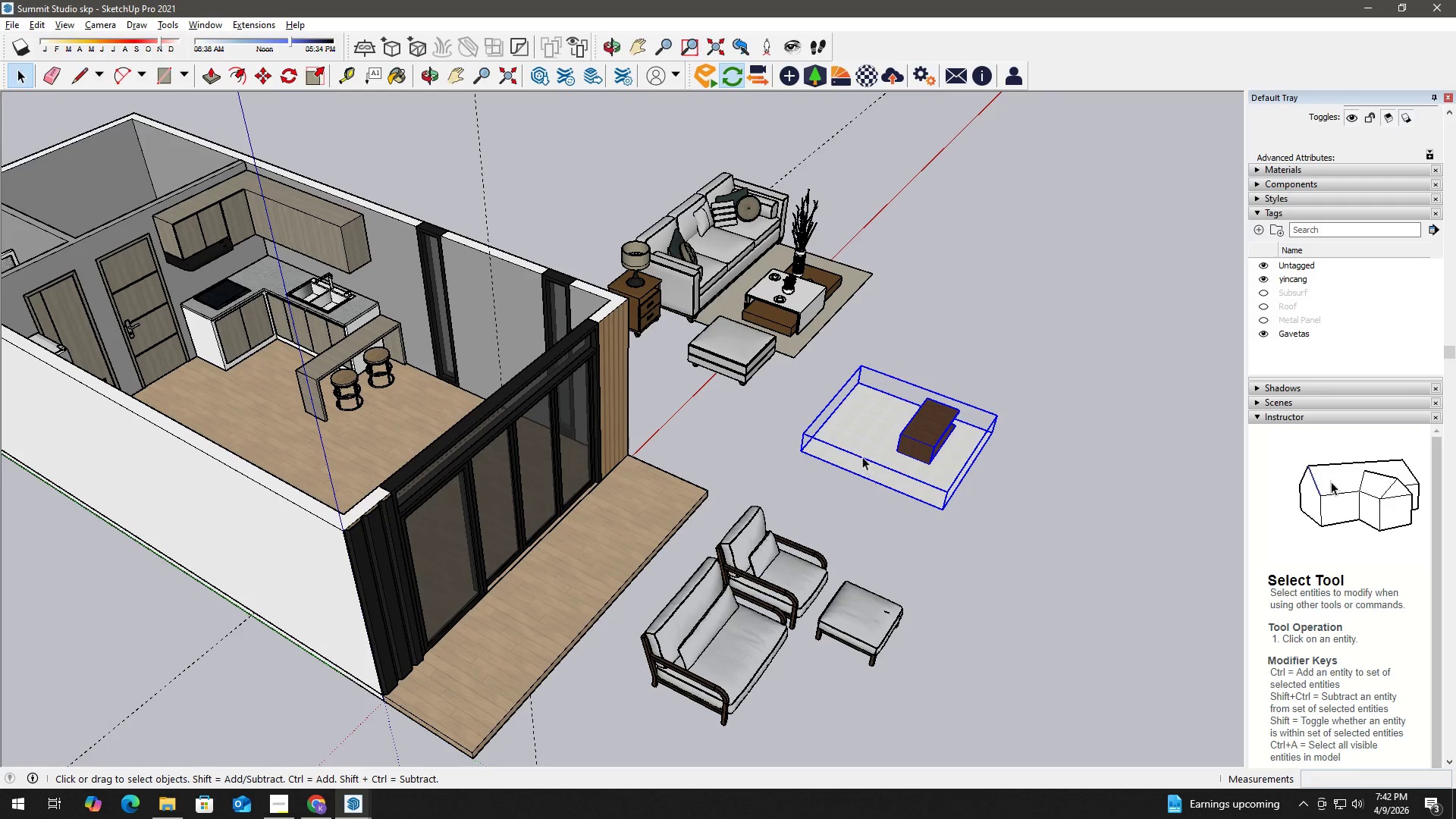 
left_click([718, 270])
 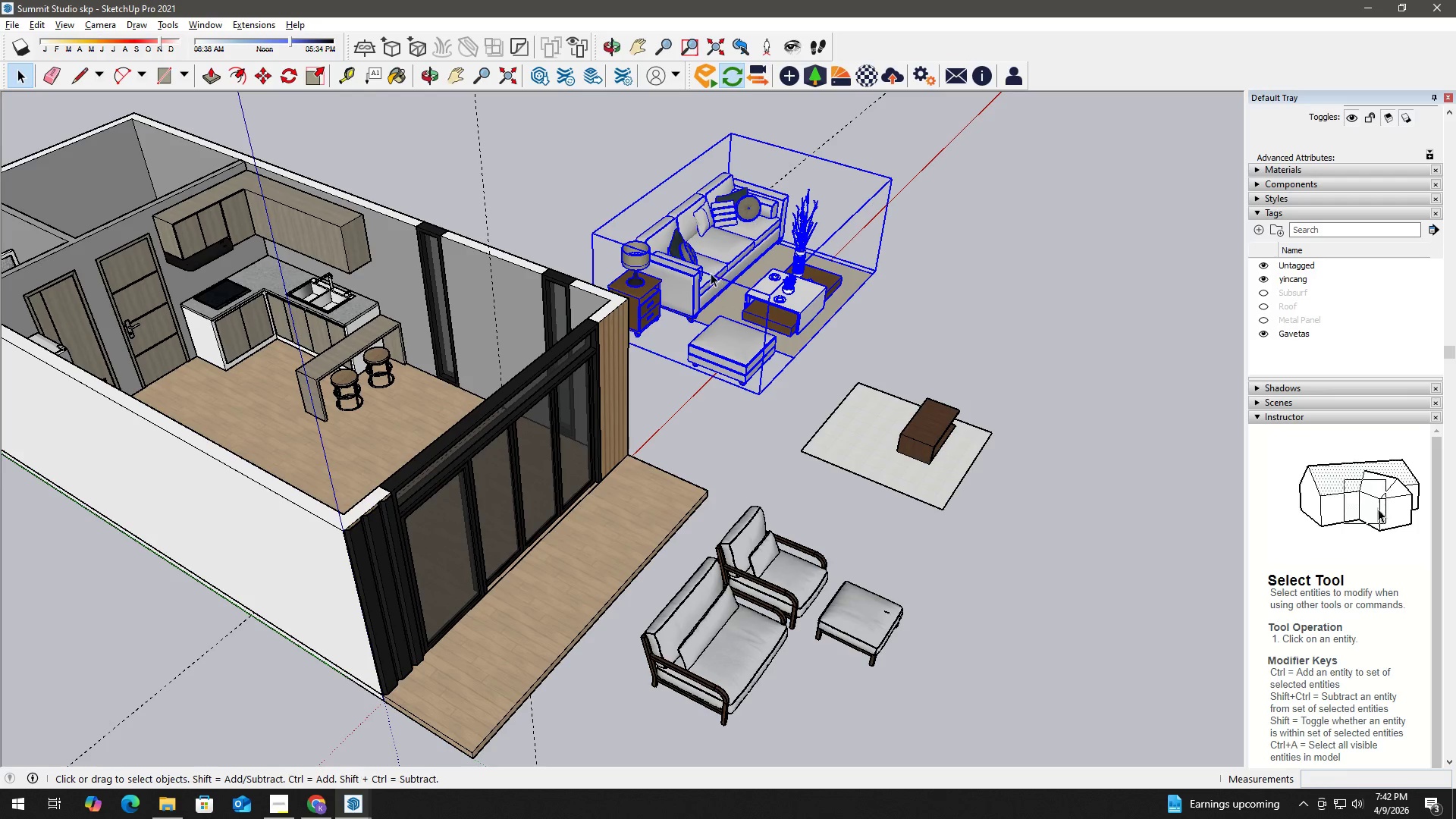 
key(T)
 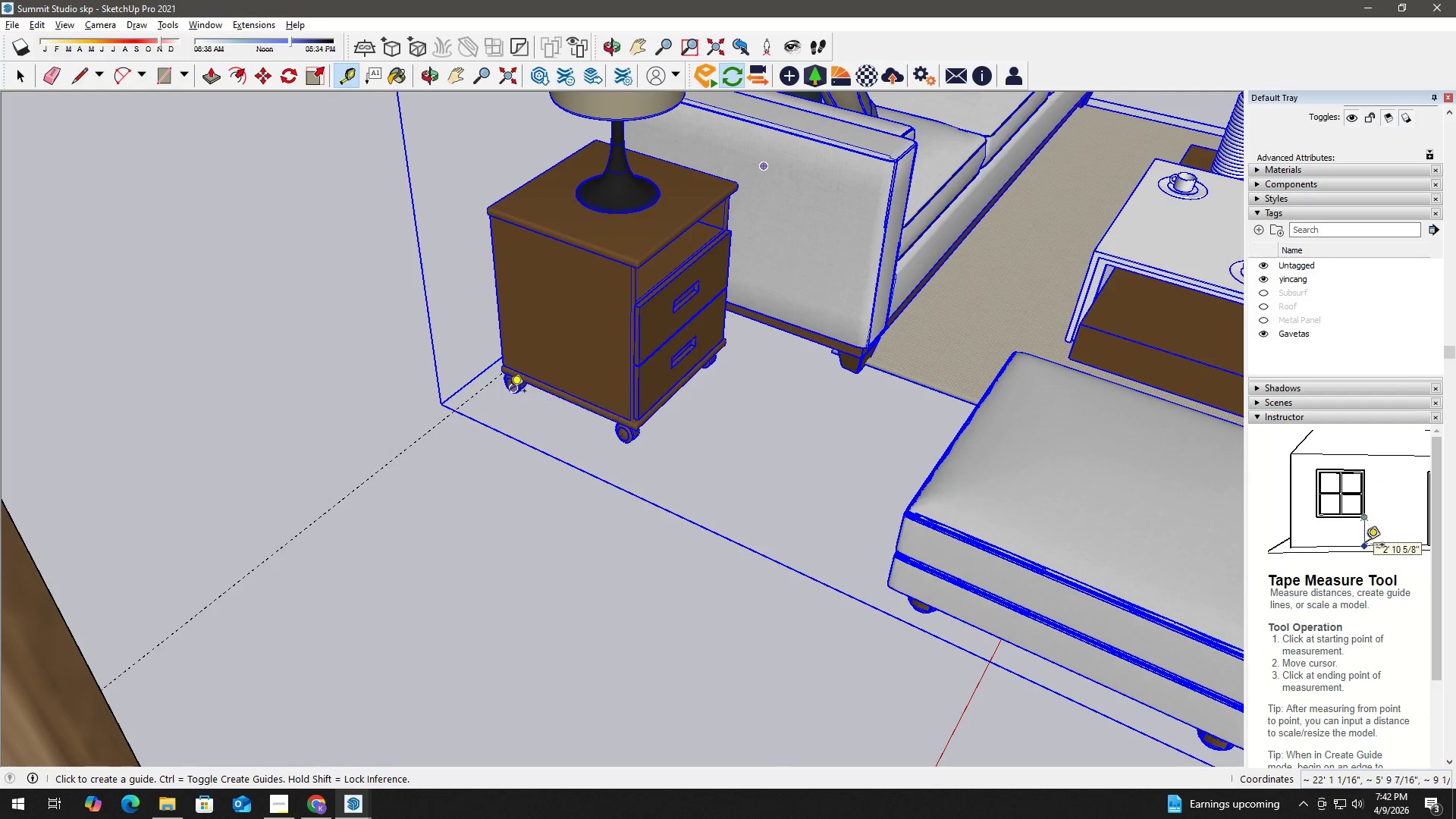 
scroll: coordinate [599, 354], scroll_direction: up, amount: 18.0
 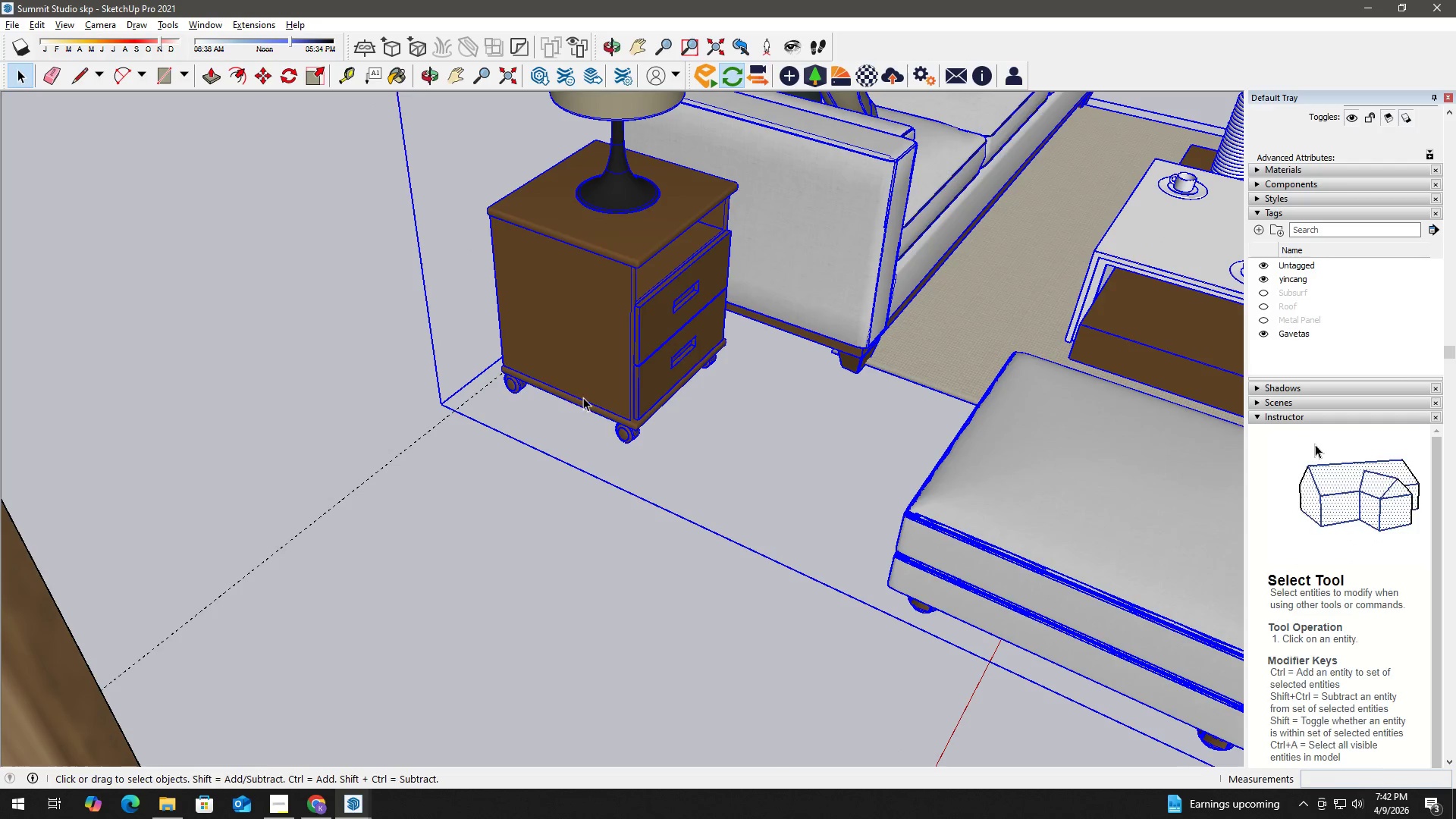 
left_click([510, 392])
 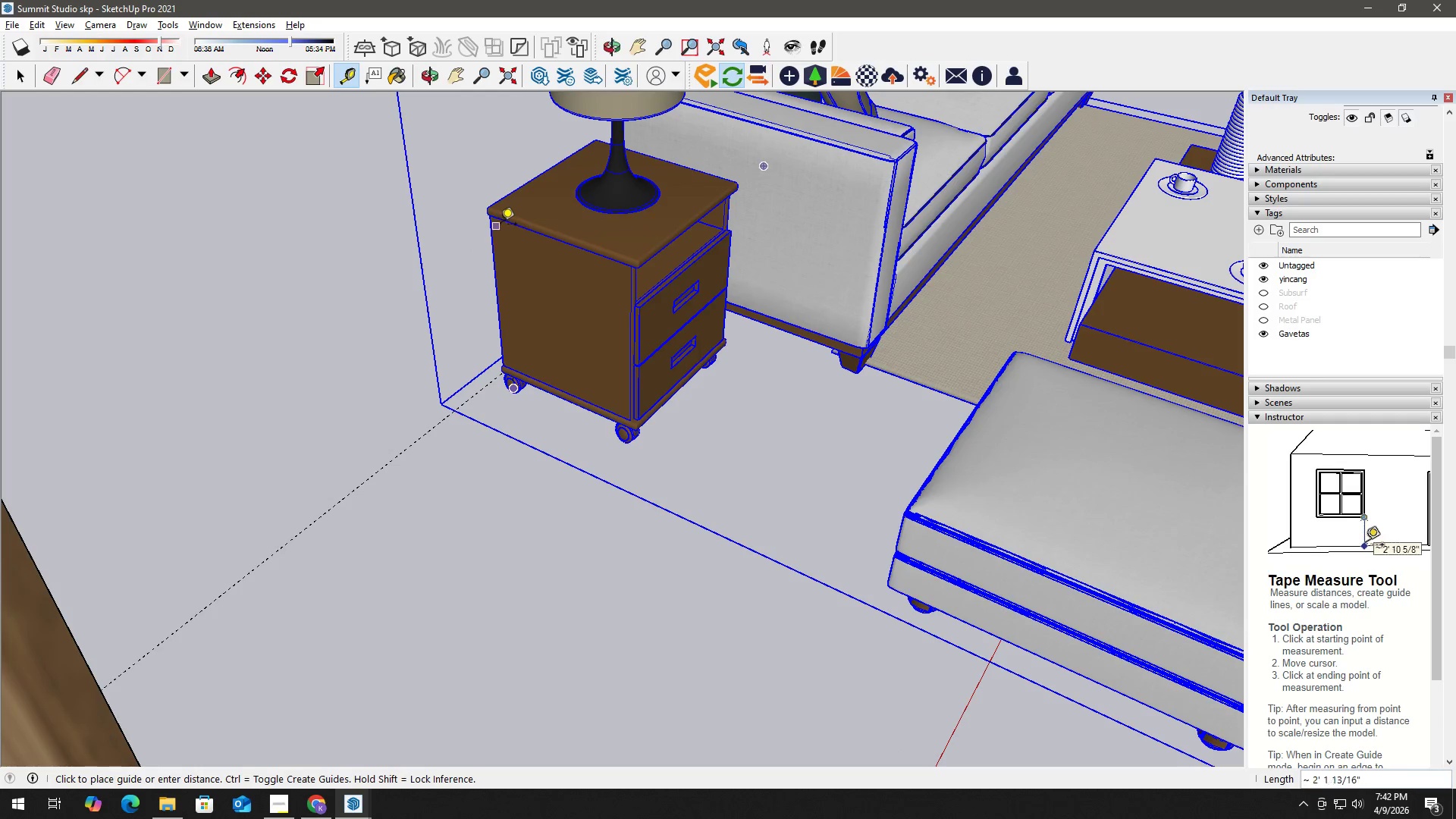 
key(Space)
 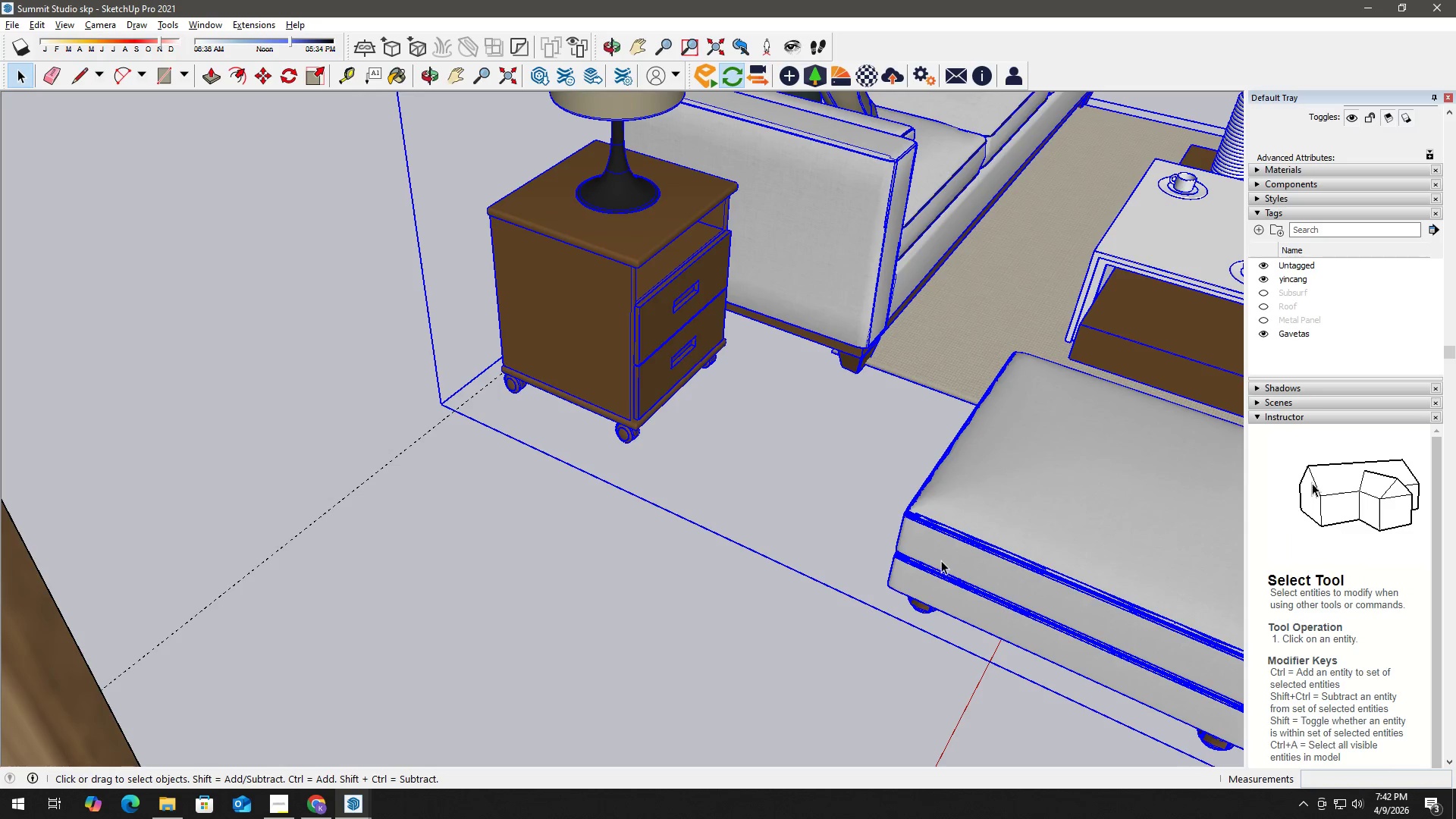 
left_click([770, 544])
 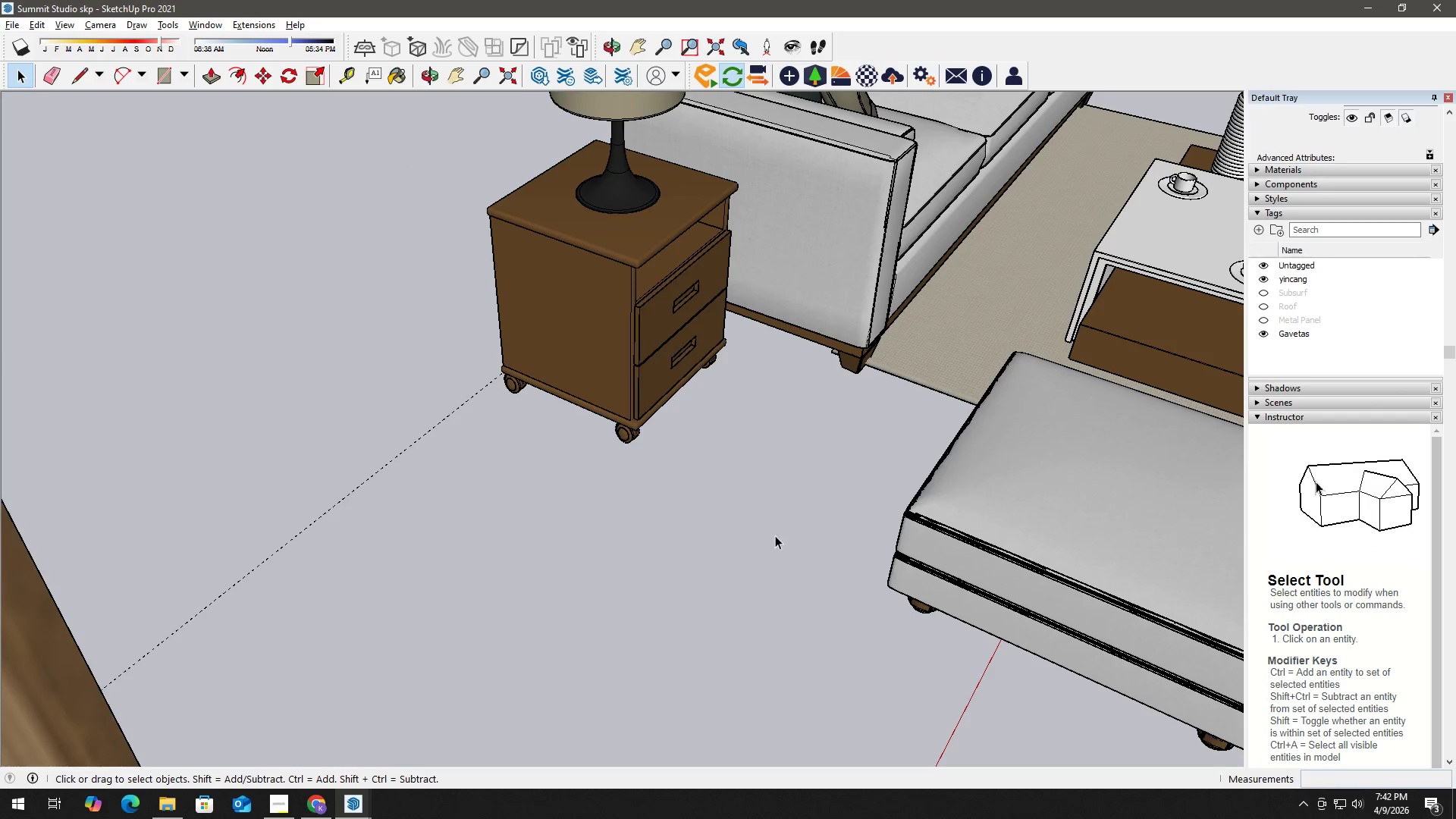 
key(H)
 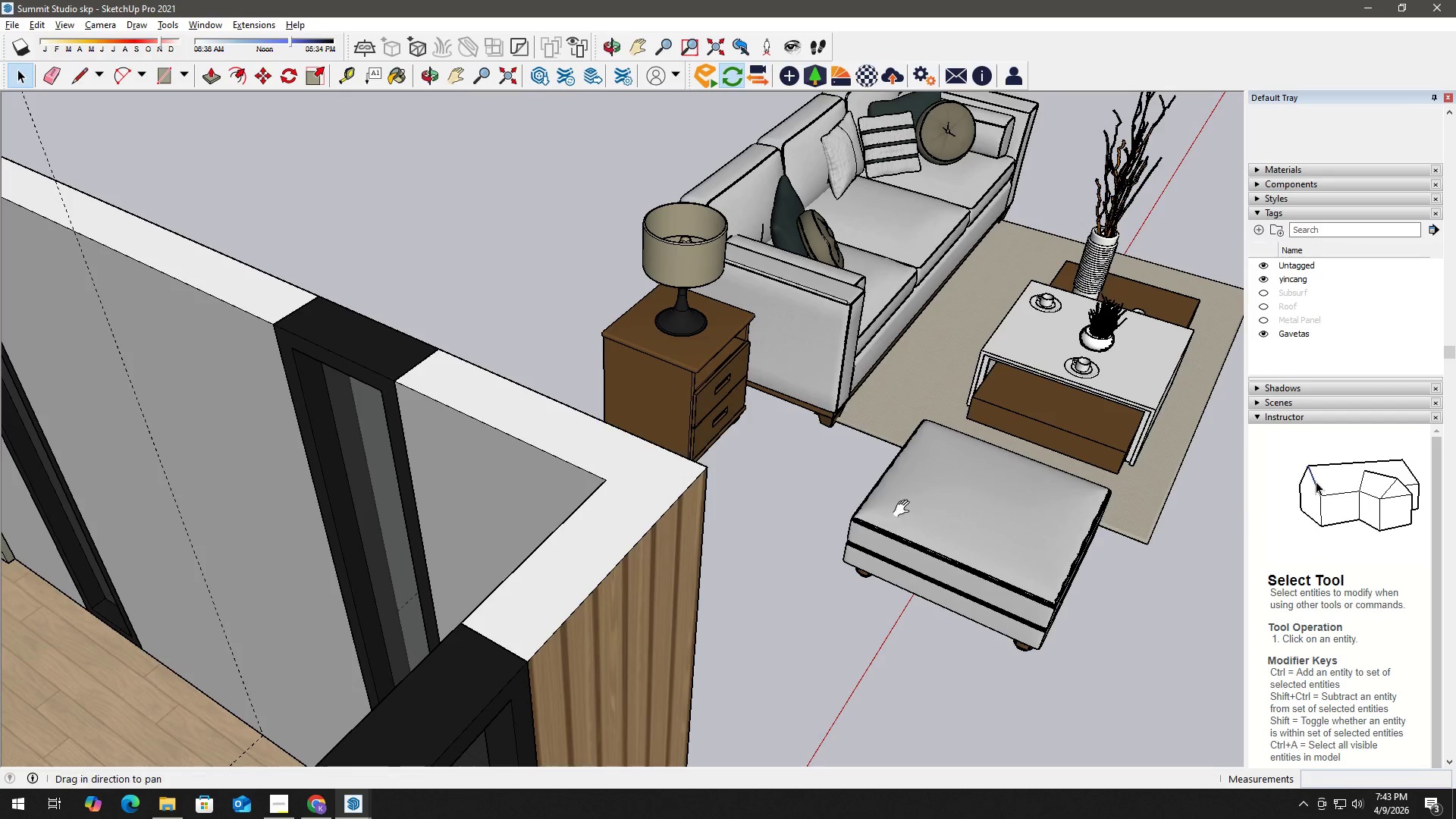 
left_click_drag(start_coordinate=[905, 507], to_coordinate=[464, 488])
 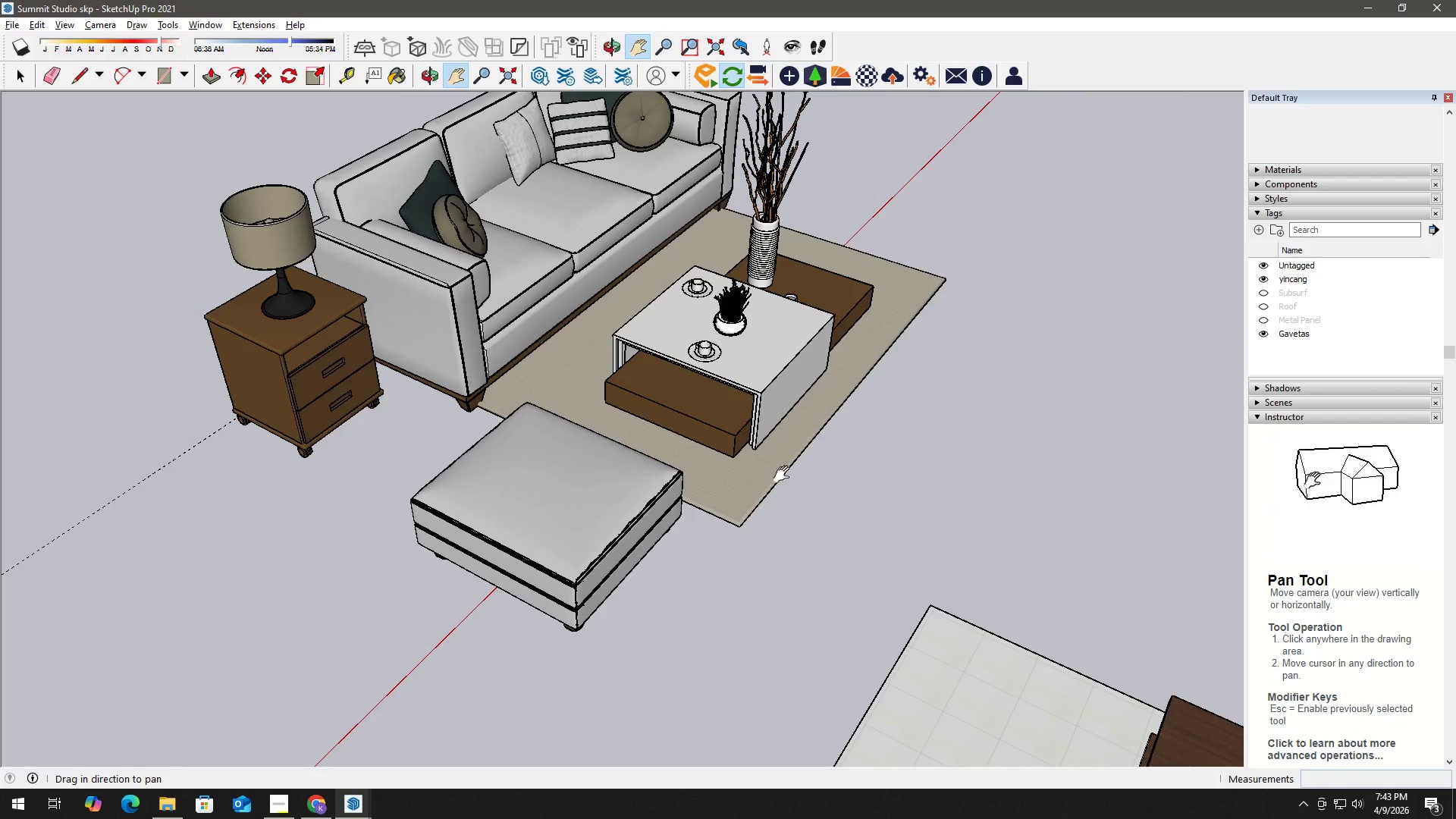 
scroll: coordinate [785, 521], scroll_direction: down, amount: 7.0
 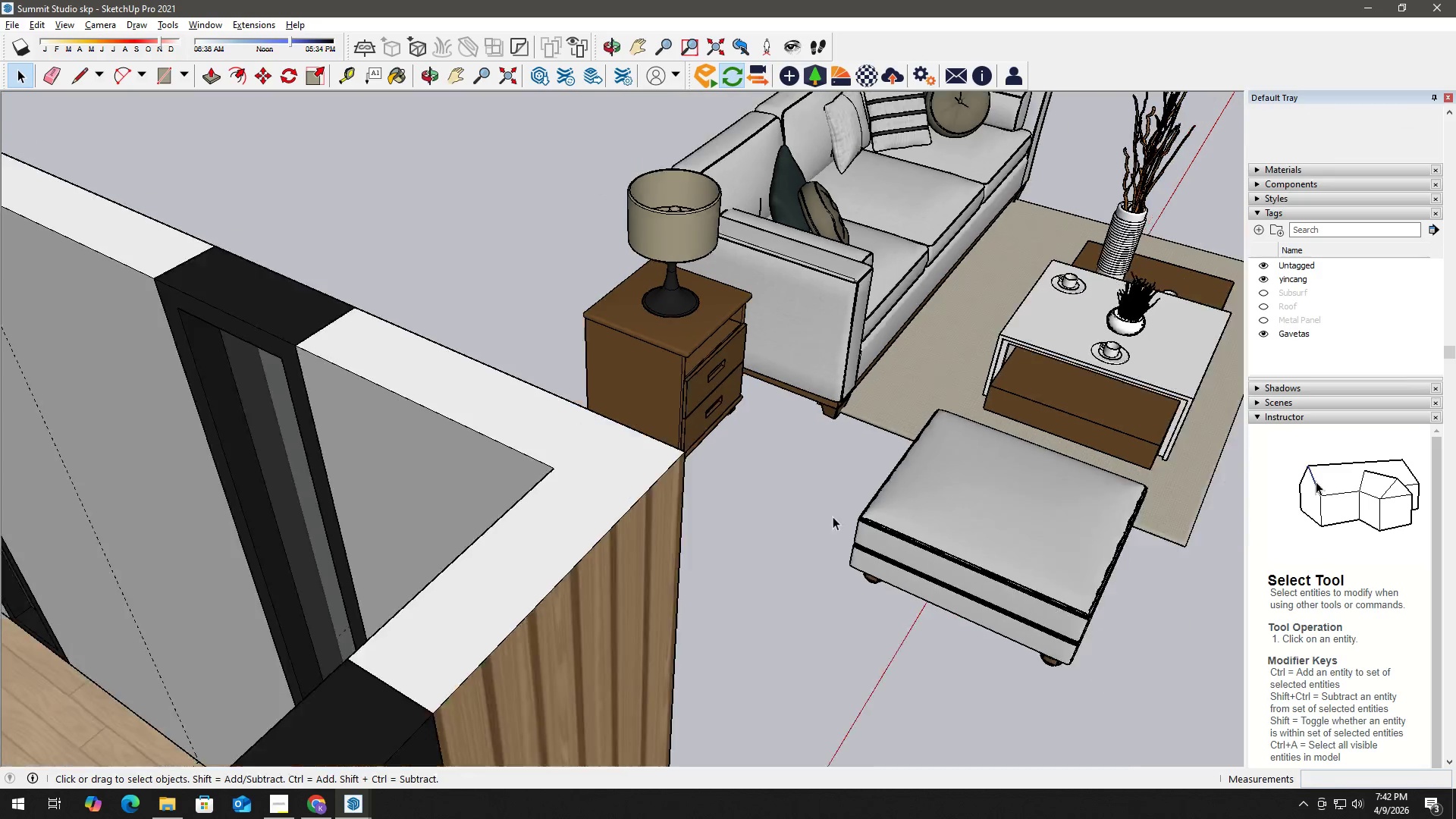 
key(T)
 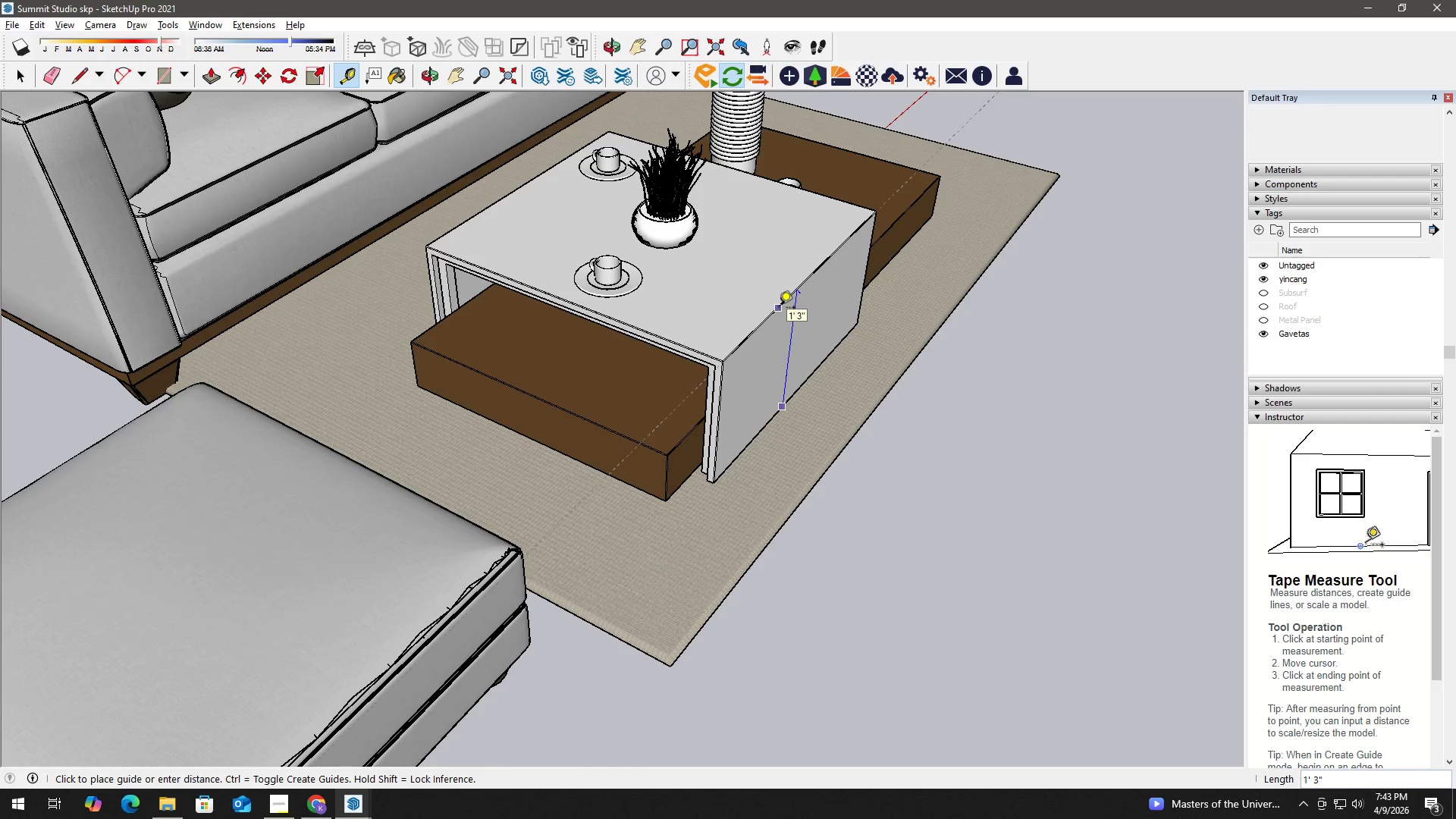 
scroll: coordinate [777, 388], scroll_direction: up, amount: 7.0
 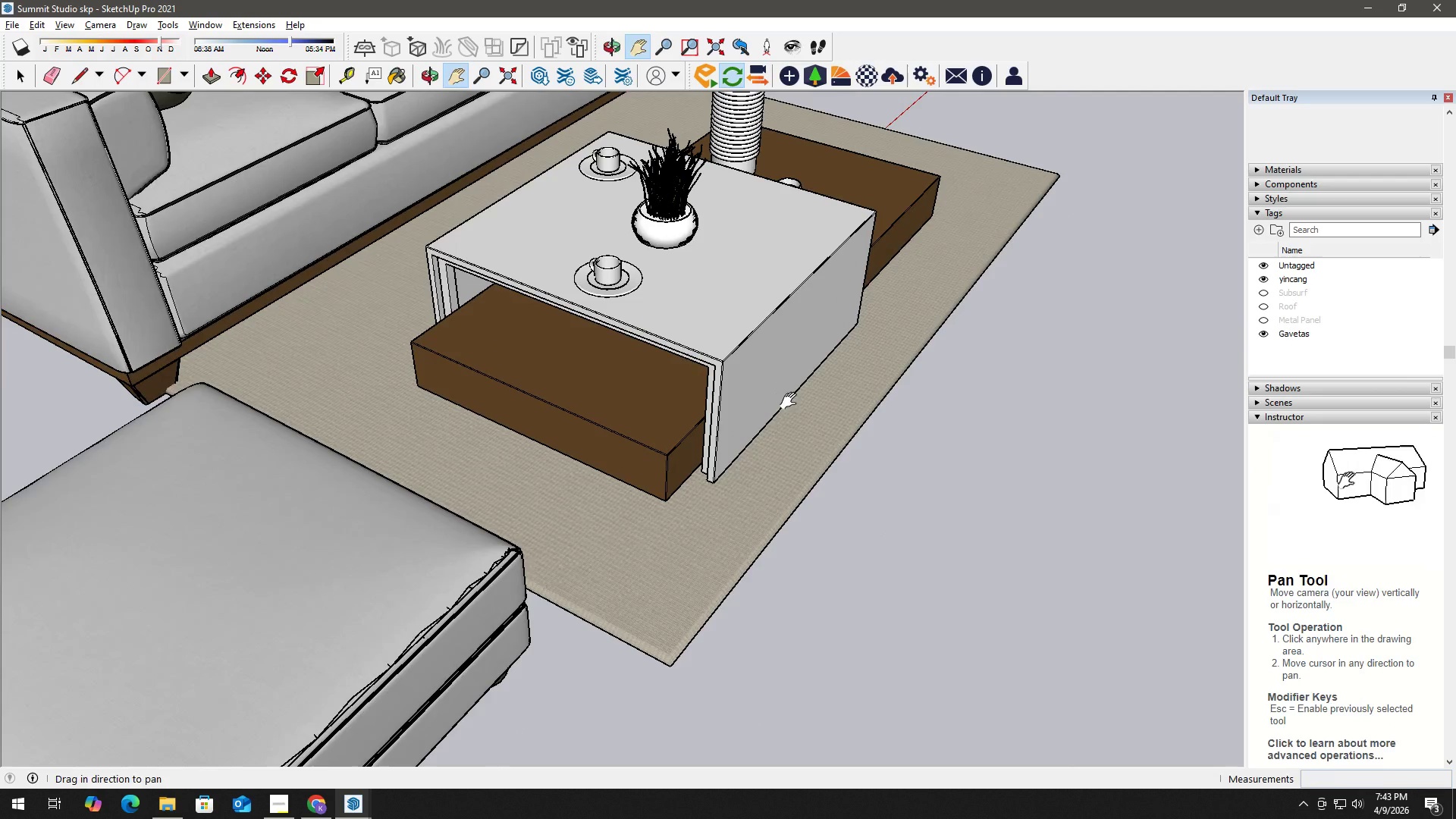 
wait(8.22)
 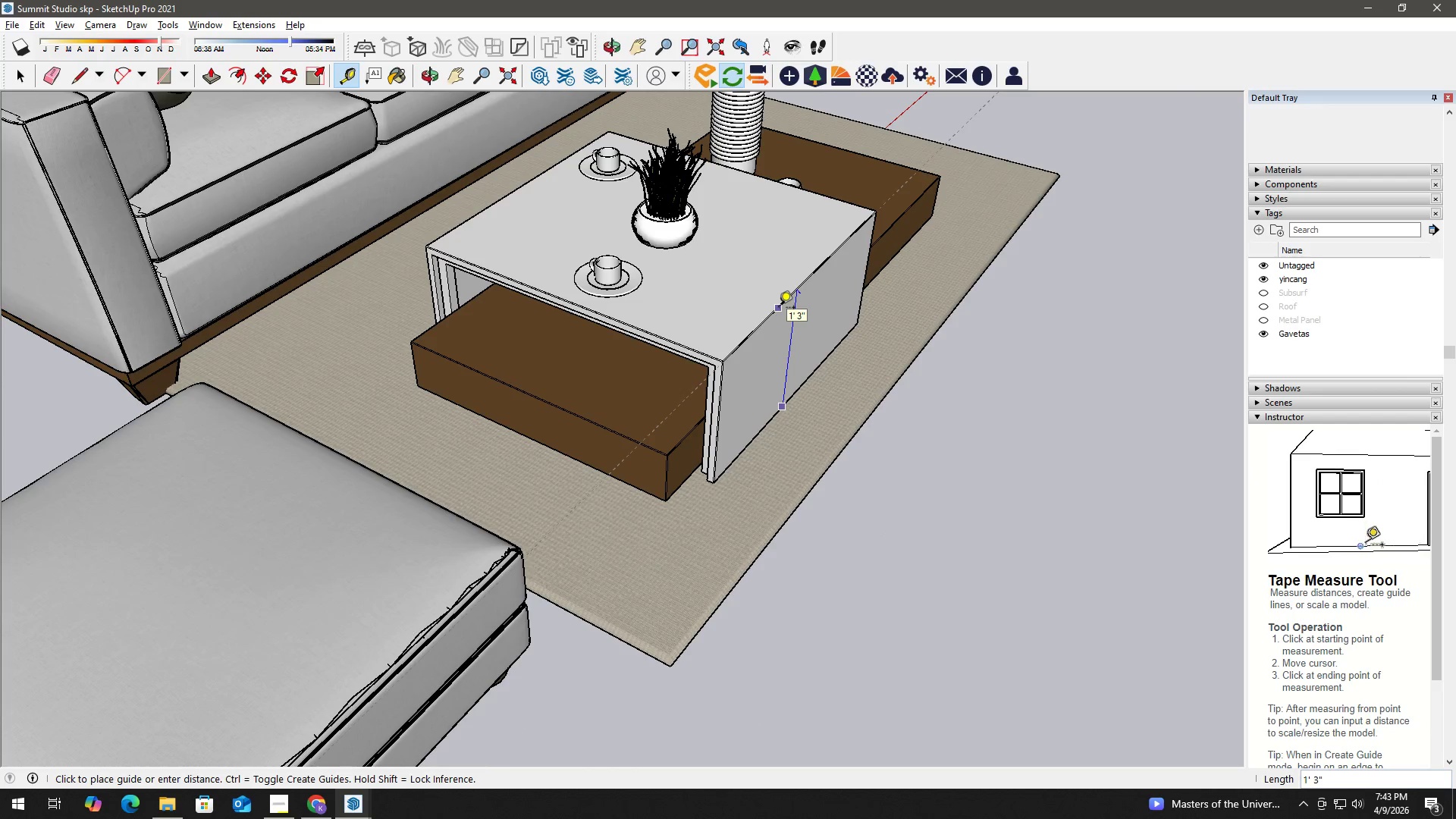 
key(Space)
 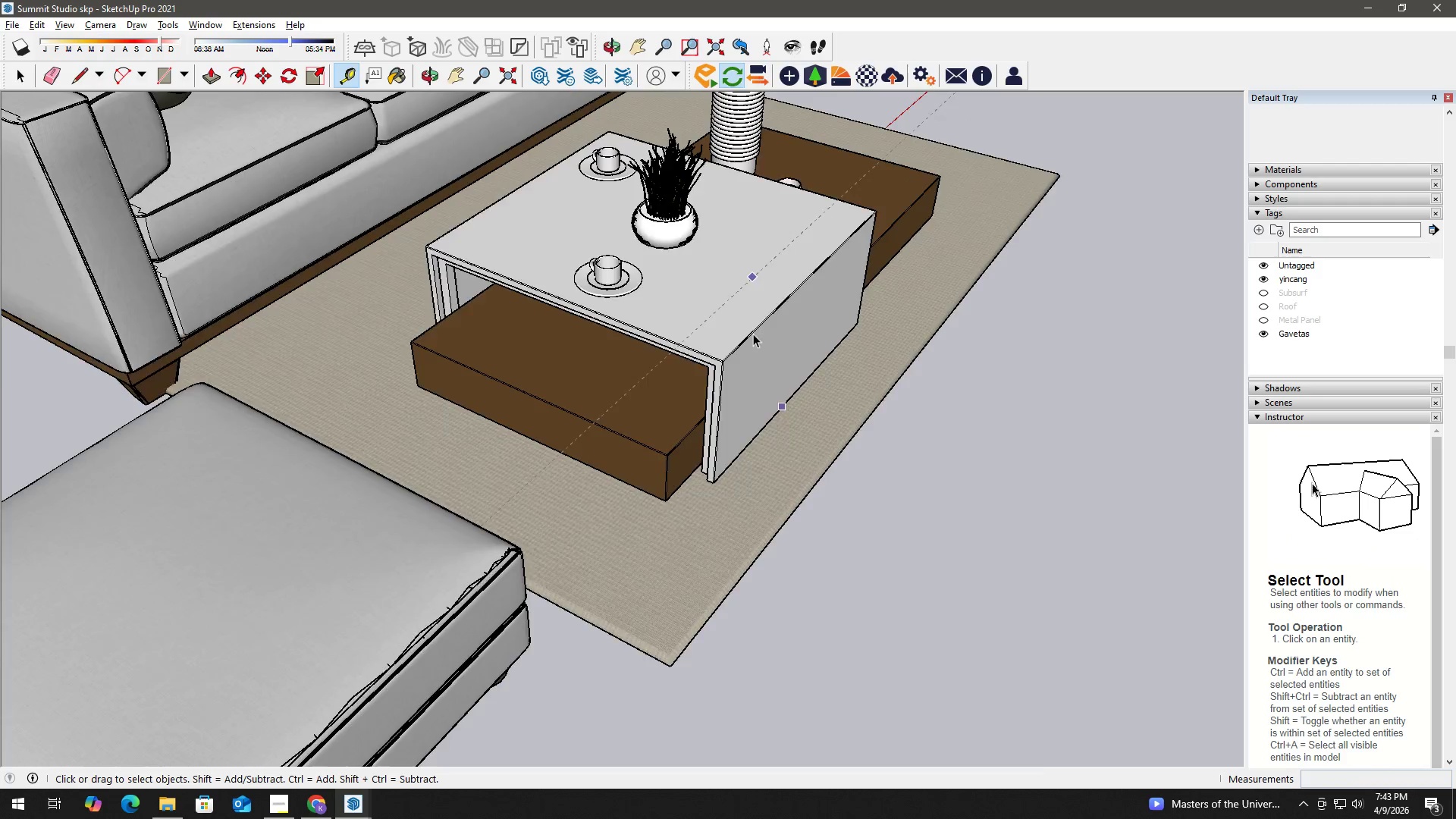 
scroll: coordinate [632, 382], scroll_direction: down, amount: 22.0
 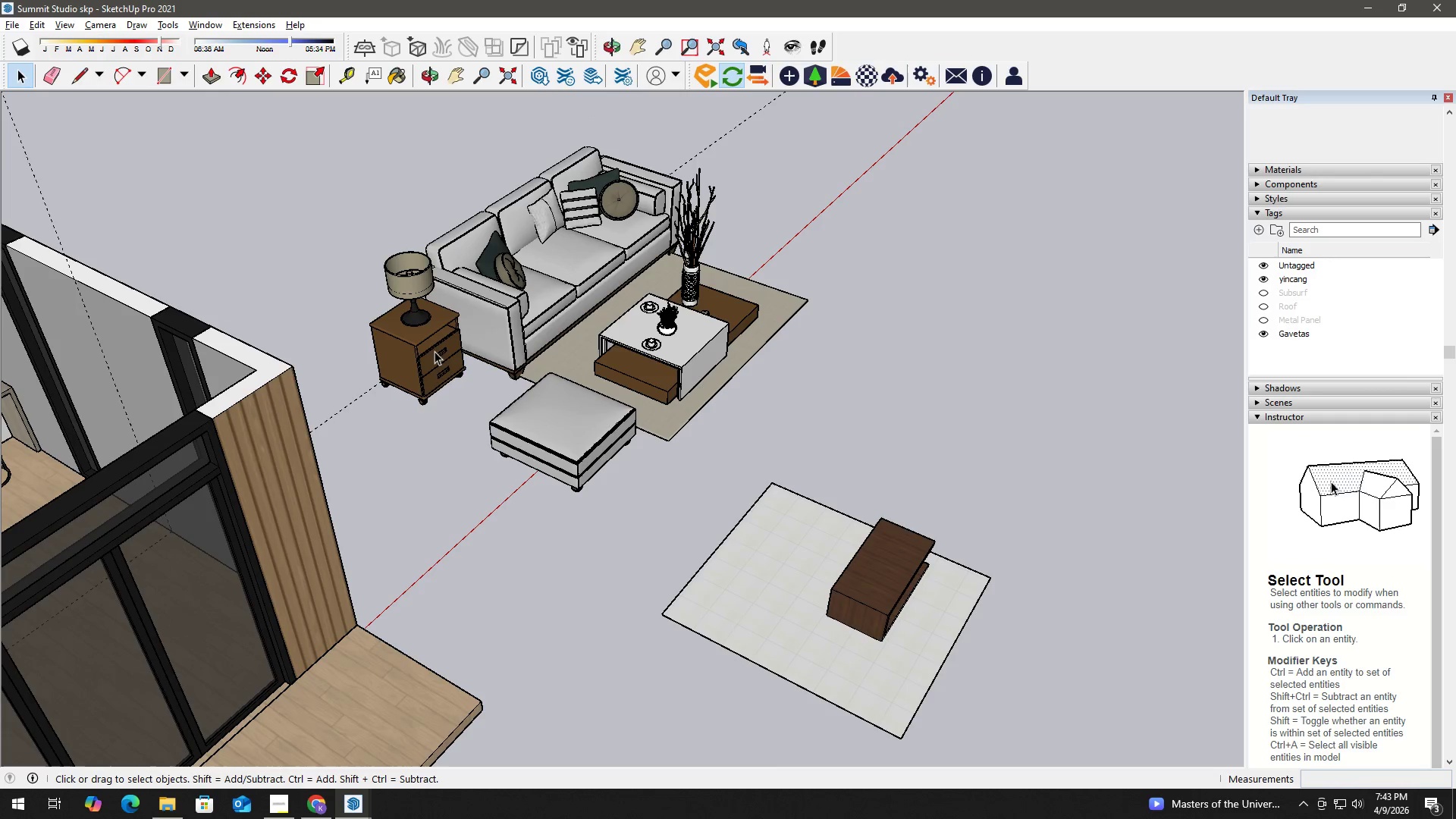 
double_click([422, 347])
 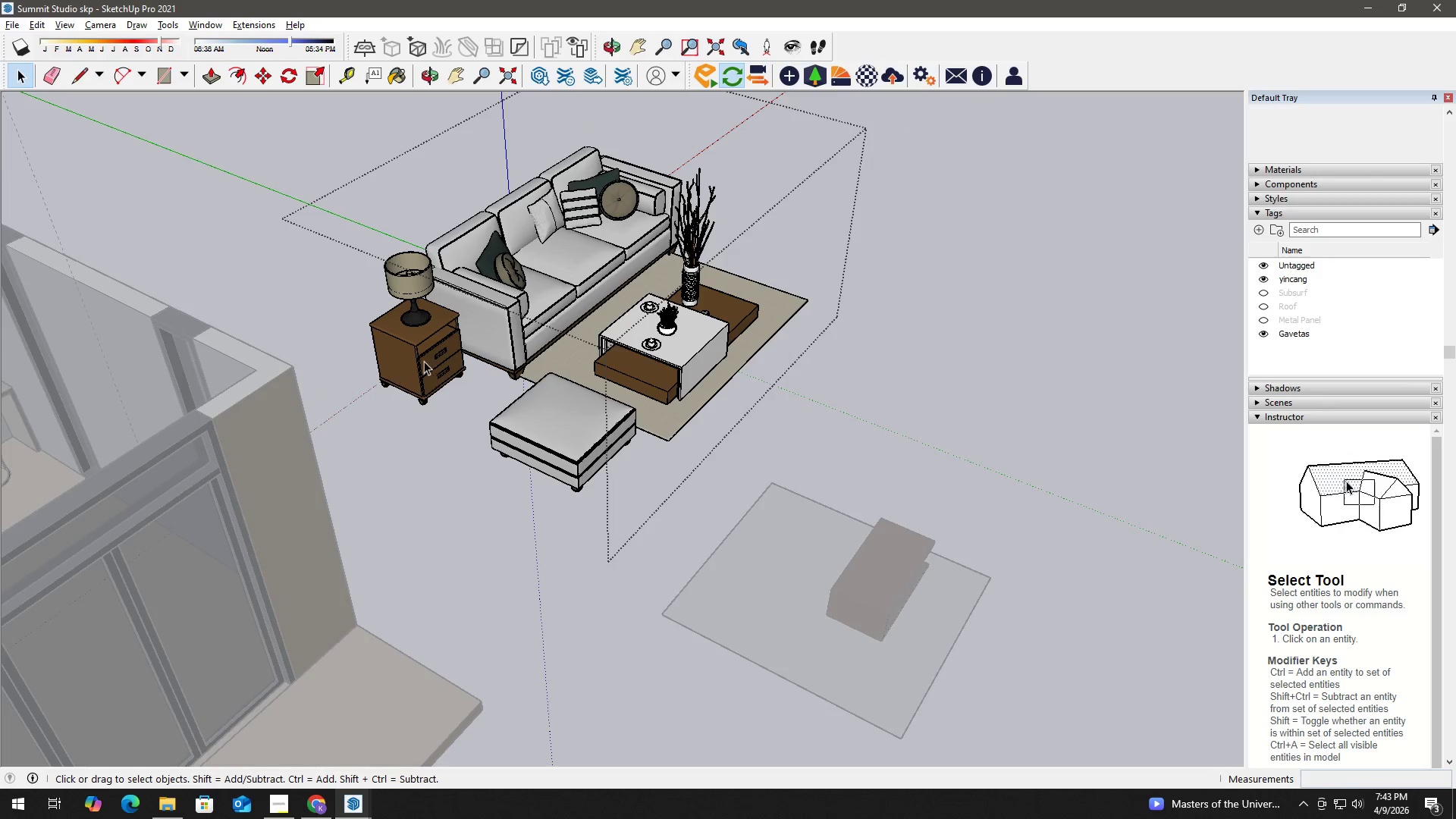 
left_click([421, 352])
 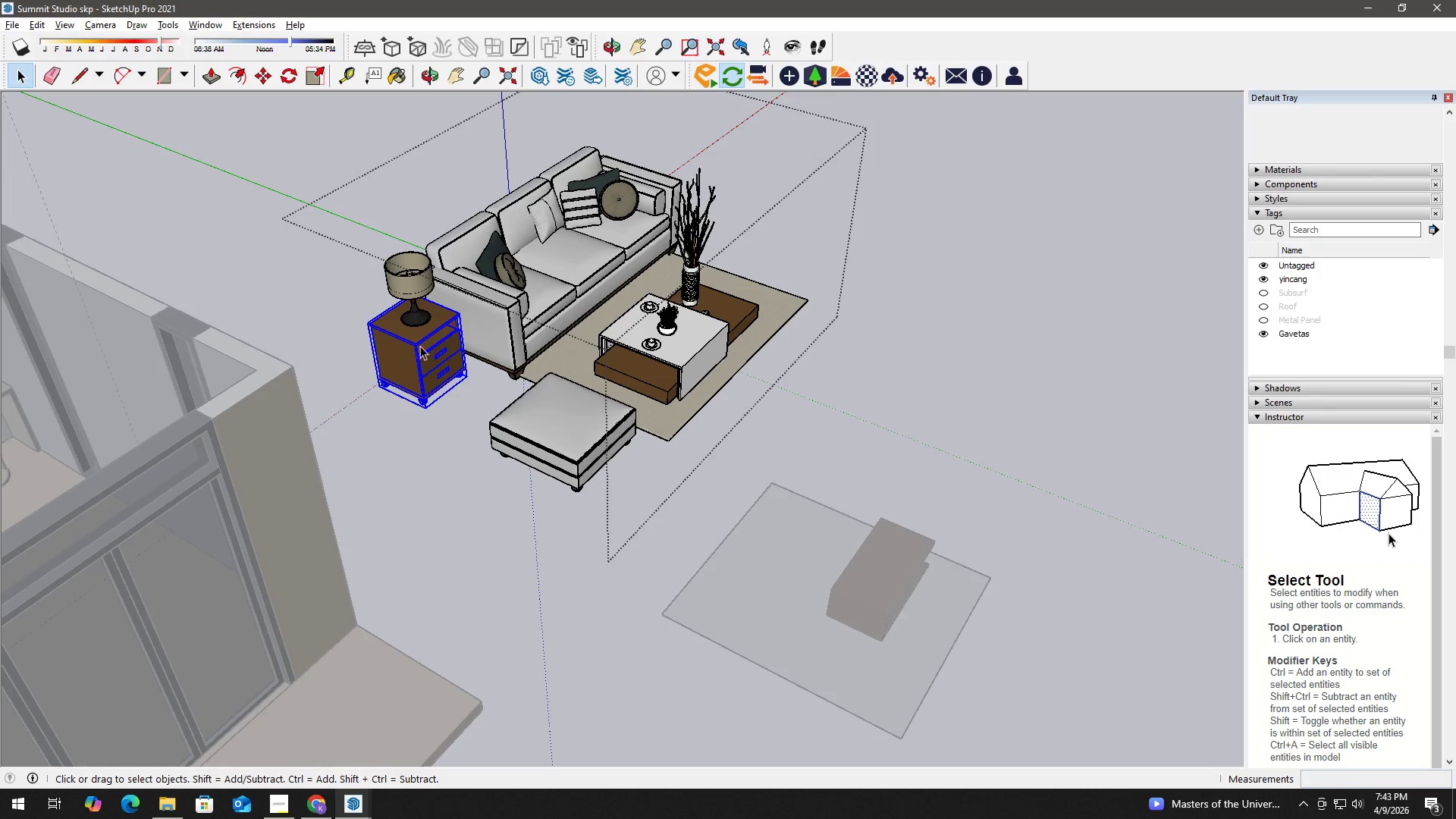 
hold_key(key=ControlLeft, duration=0.5)
left_click([415, 315])
 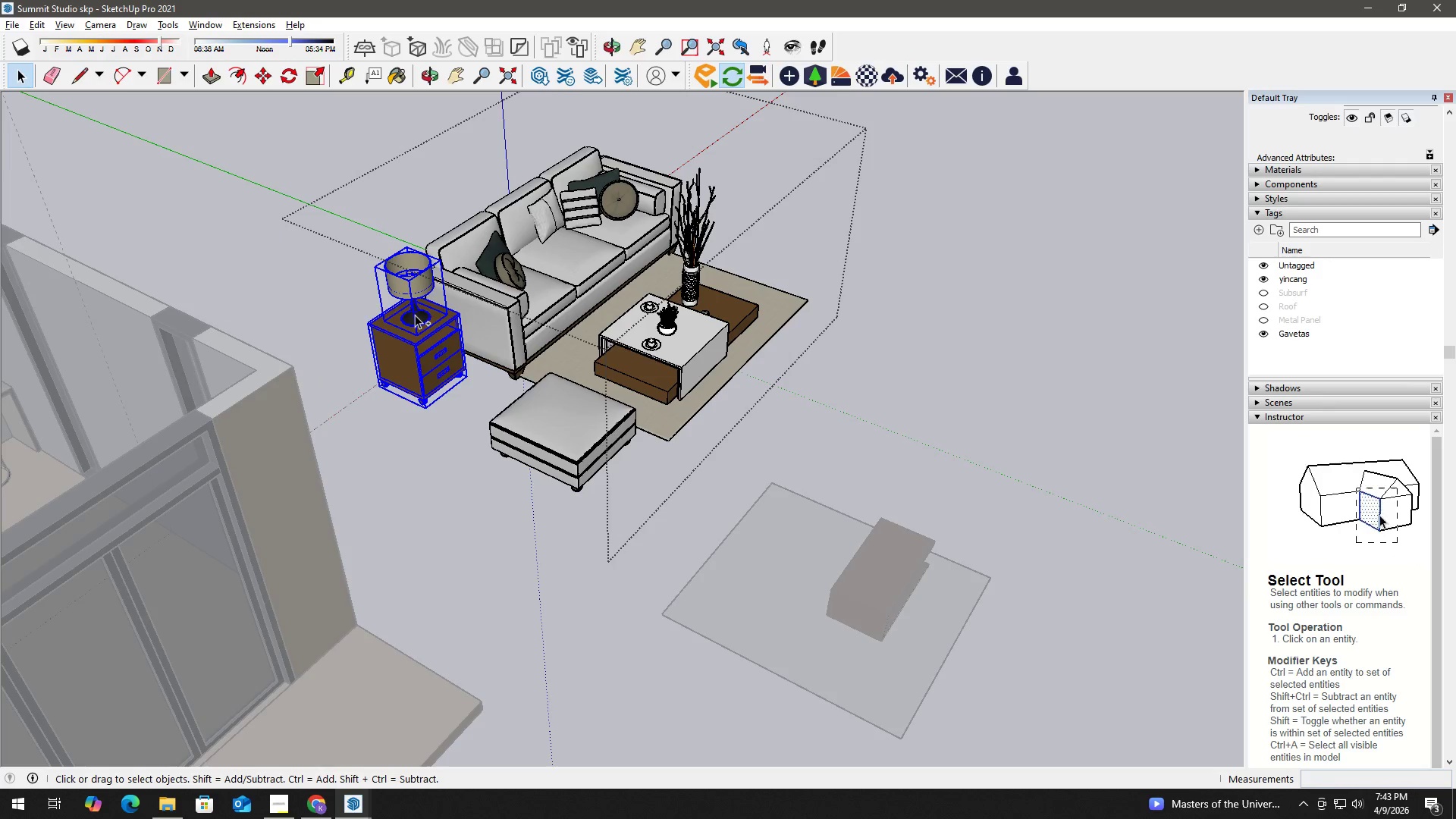 
key(Delete)
 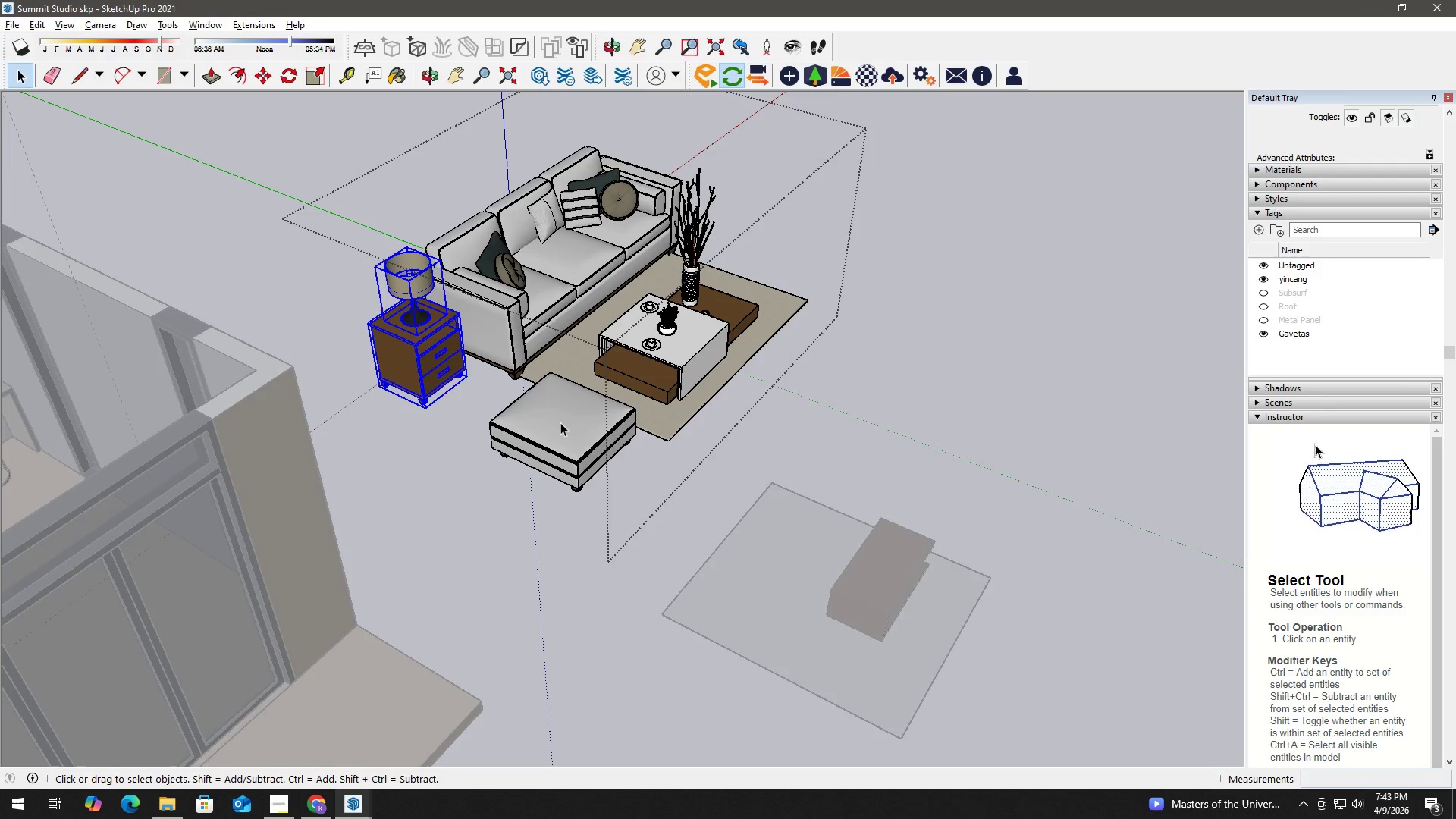 
left_click([560, 422])
 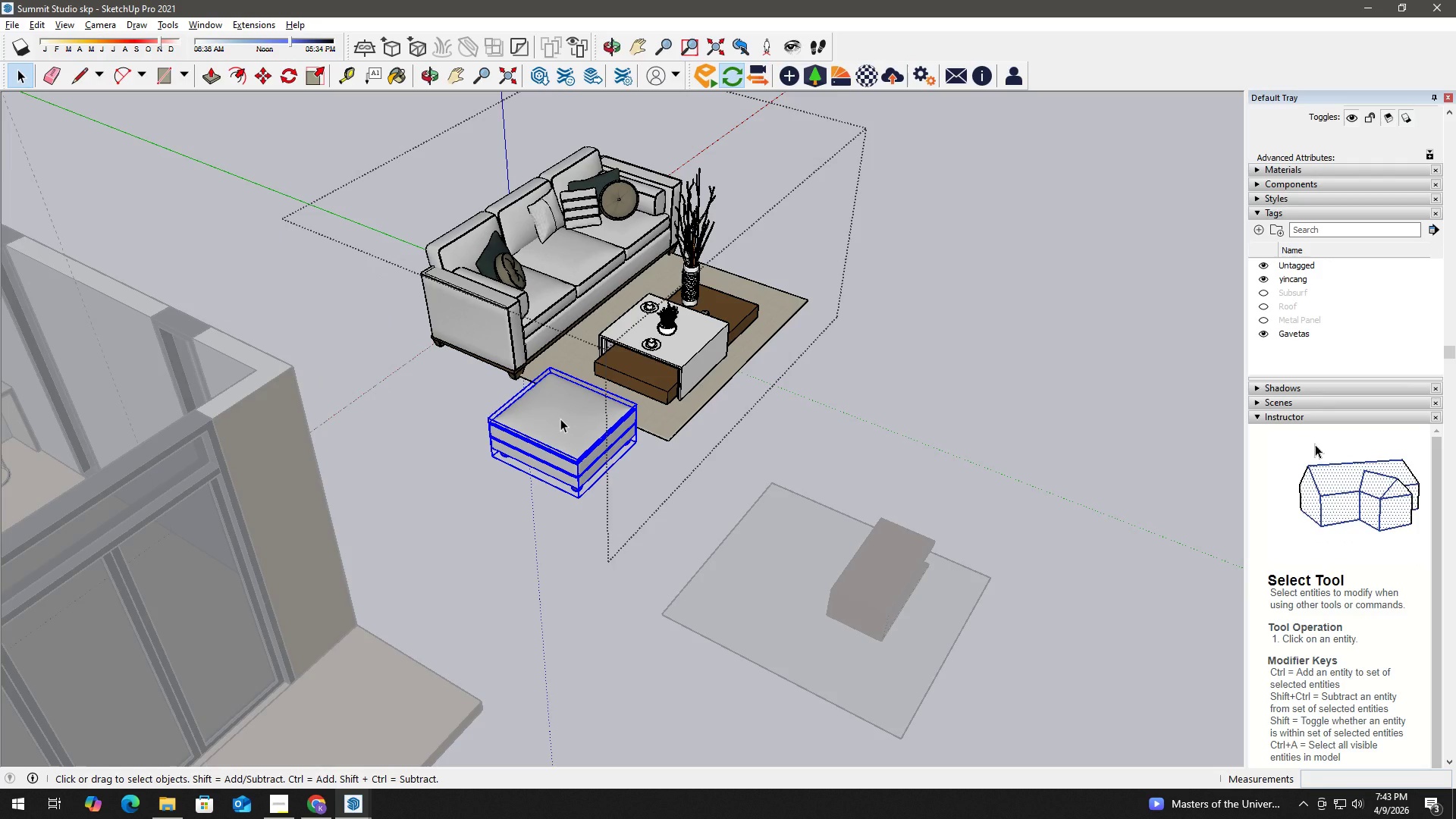 
key(Delete)
 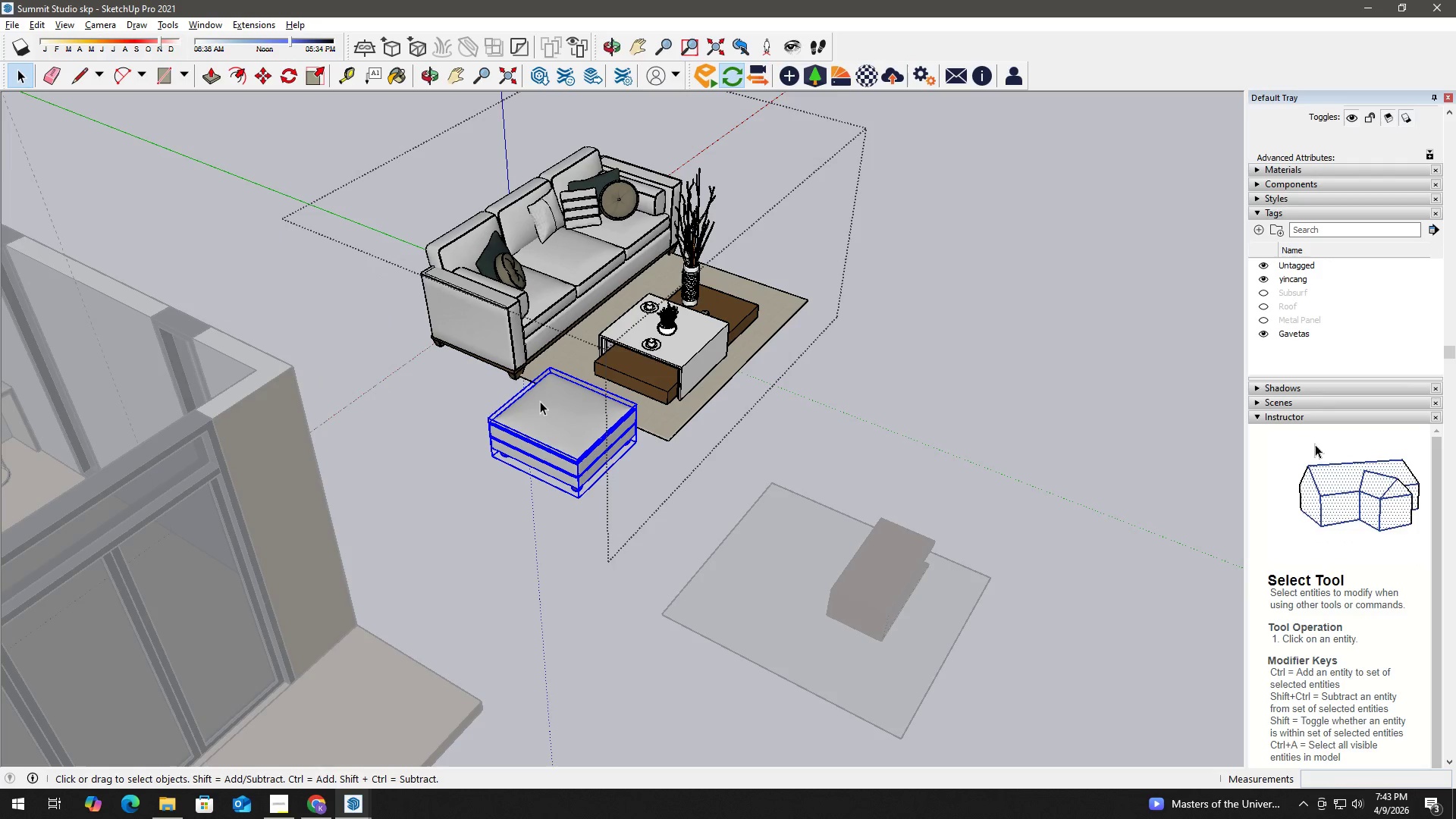 
scroll: coordinate [600, 498], scroll_direction: down, amount: 12.0
 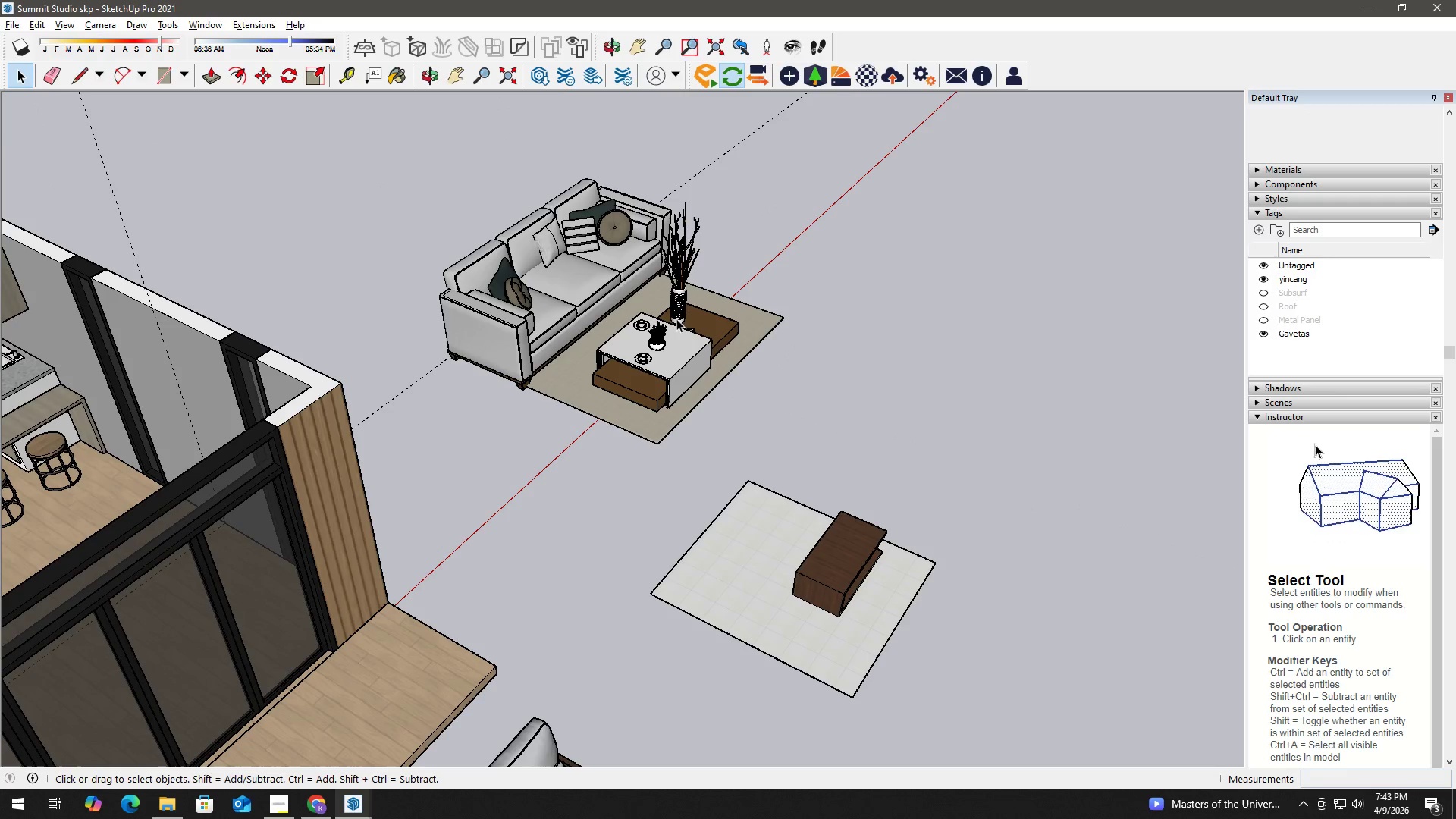 
left_click_drag(start_coordinate=[811, 388], to_coordinate=[488, 221])
 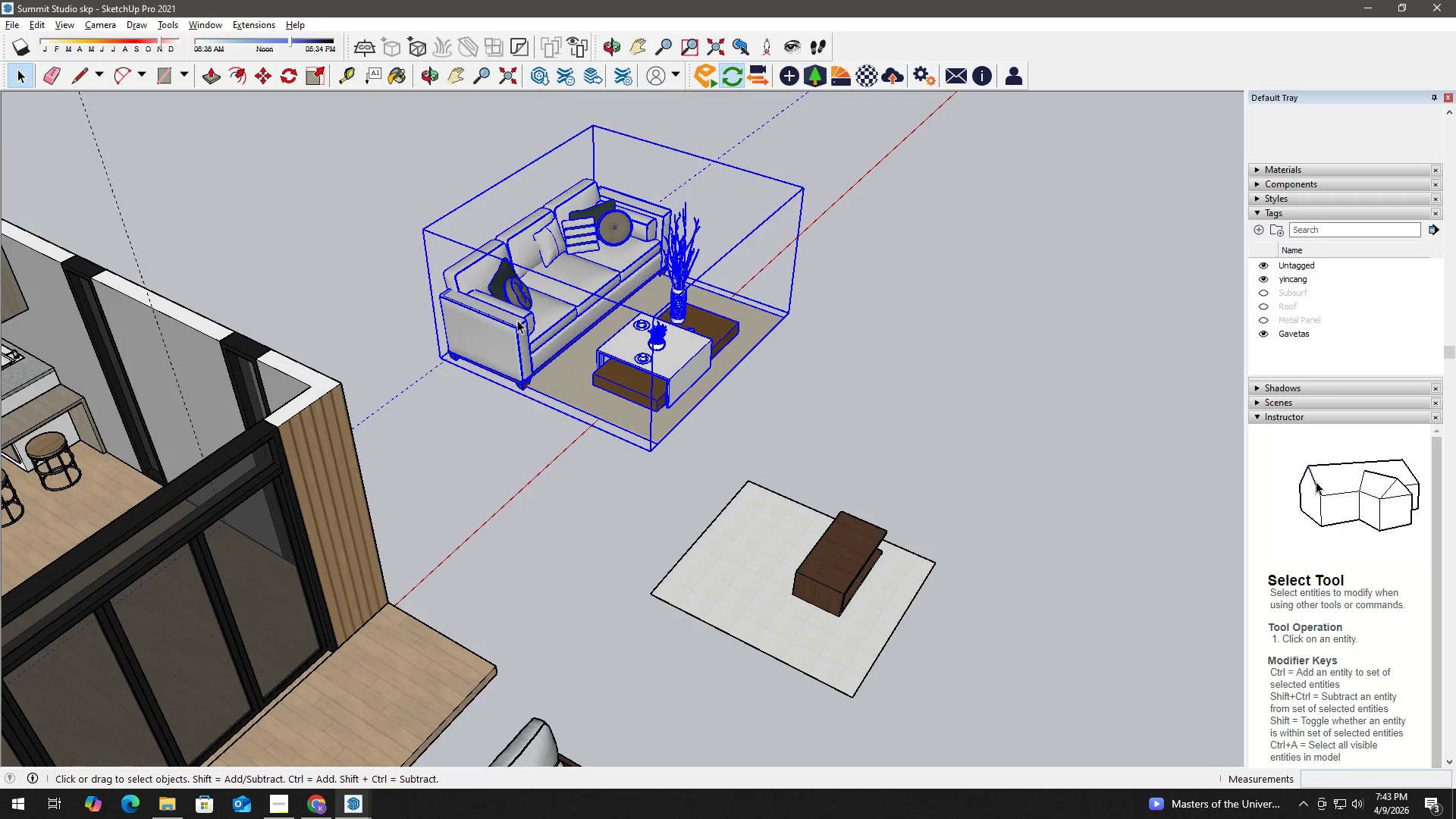 
left_click([435, 374])
 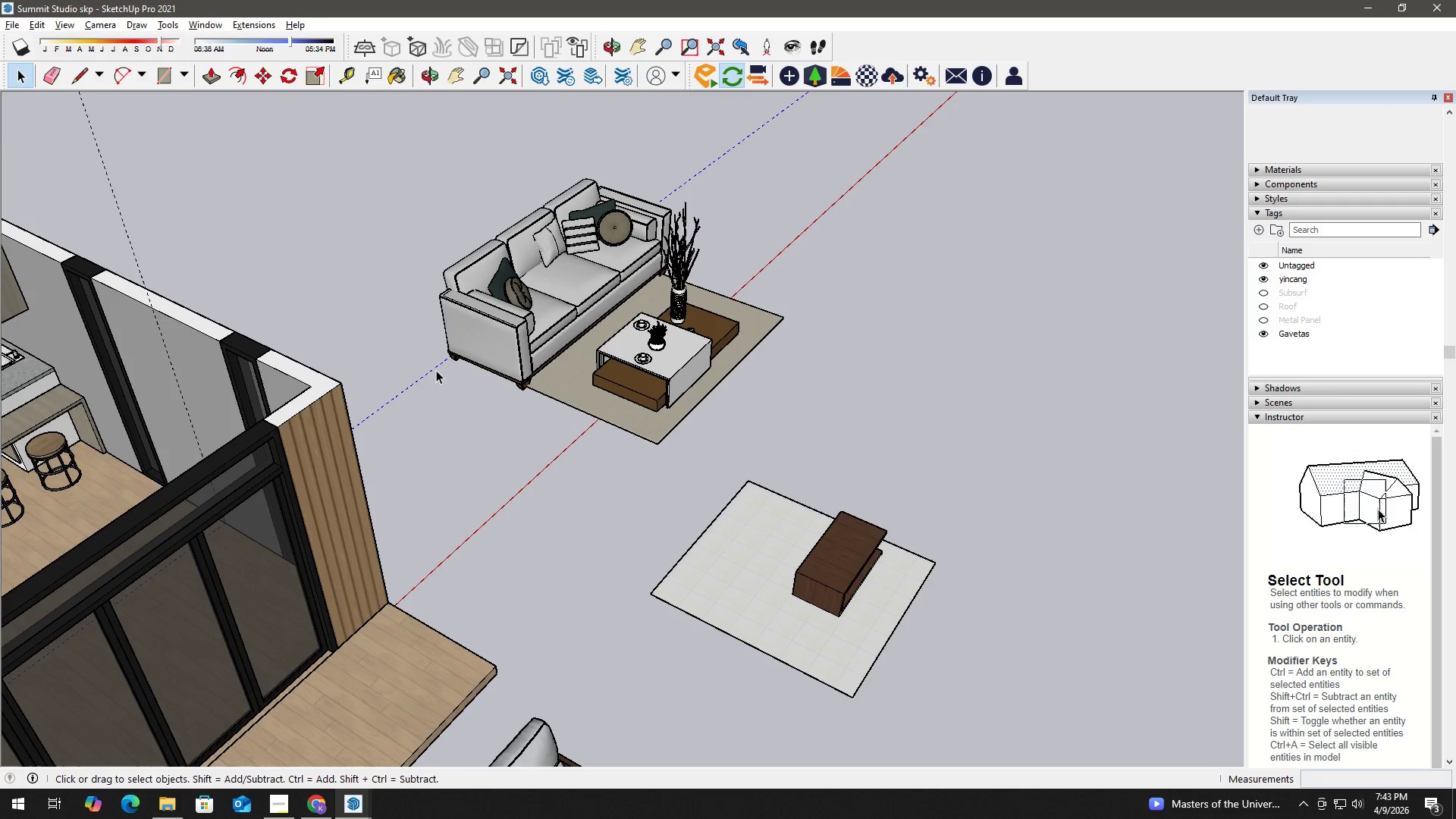 
key(Space)
 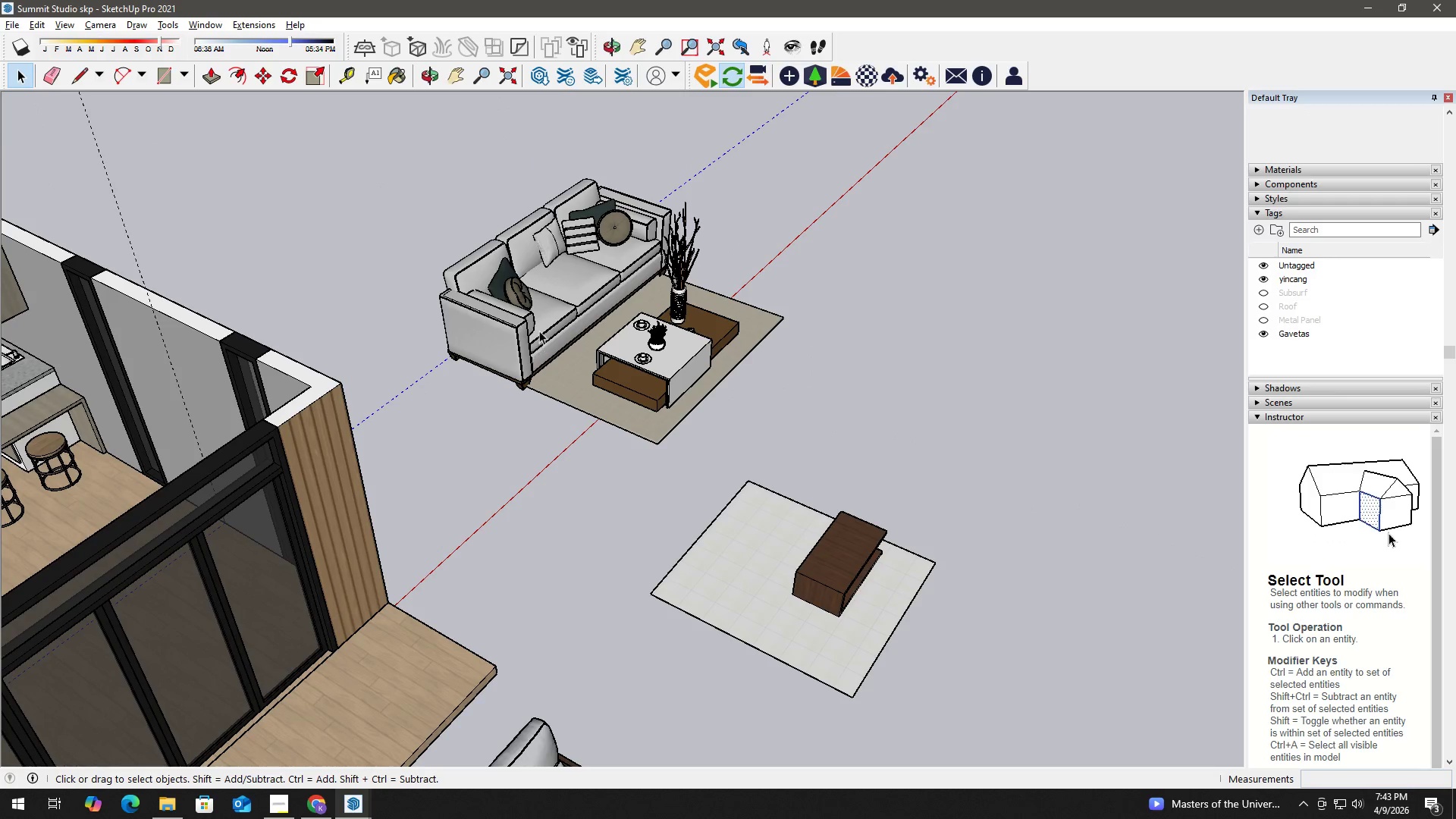 
left_click([539, 330])
 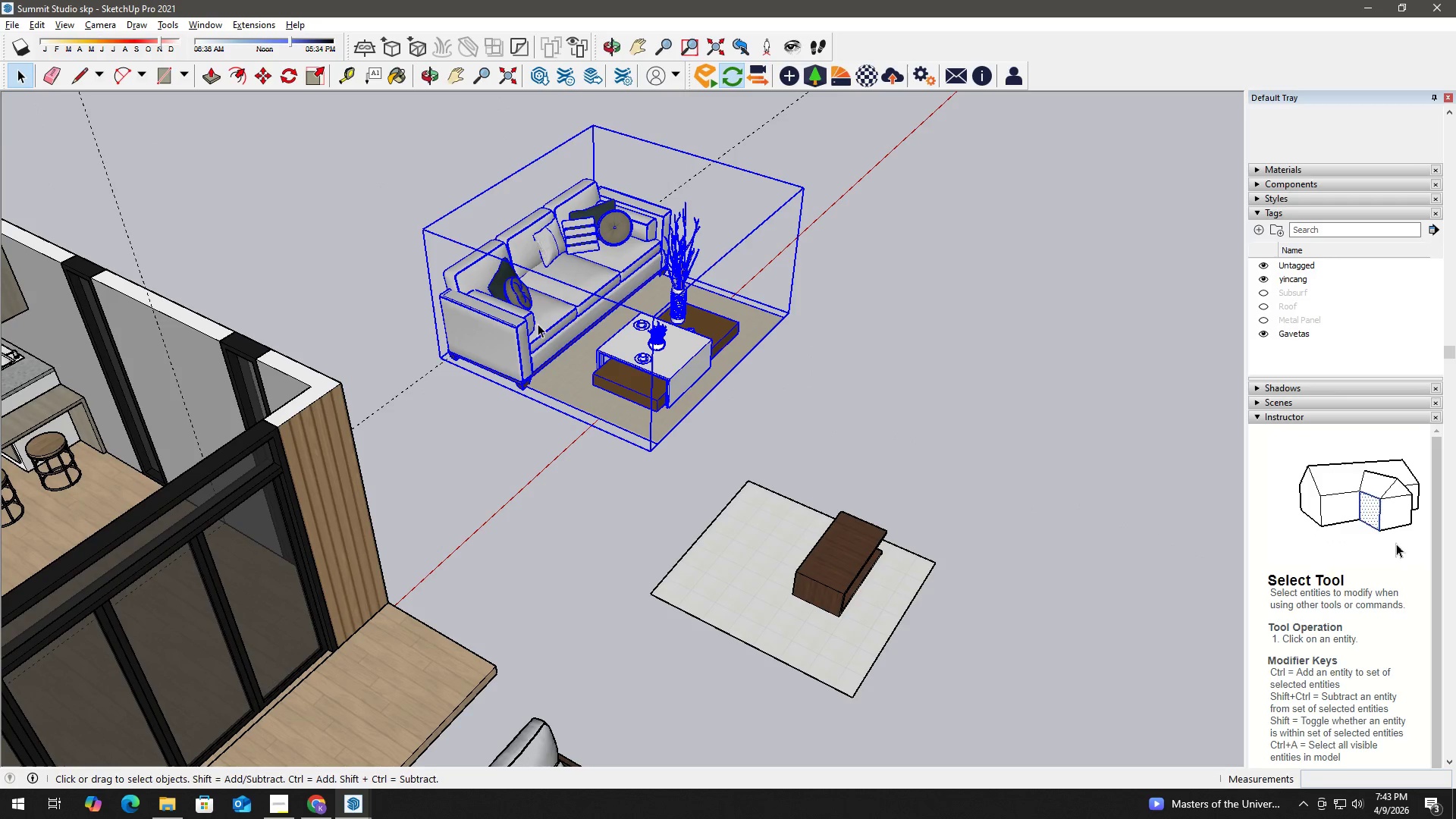 
key(M)
 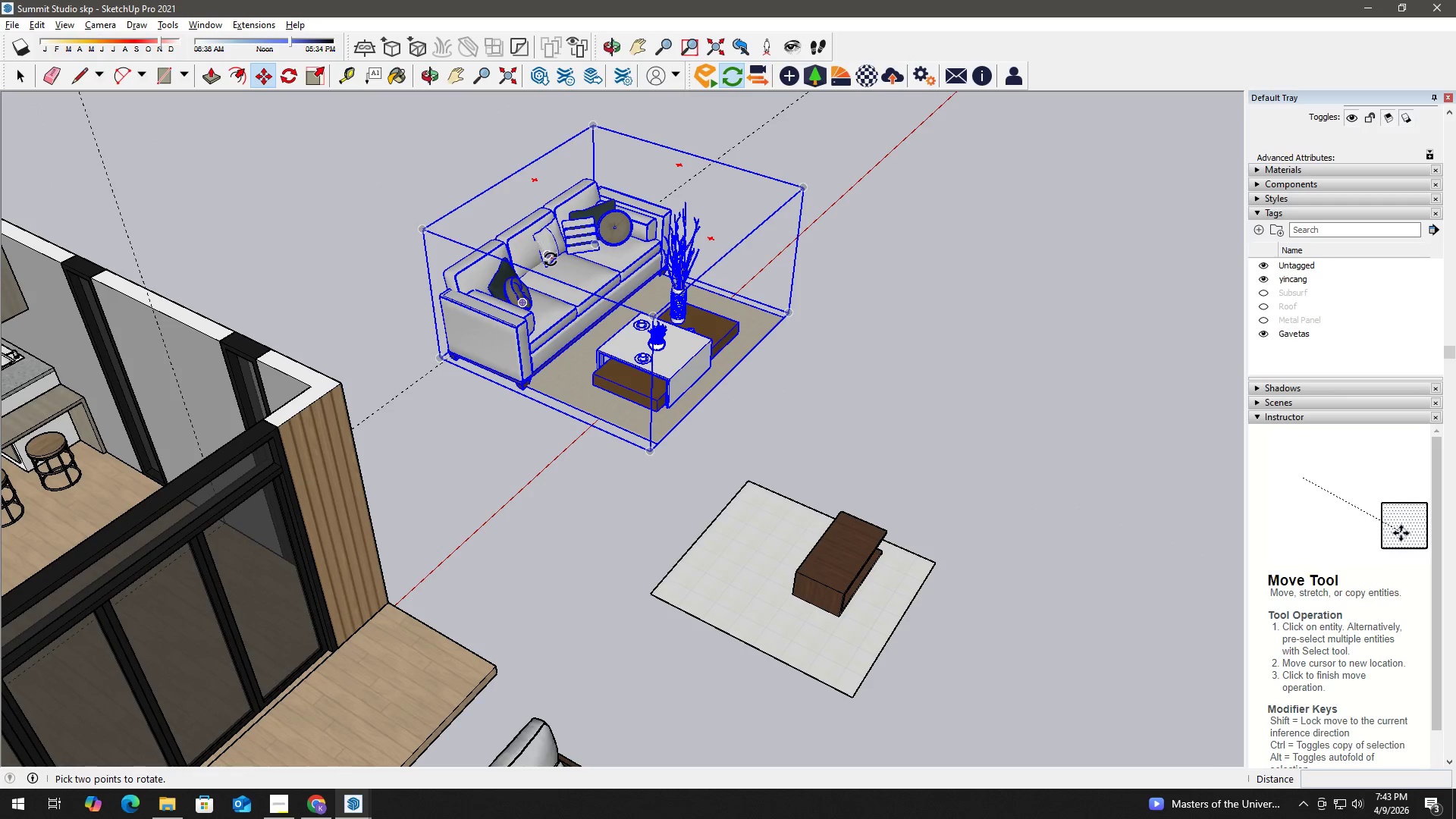 
left_click([546, 258])
 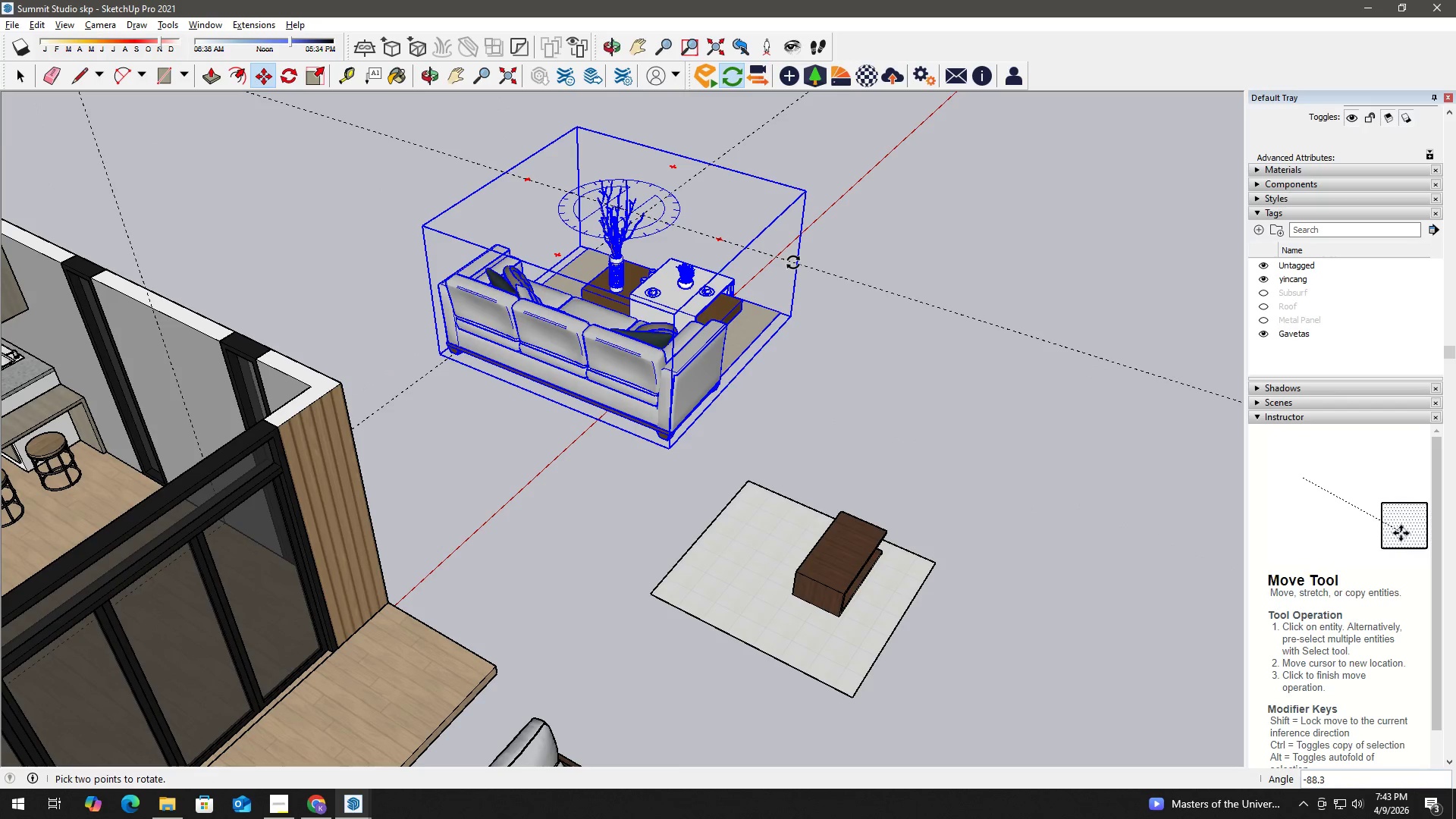 
left_click([792, 264])
 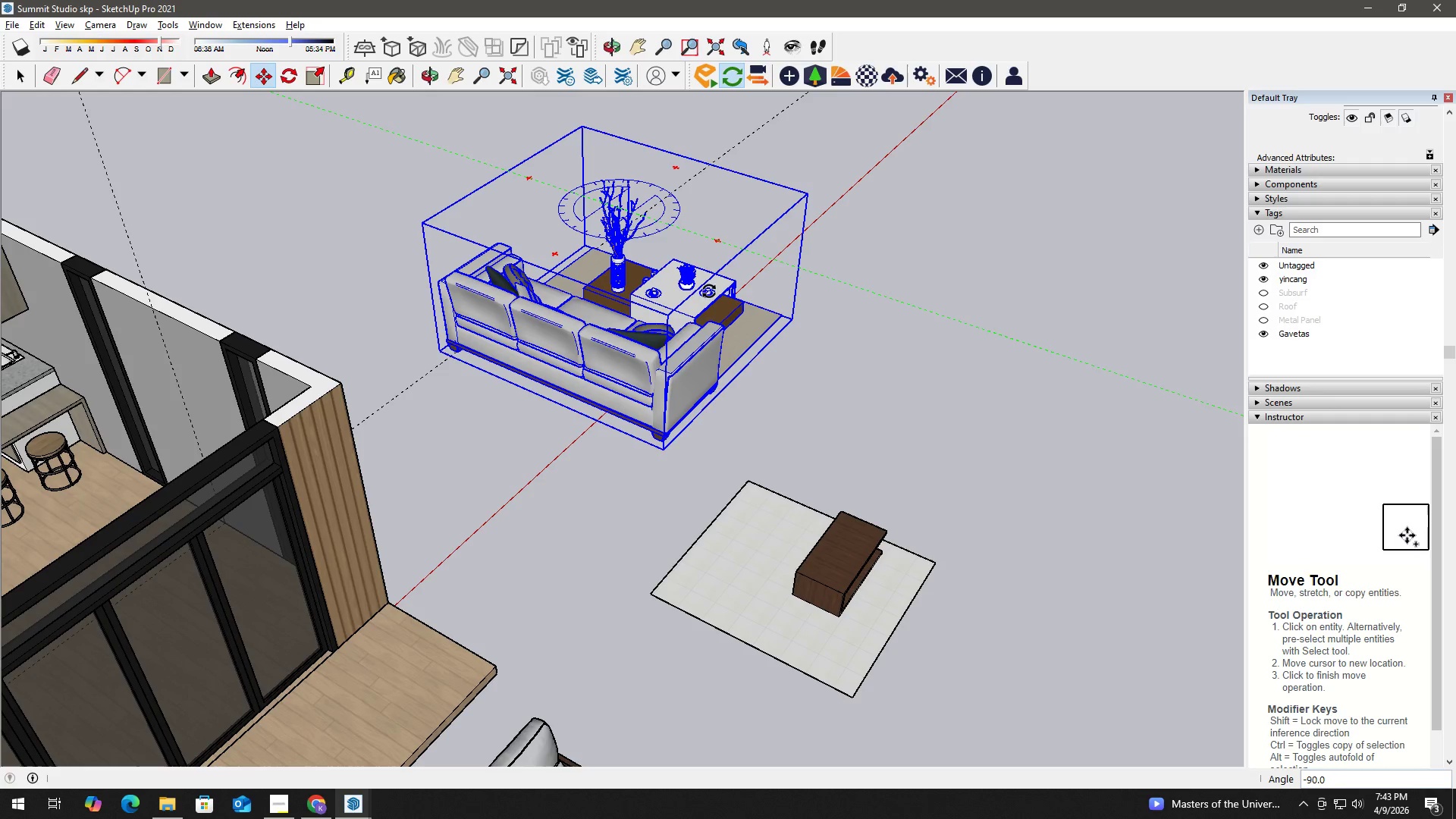 
key(Space)
 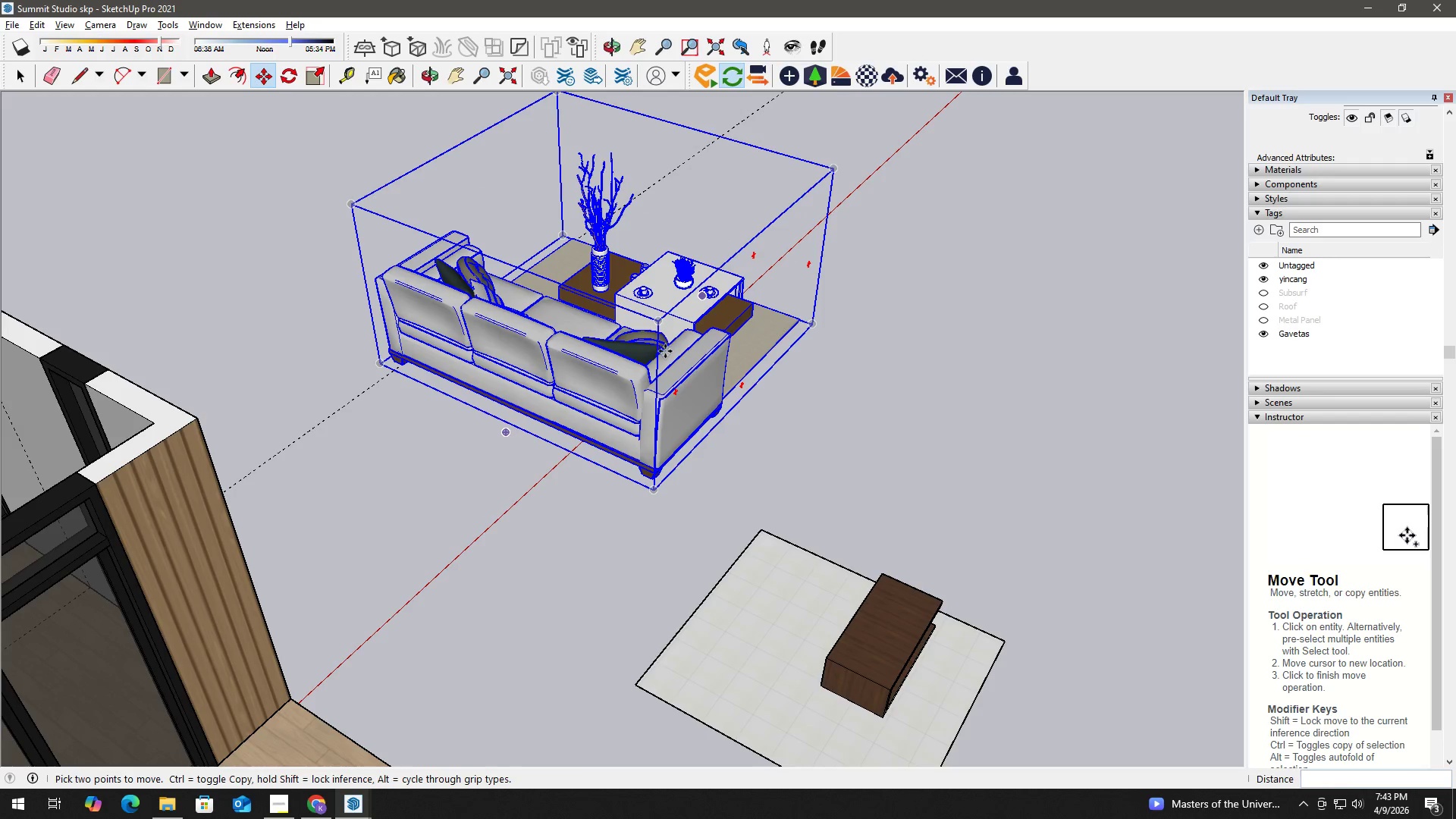 
key(M)
 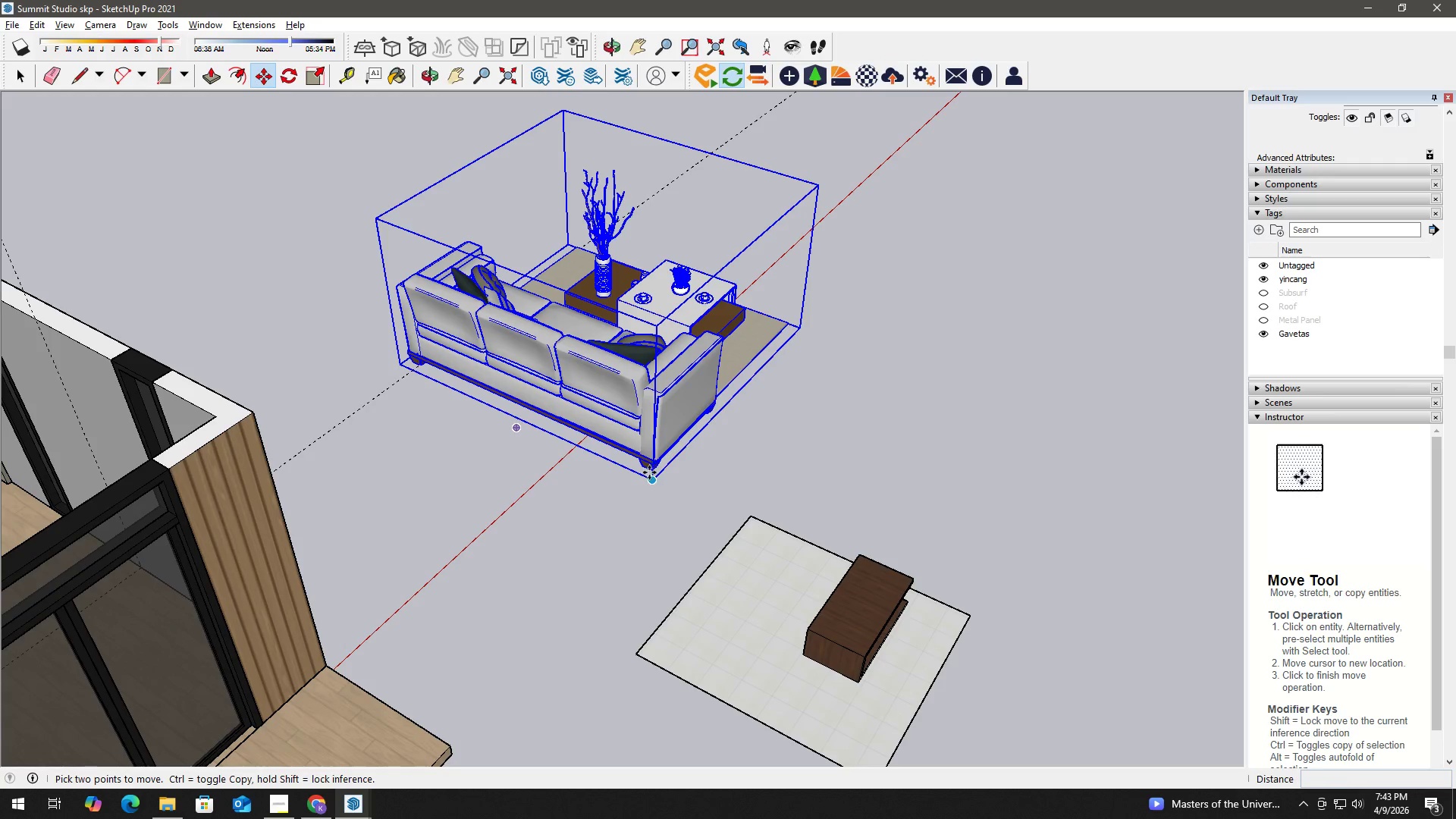 
scroll: coordinate [667, 347], scroll_direction: down, amount: 7.0
 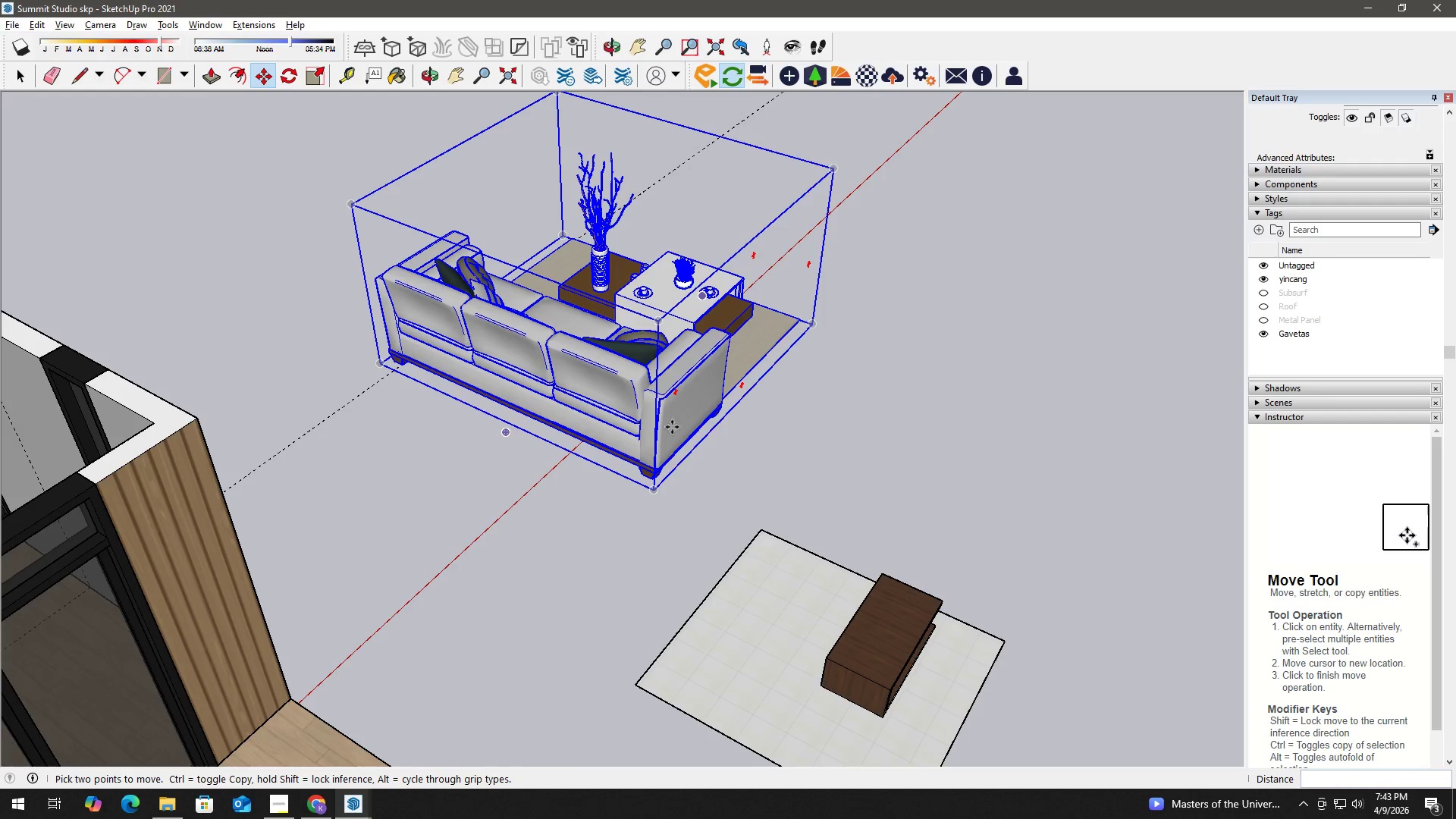 
left_click([653, 481])
 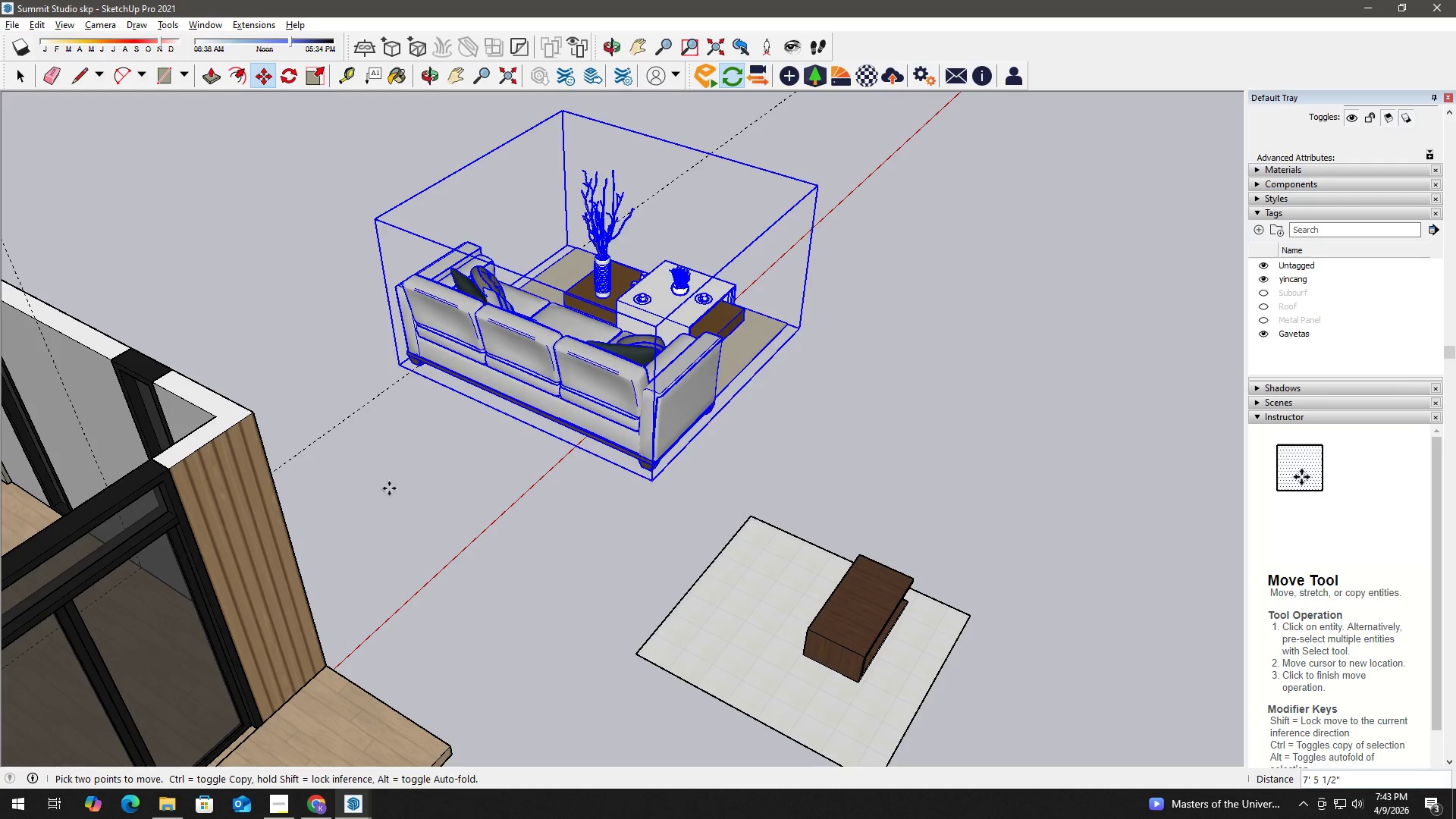 
hold_key(key=ShiftLeft, duration=0.83)
scroll: coordinate [334, 530], scroll_direction: down, amount: 10.0
 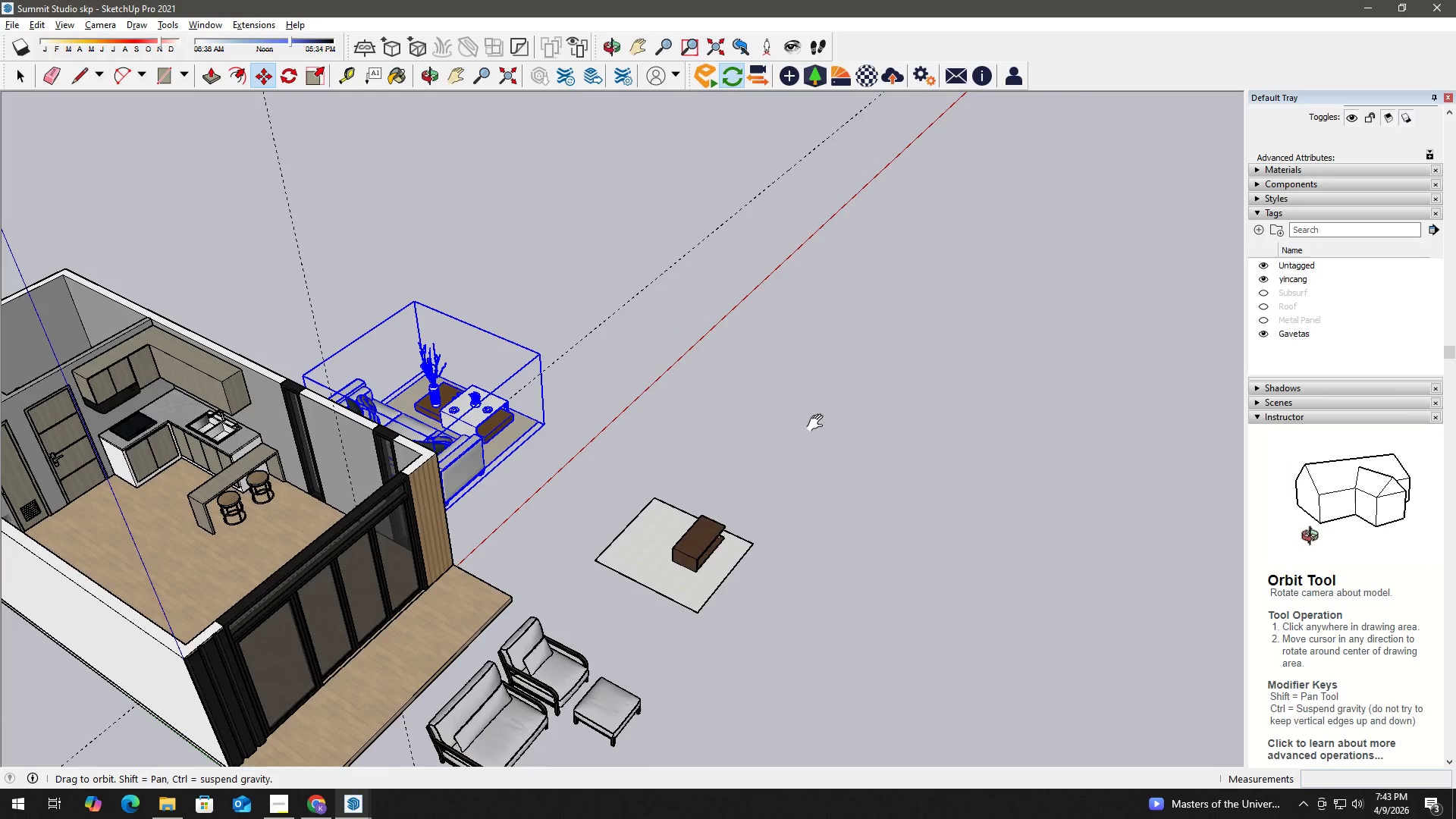 
left_click([732, 571])
 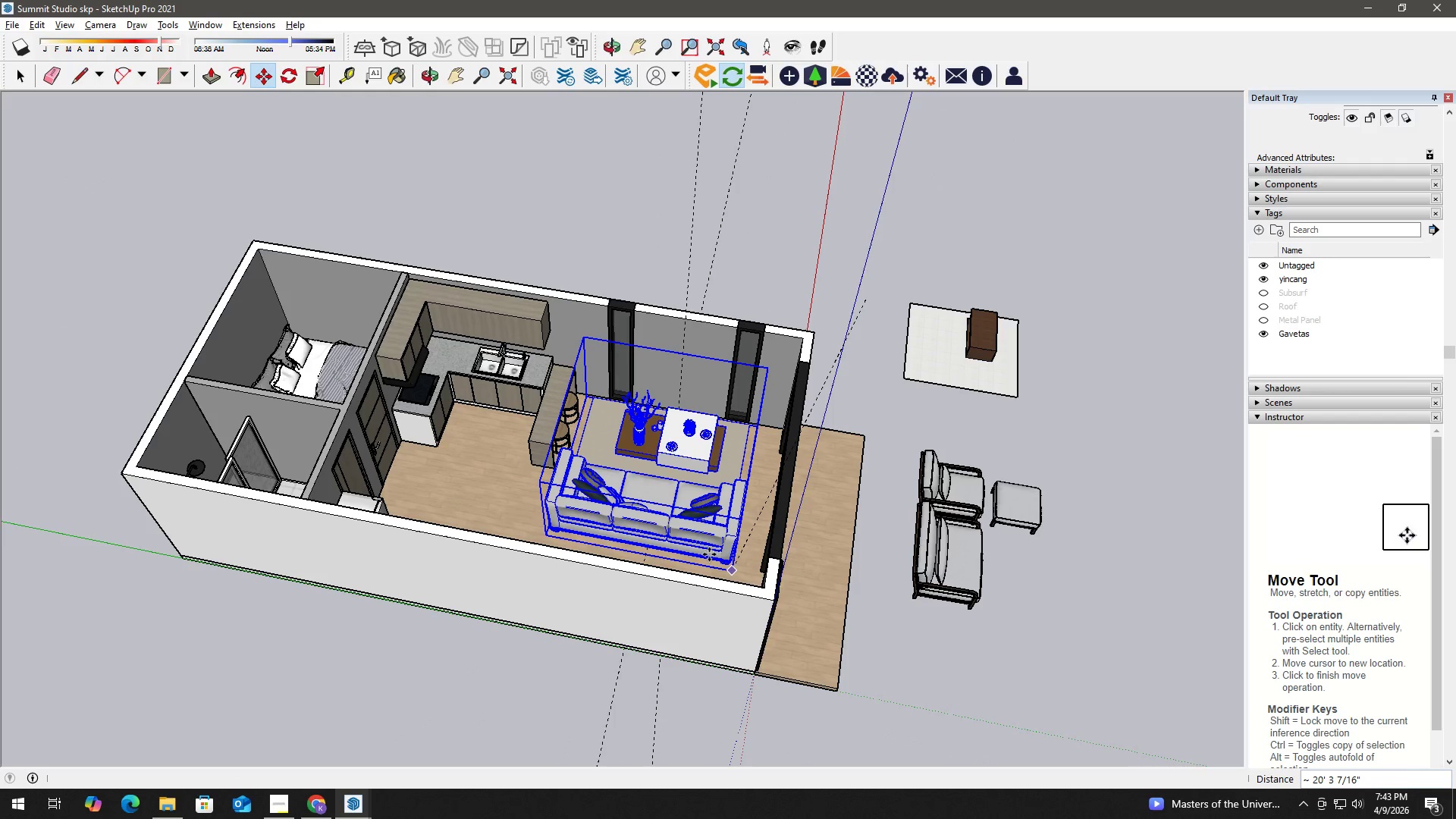 
key(Space)
 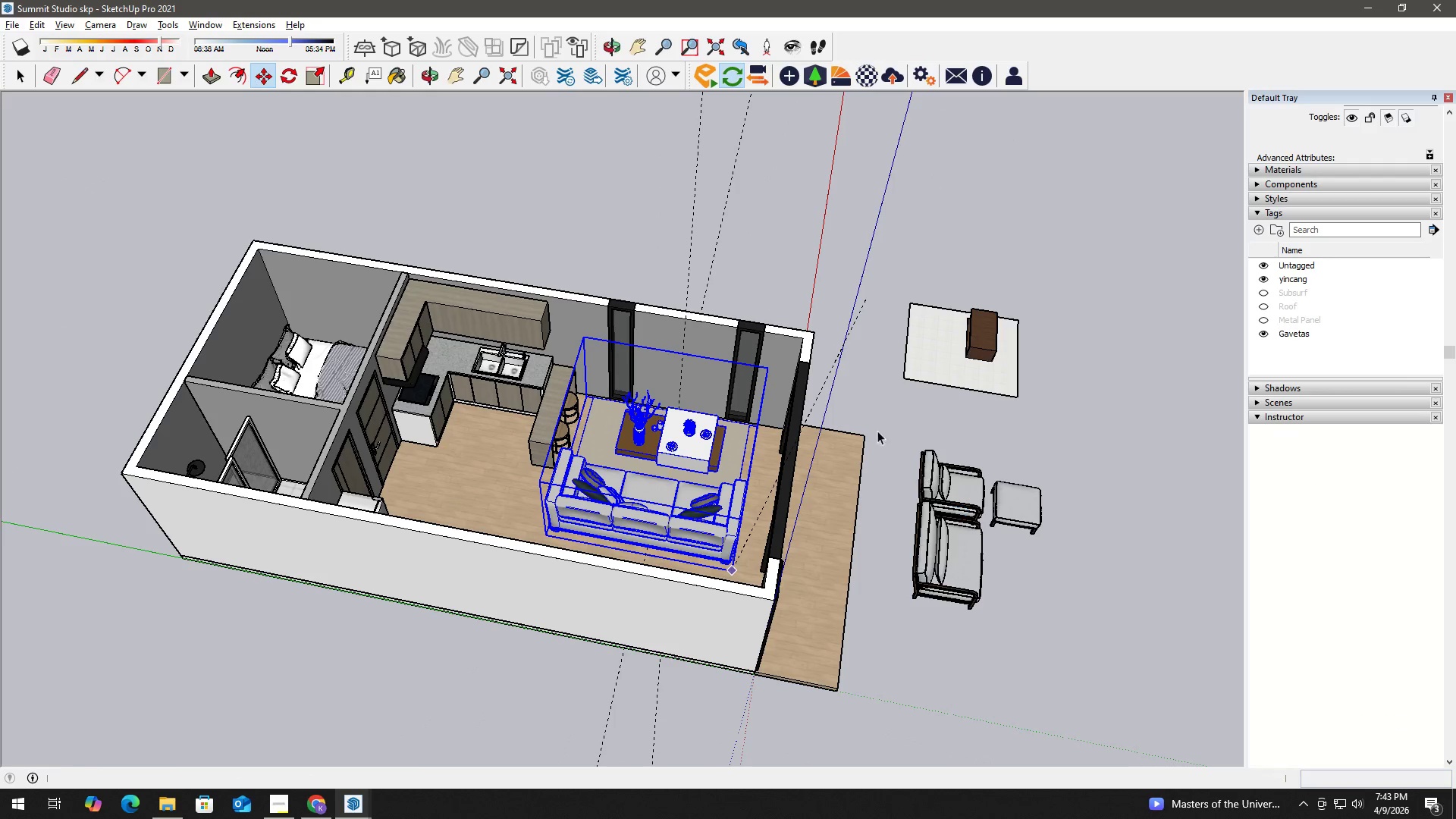 
left_click([875, 424])
 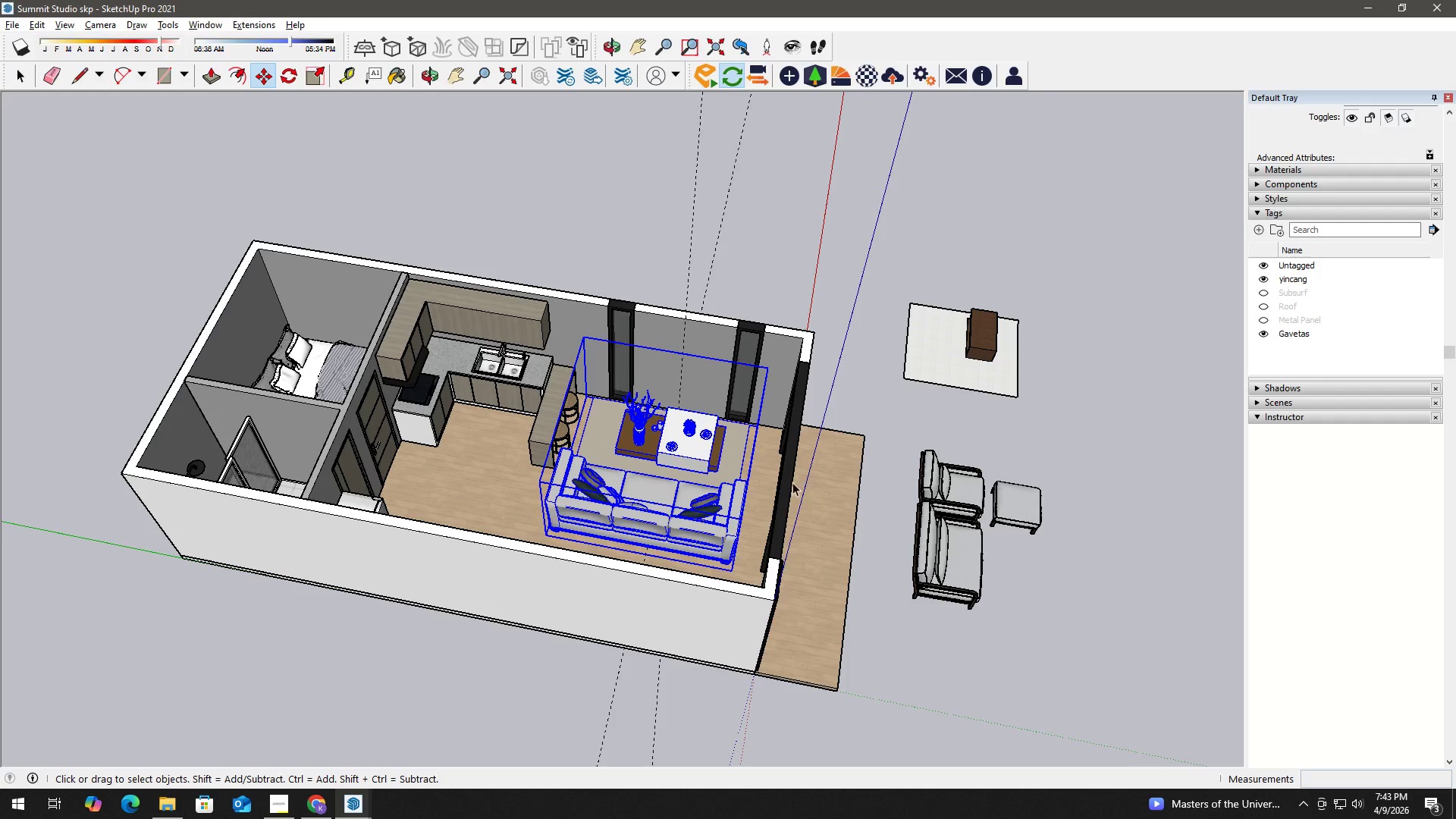 
scroll: coordinate [762, 397], scroll_direction: up, amount: 2.0
 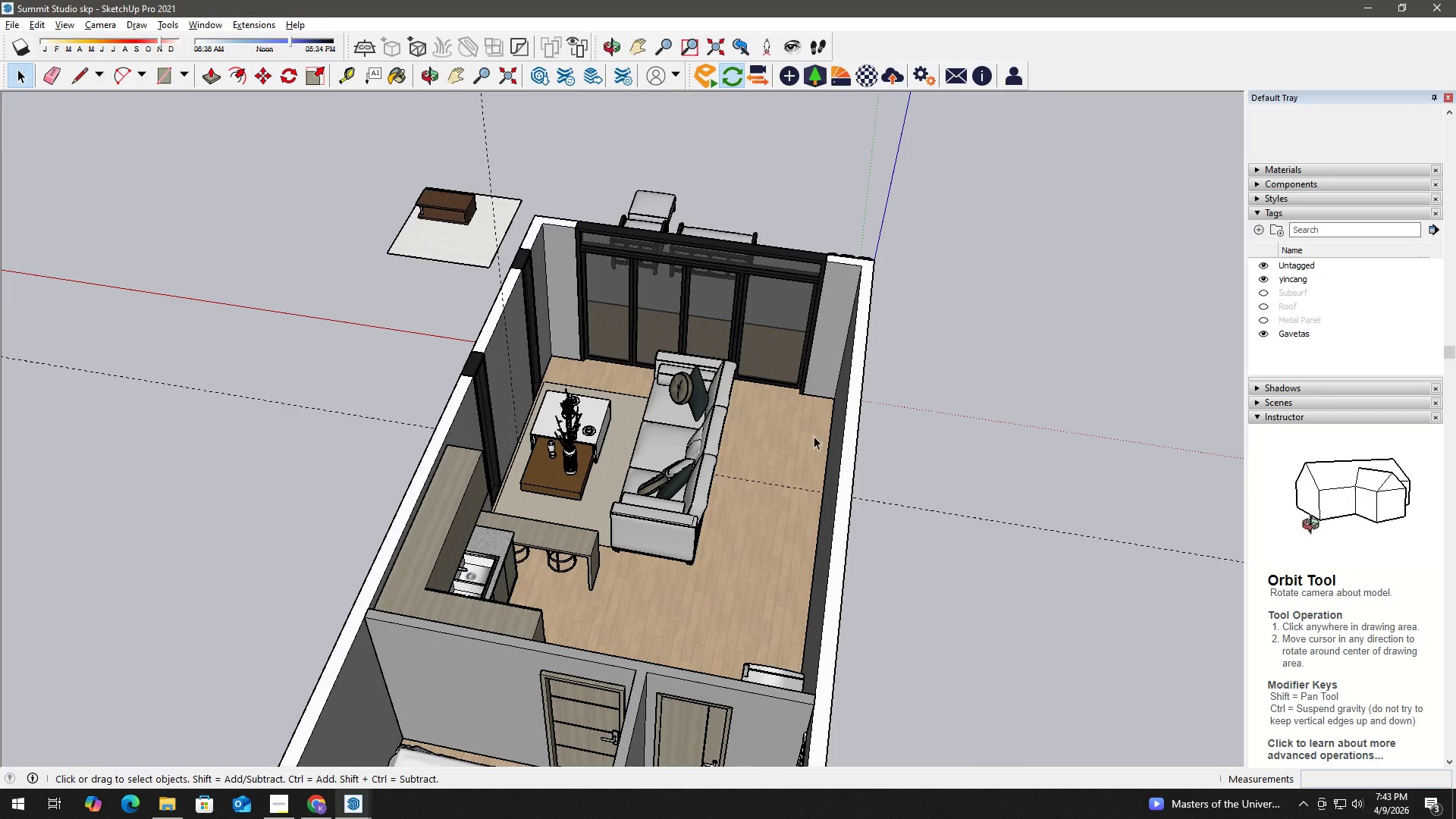 
key(E)
 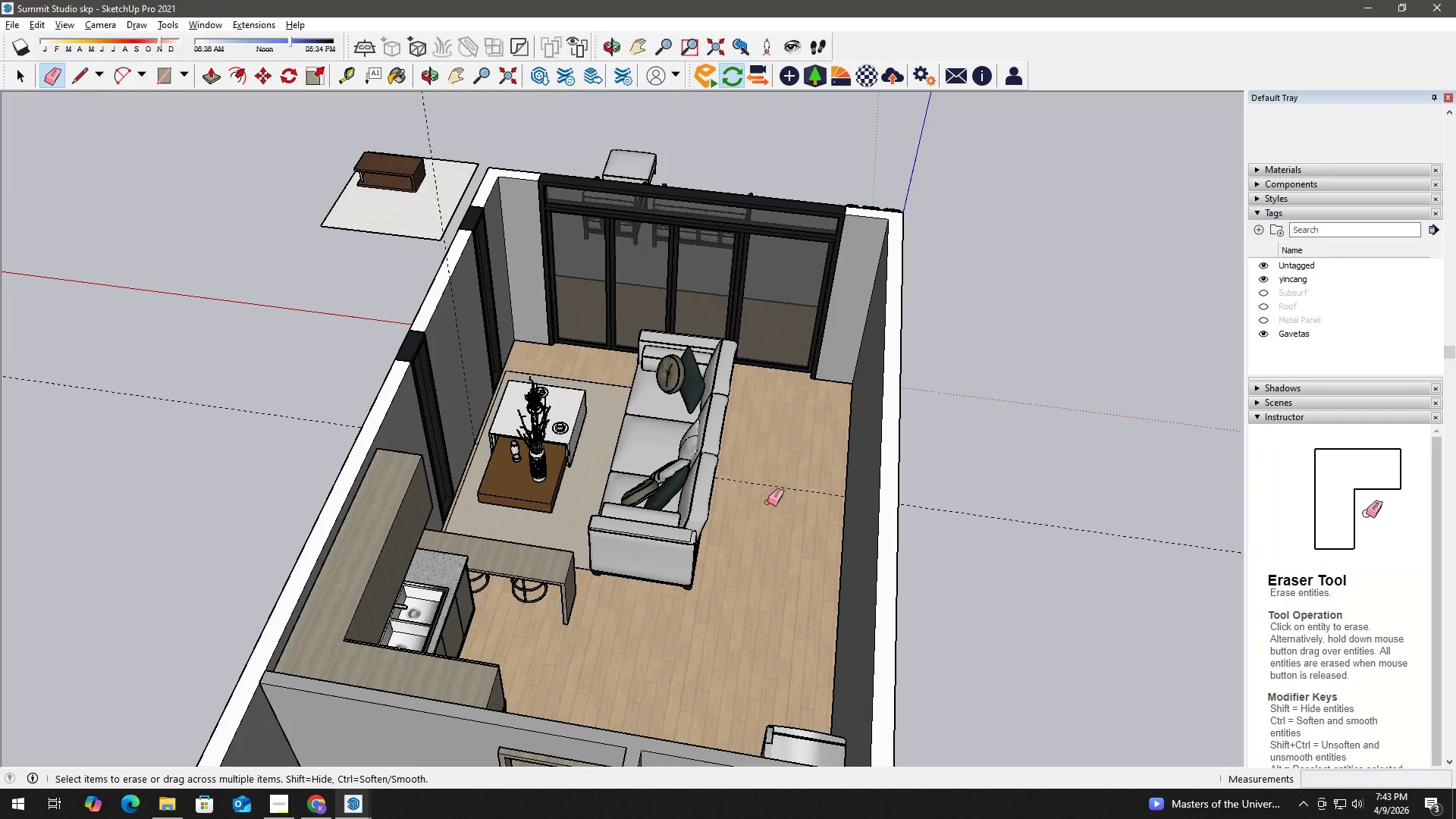 
scroll: coordinate [716, 449], scroll_direction: up, amount: 2.0
 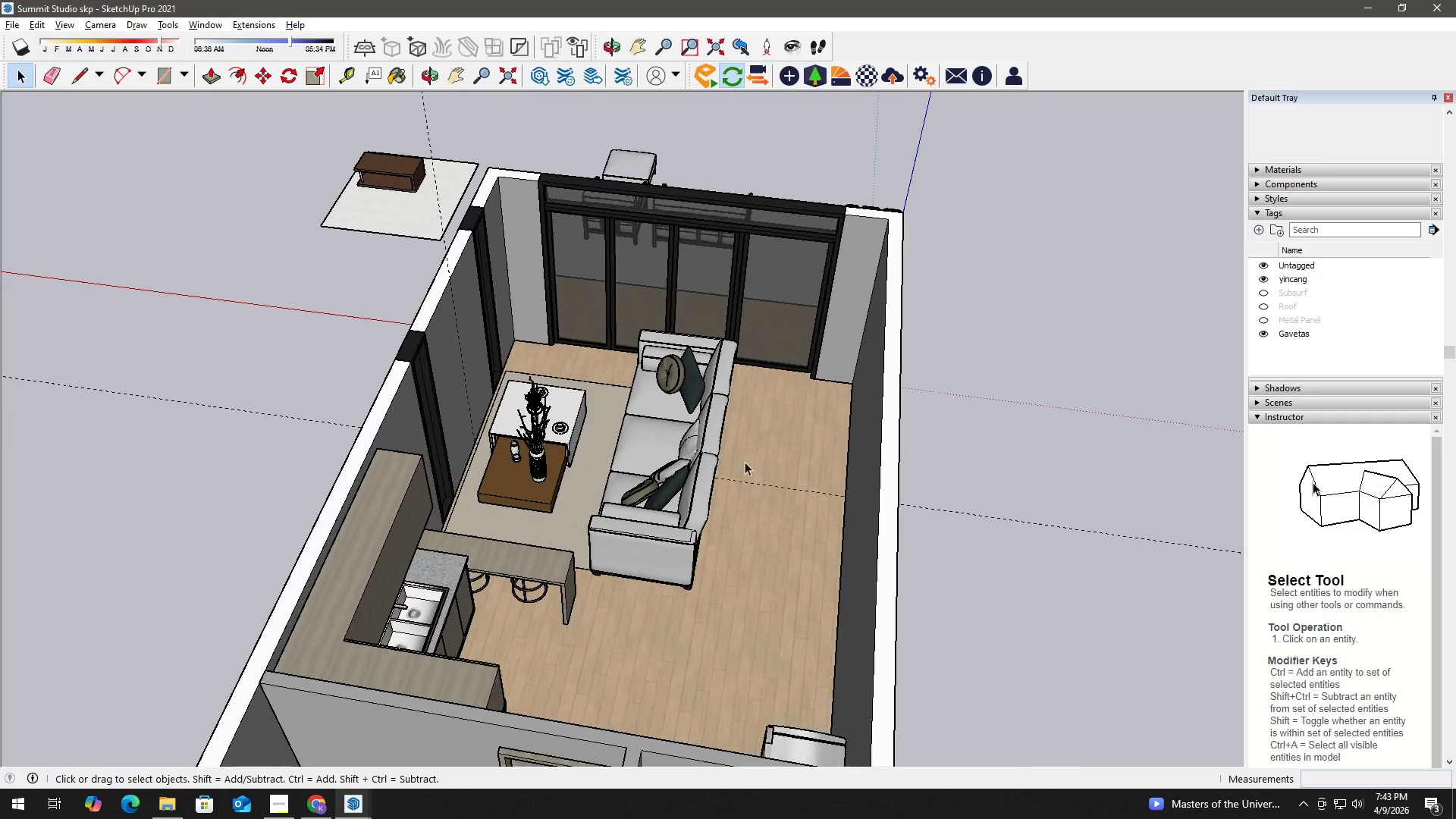 
left_click_drag(start_coordinate=[767, 502], to_coordinate=[770, 472])
 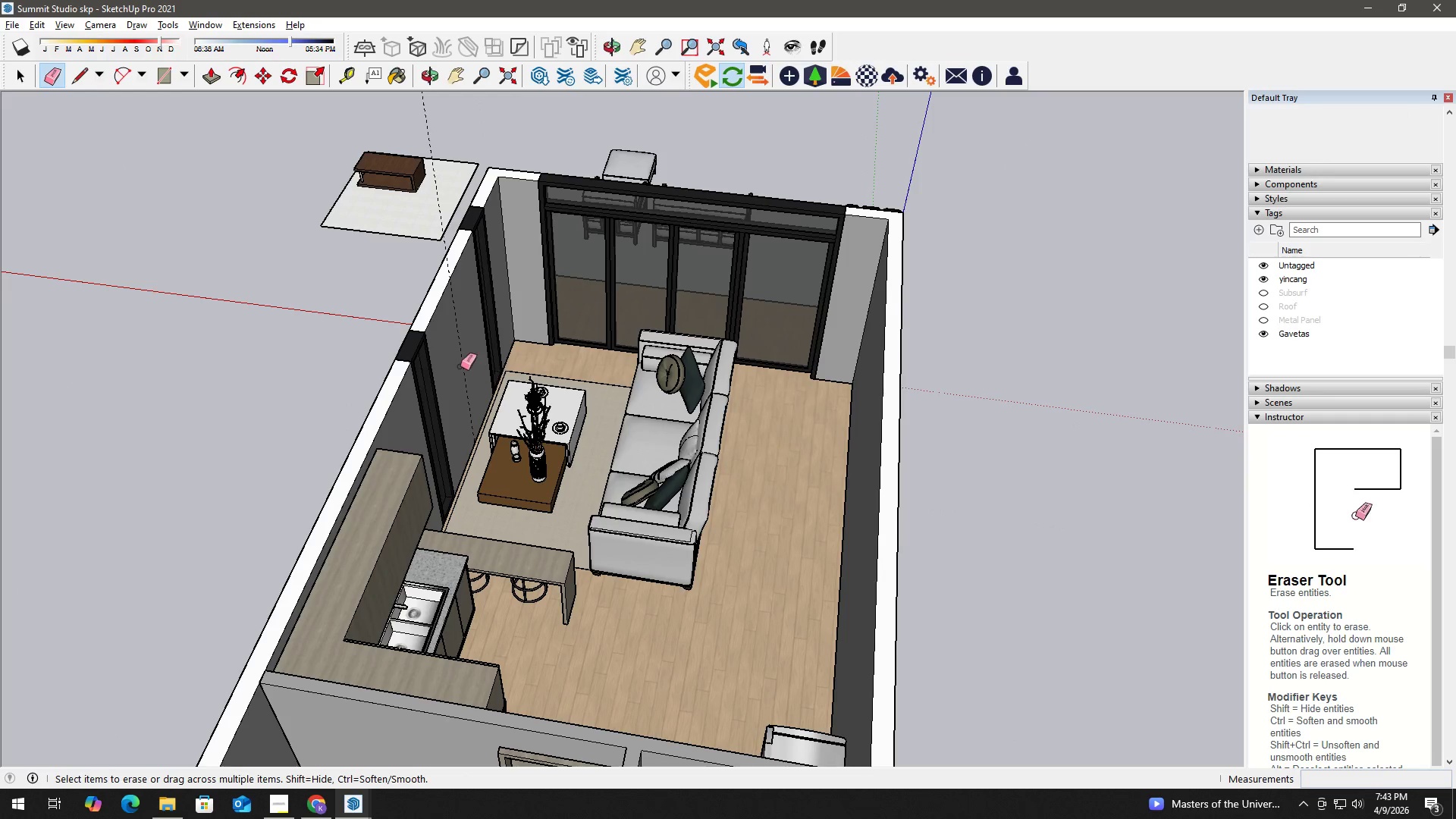 
left_click_drag(start_coordinate=[460, 352], to_coordinate=[462, 348])
 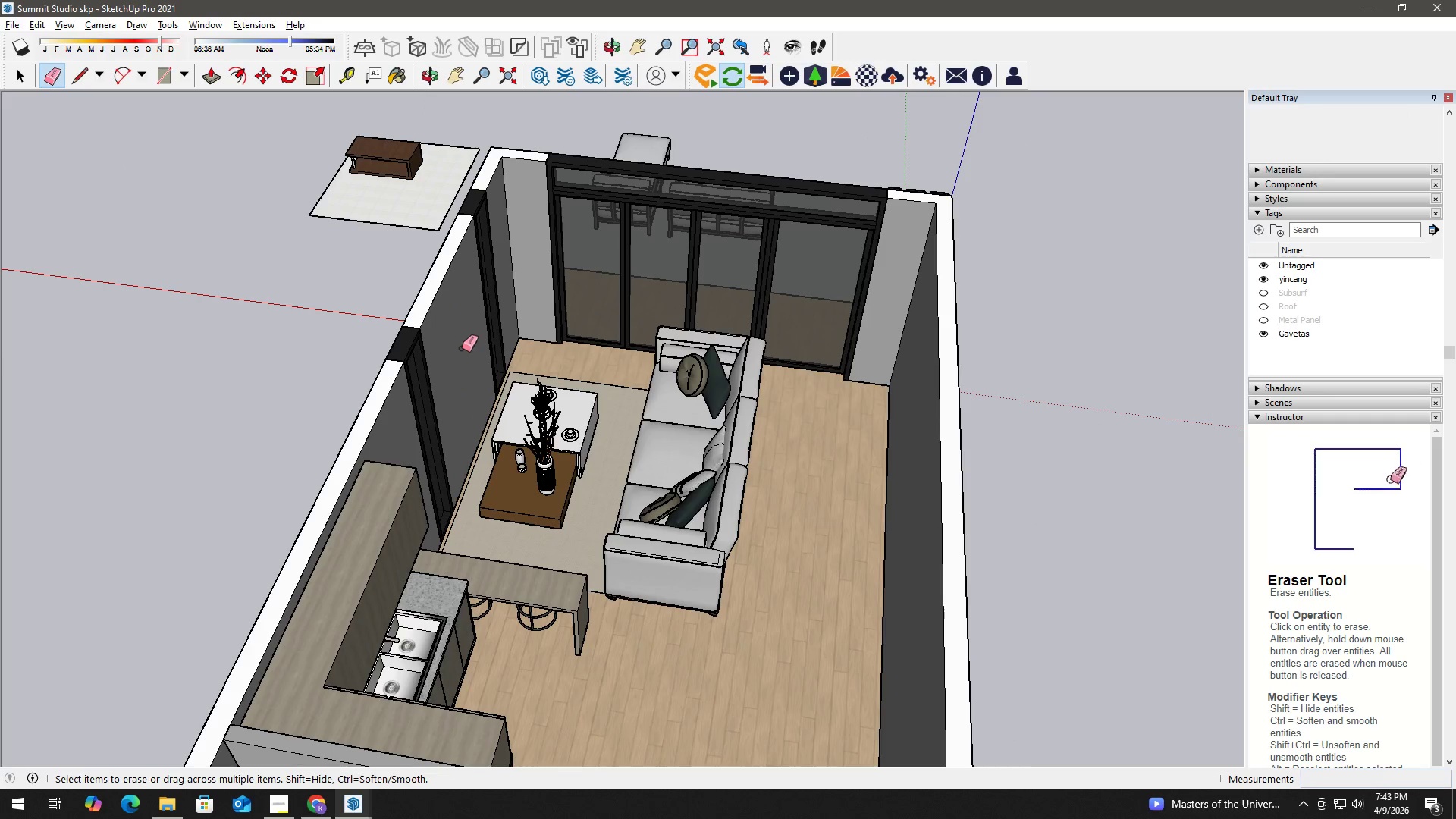 
scroll: coordinate [464, 362], scroll_direction: up, amount: 1.0
 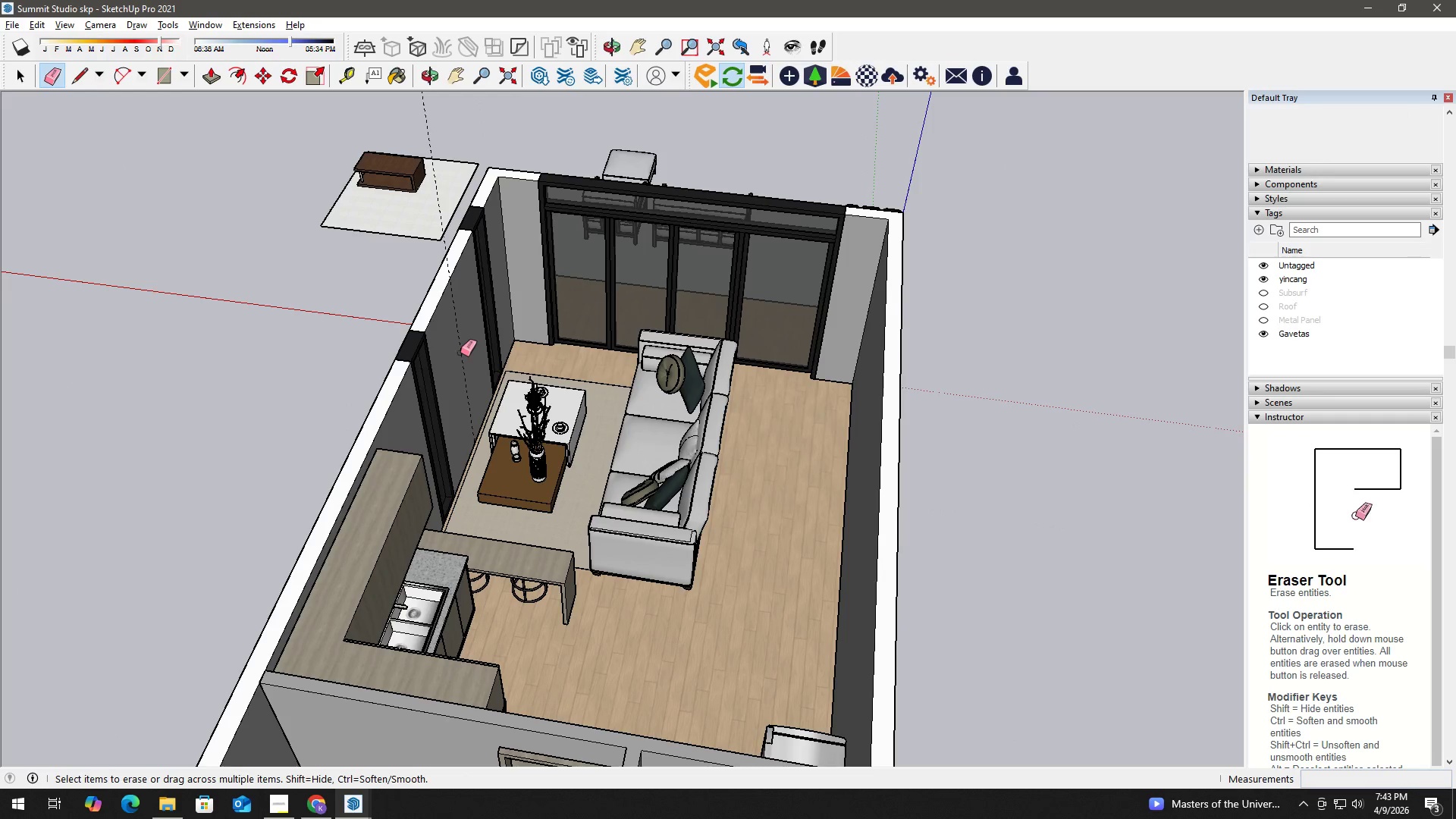 
key(Control+Z)
 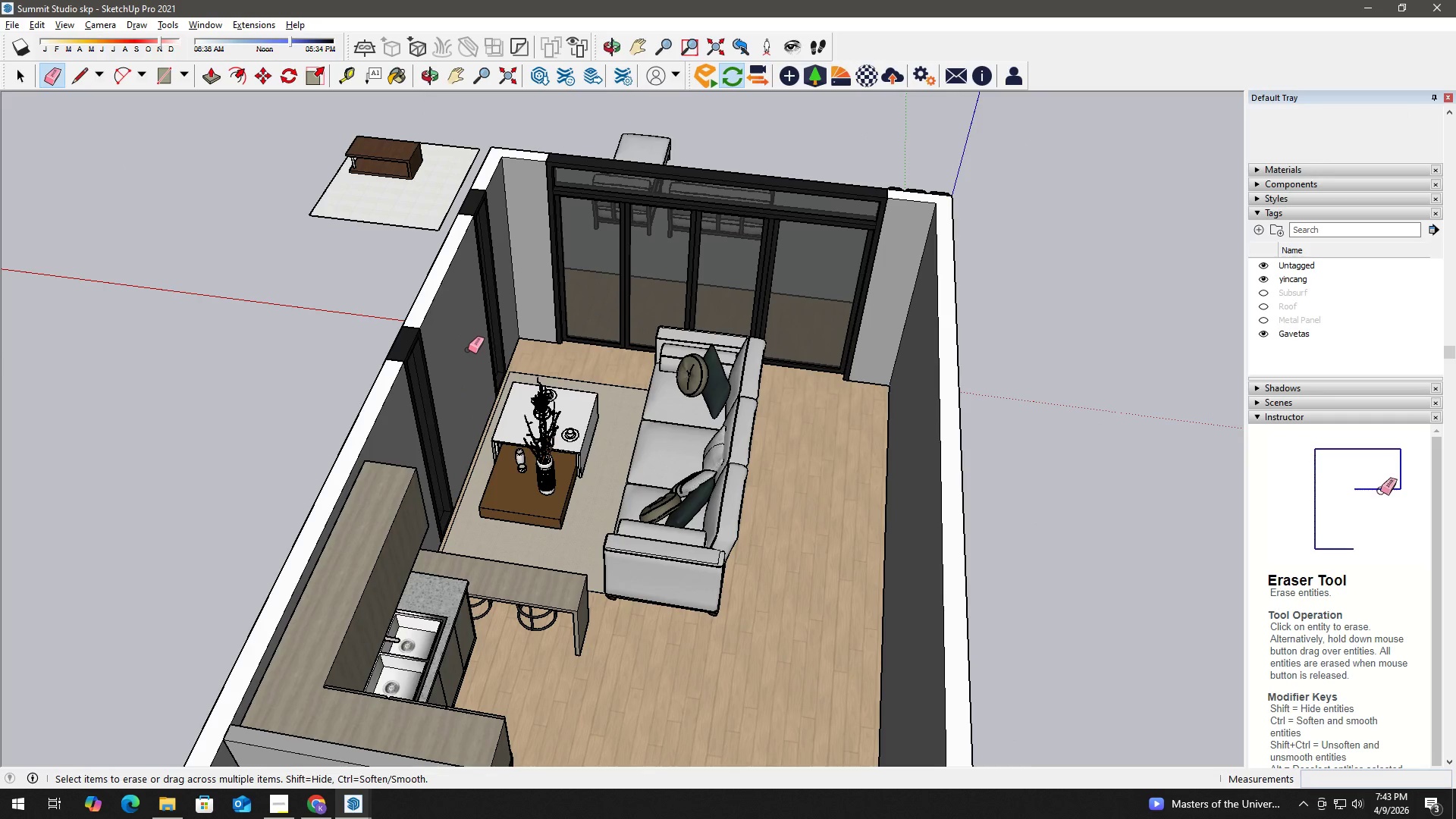 
key(Space)
 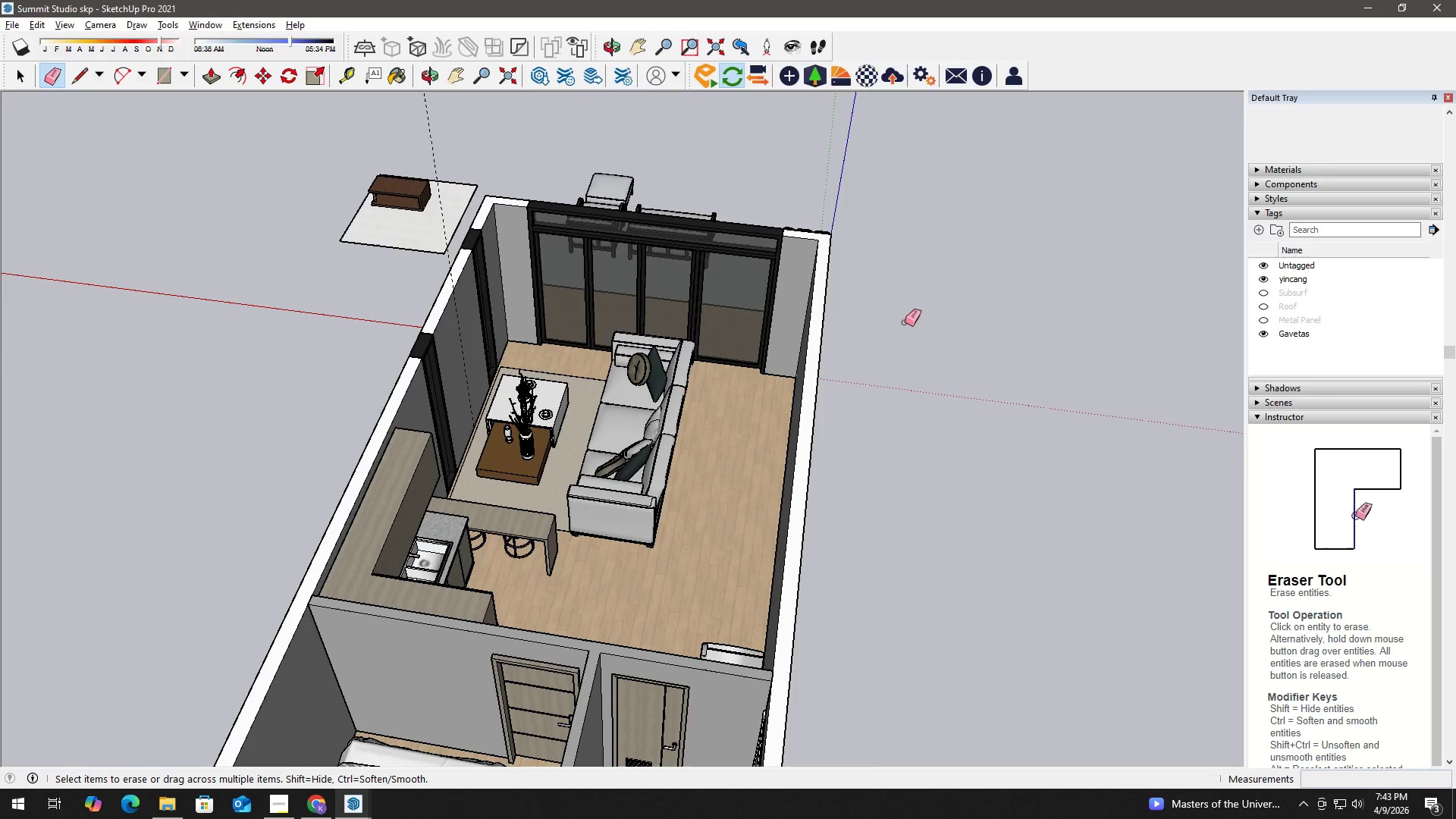 
scroll: coordinate [873, 262], scroll_direction: down, amount: 10.0
 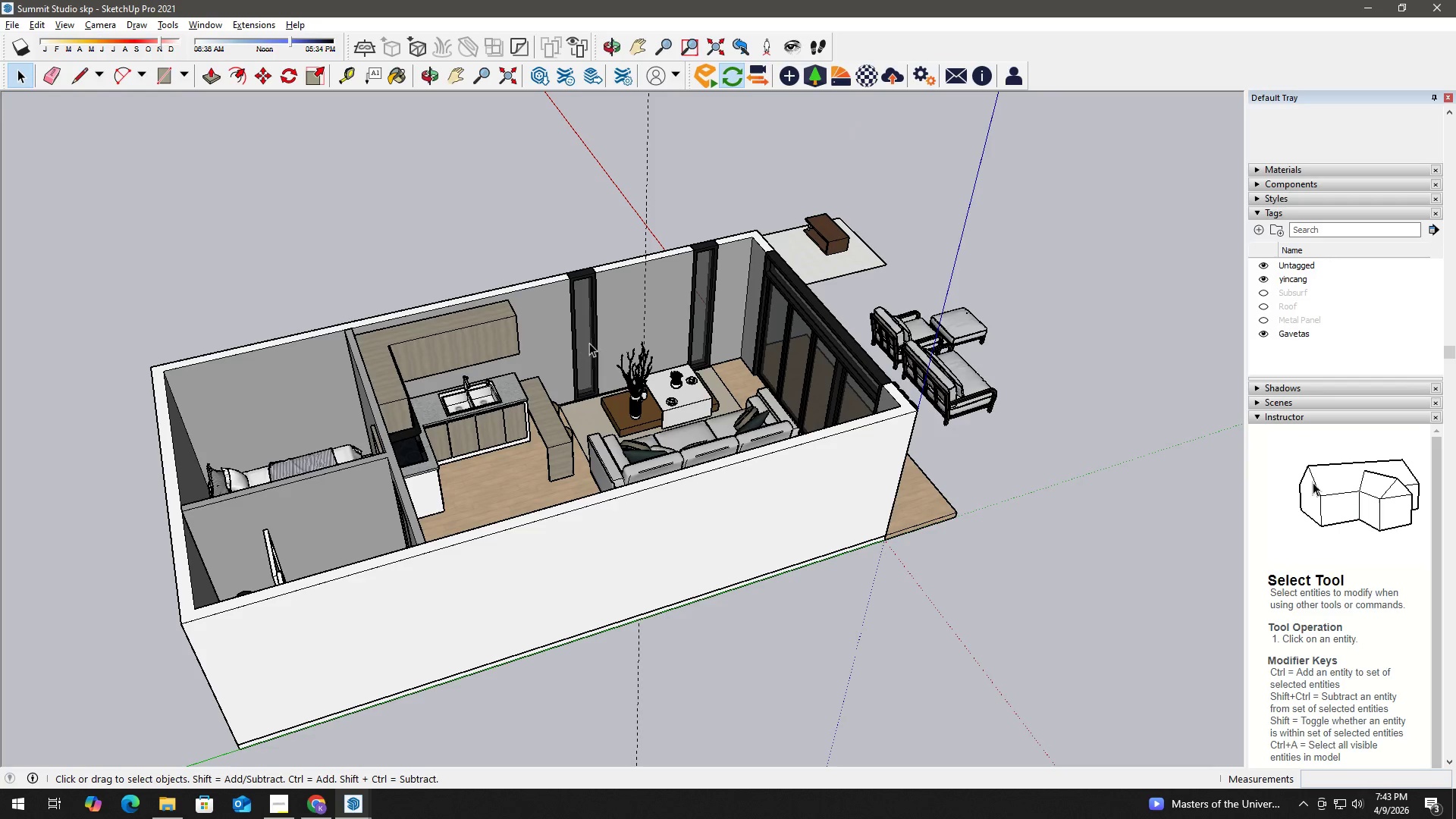 
scroll: coordinate [551, 478], scroll_direction: up, amount: 6.0
 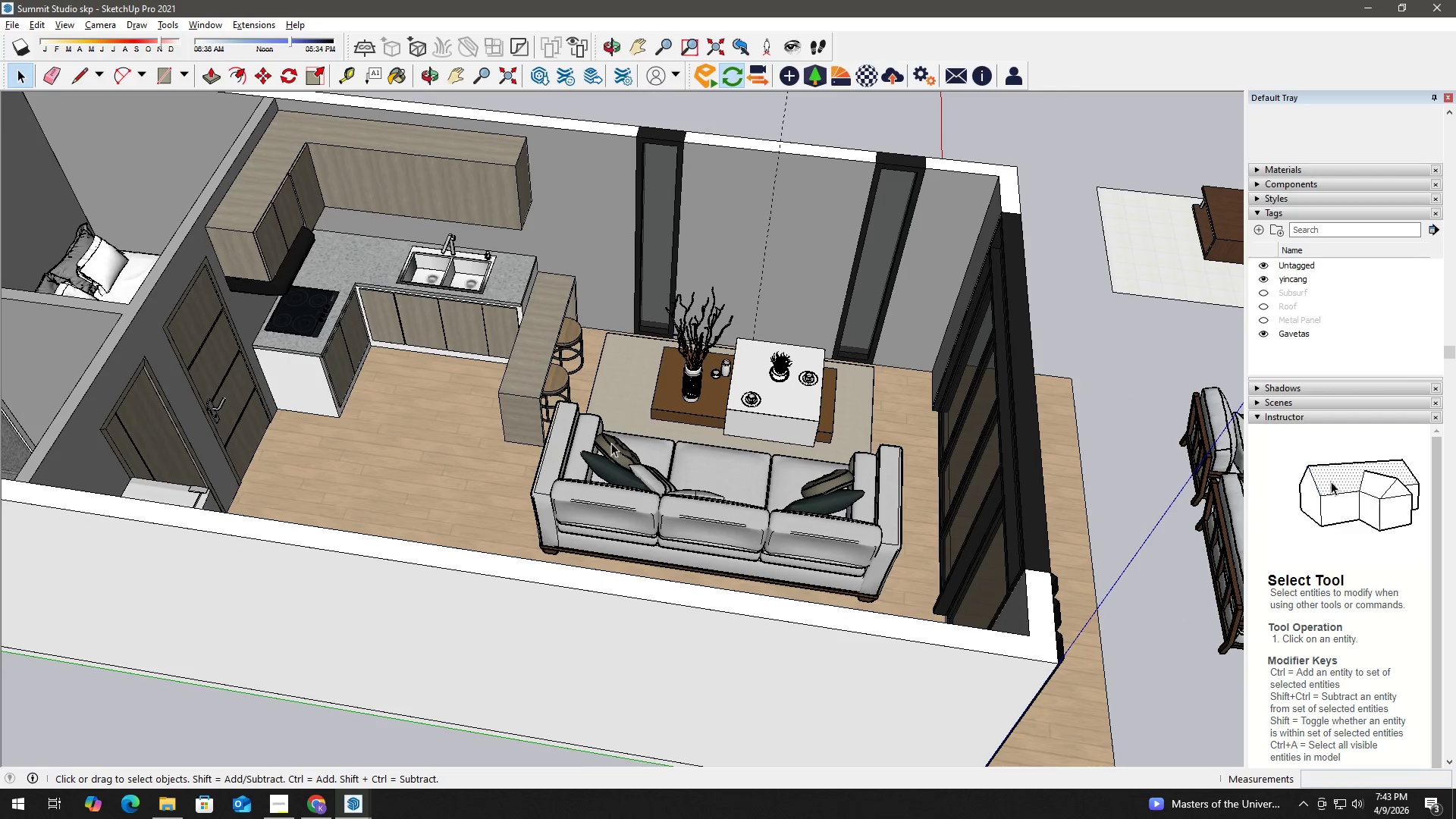 
scroll: coordinate [615, 438], scroll_direction: down, amount: 3.0
 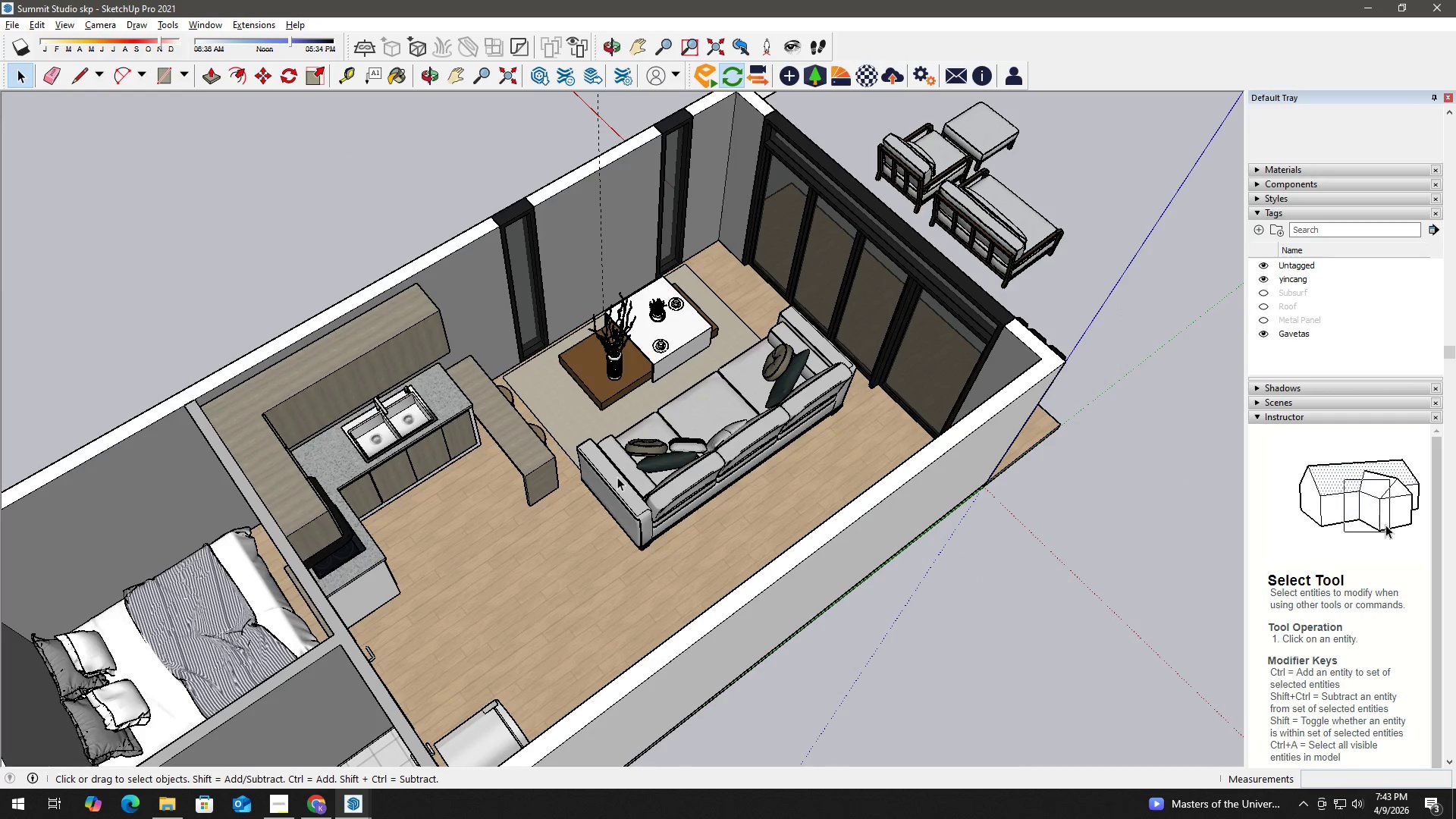 
scroll: coordinate [565, 500], scroll_direction: up, amount: 2.0
 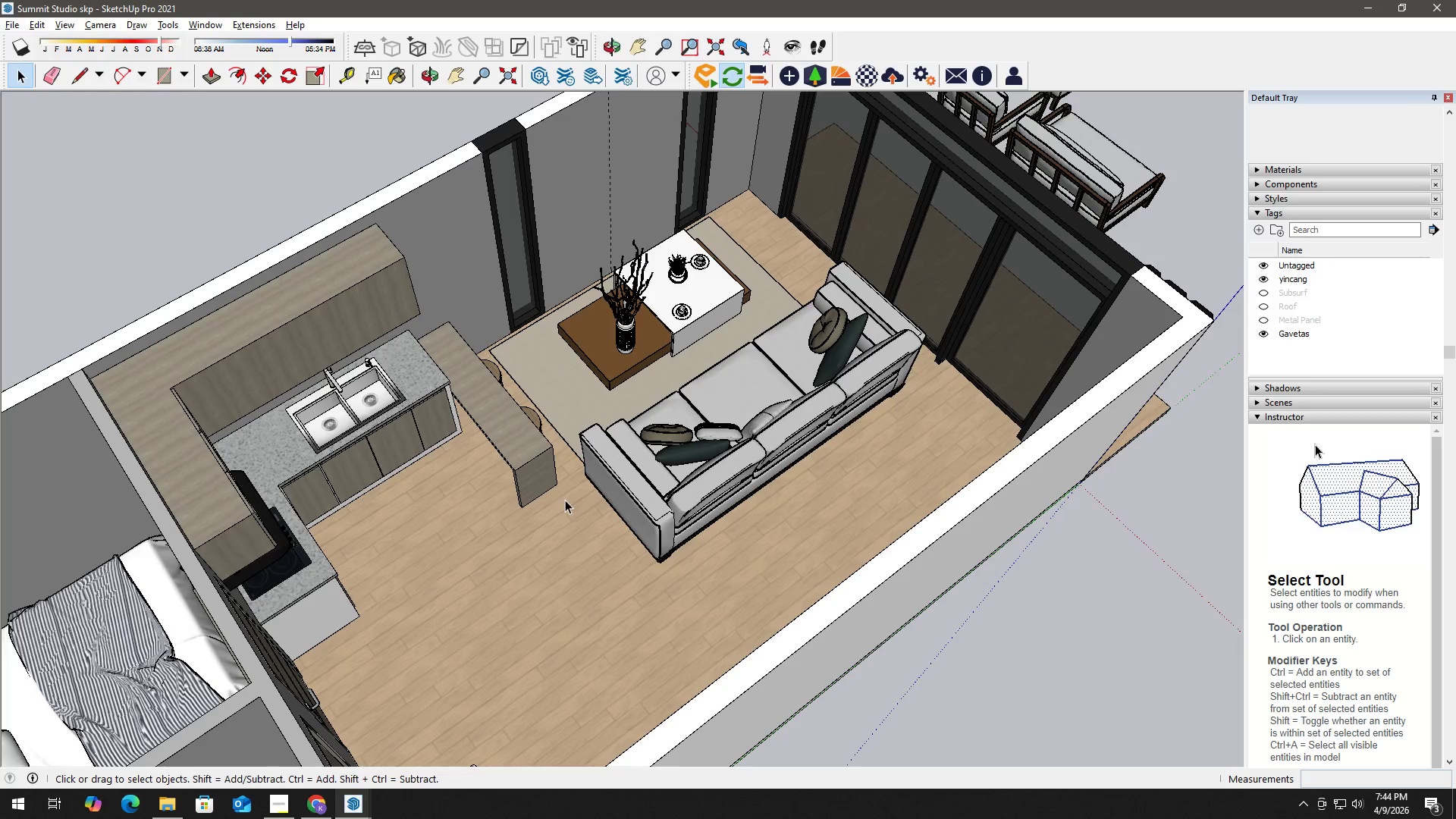 
scroll: coordinate [568, 521], scroll_direction: down, amount: 2.0
 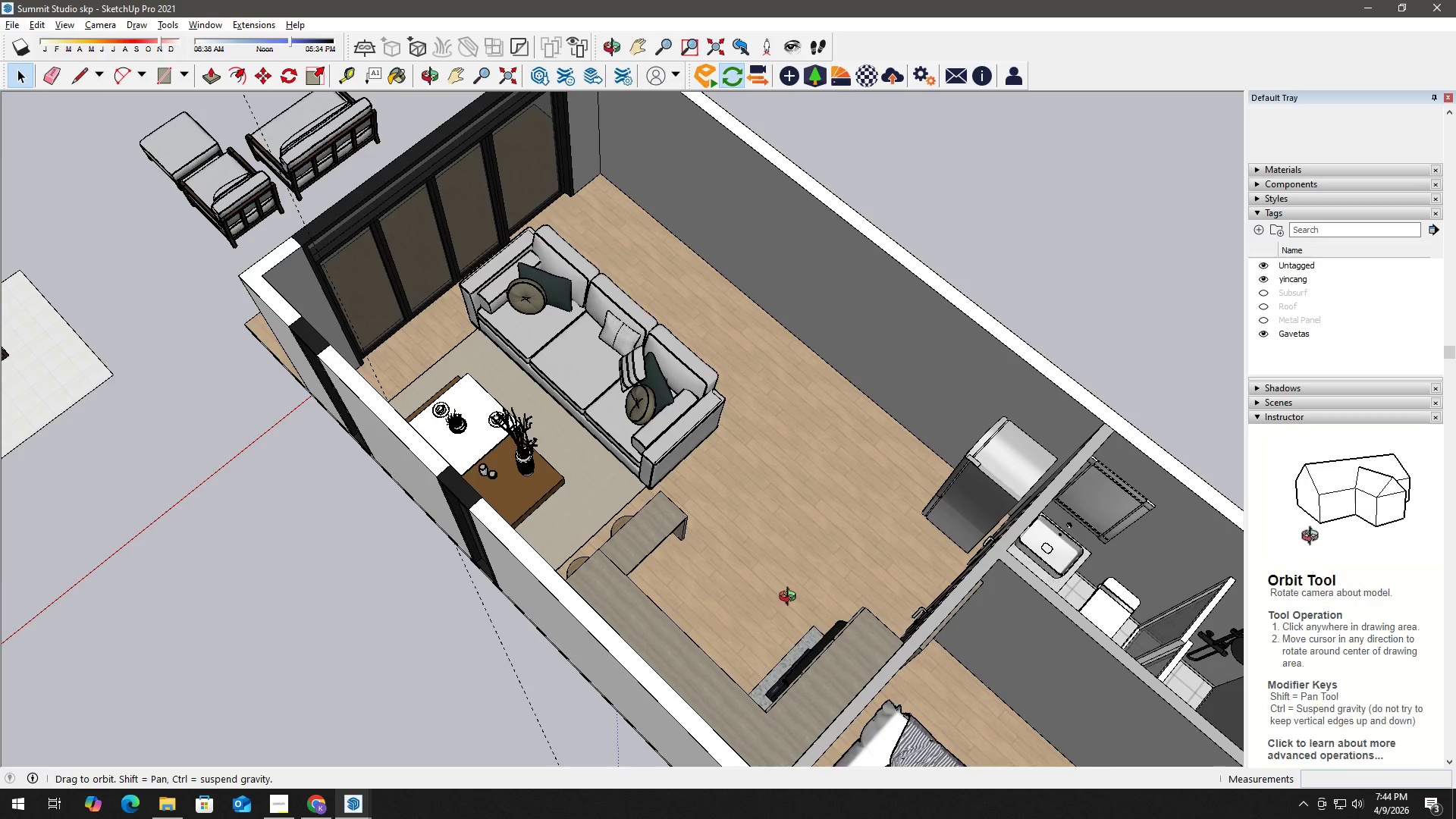 
scroll: coordinate [657, 490], scroll_direction: up, amount: 3.0
 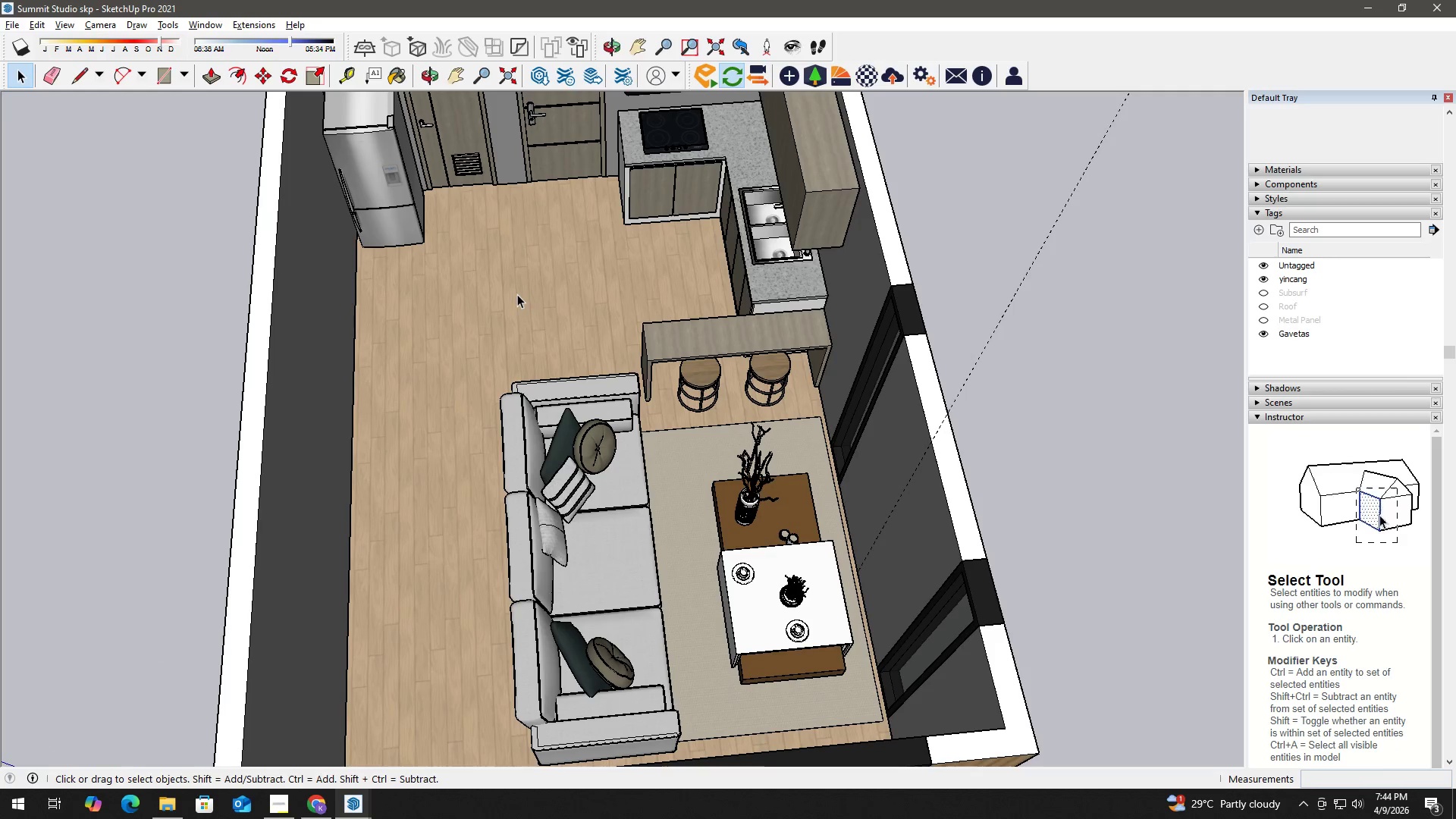 
wait(7.34)
 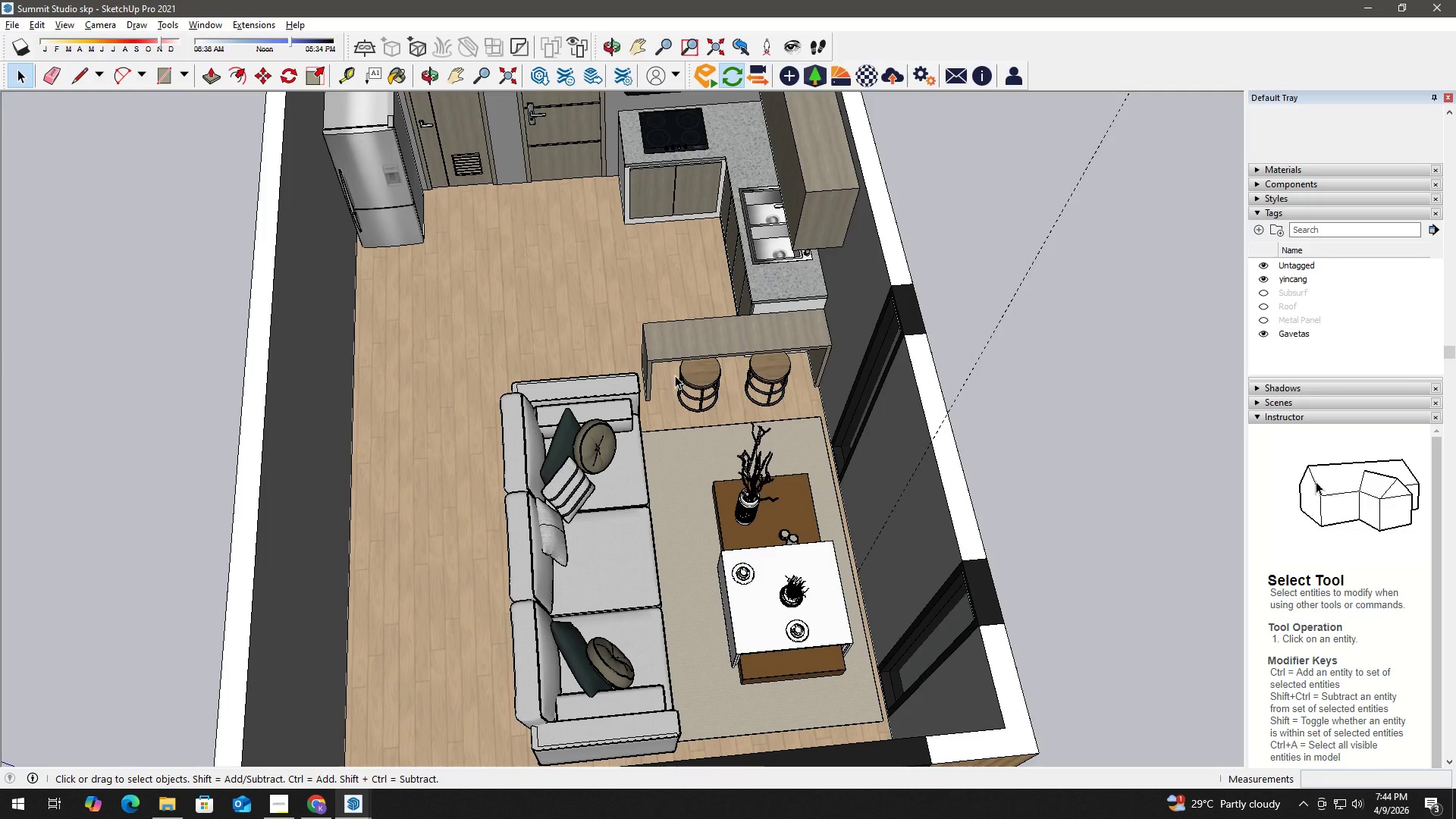 
scroll: coordinate [548, 507], scroll_direction: up, amount: 2.0
 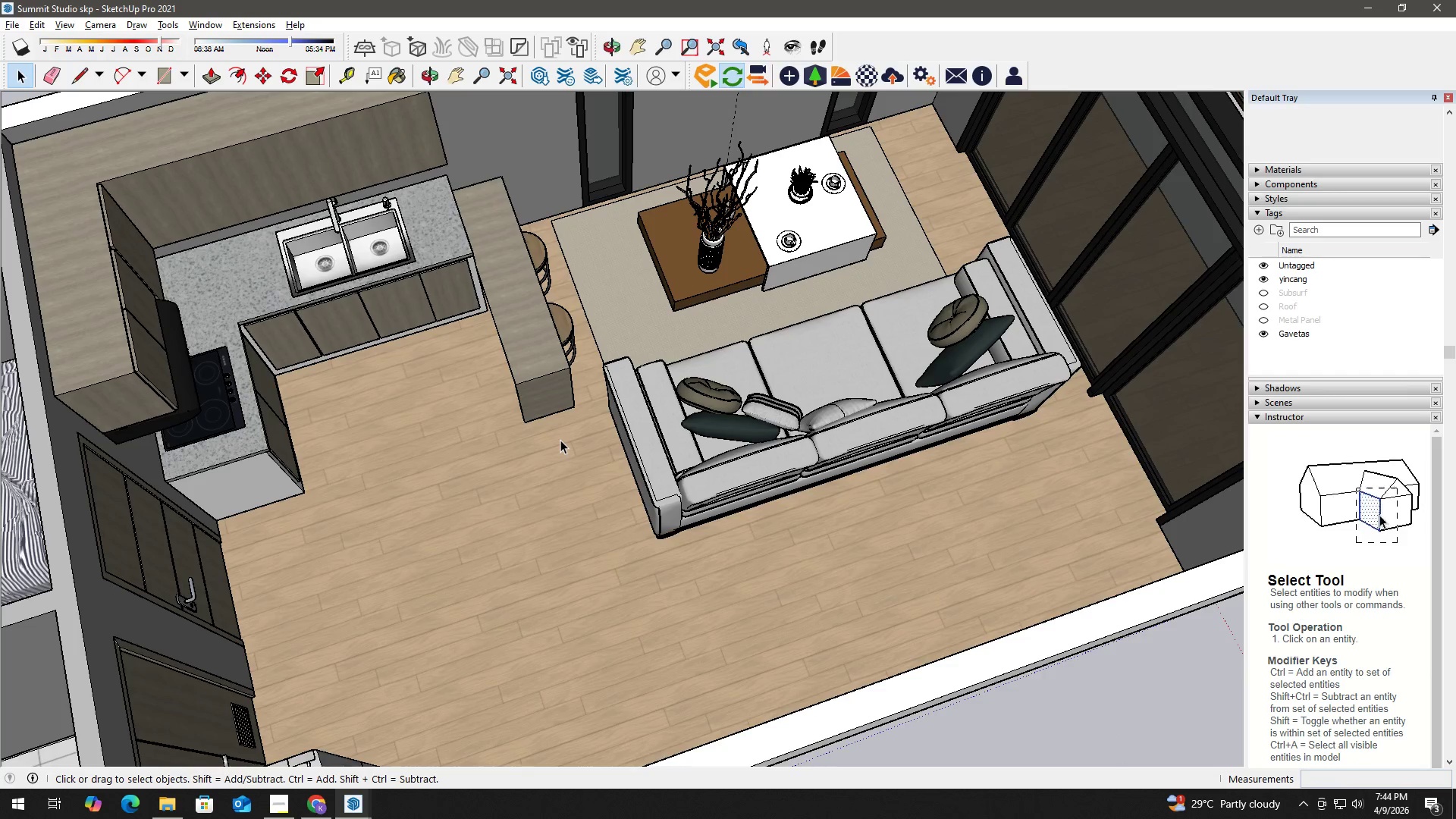 
wait(7.74)
 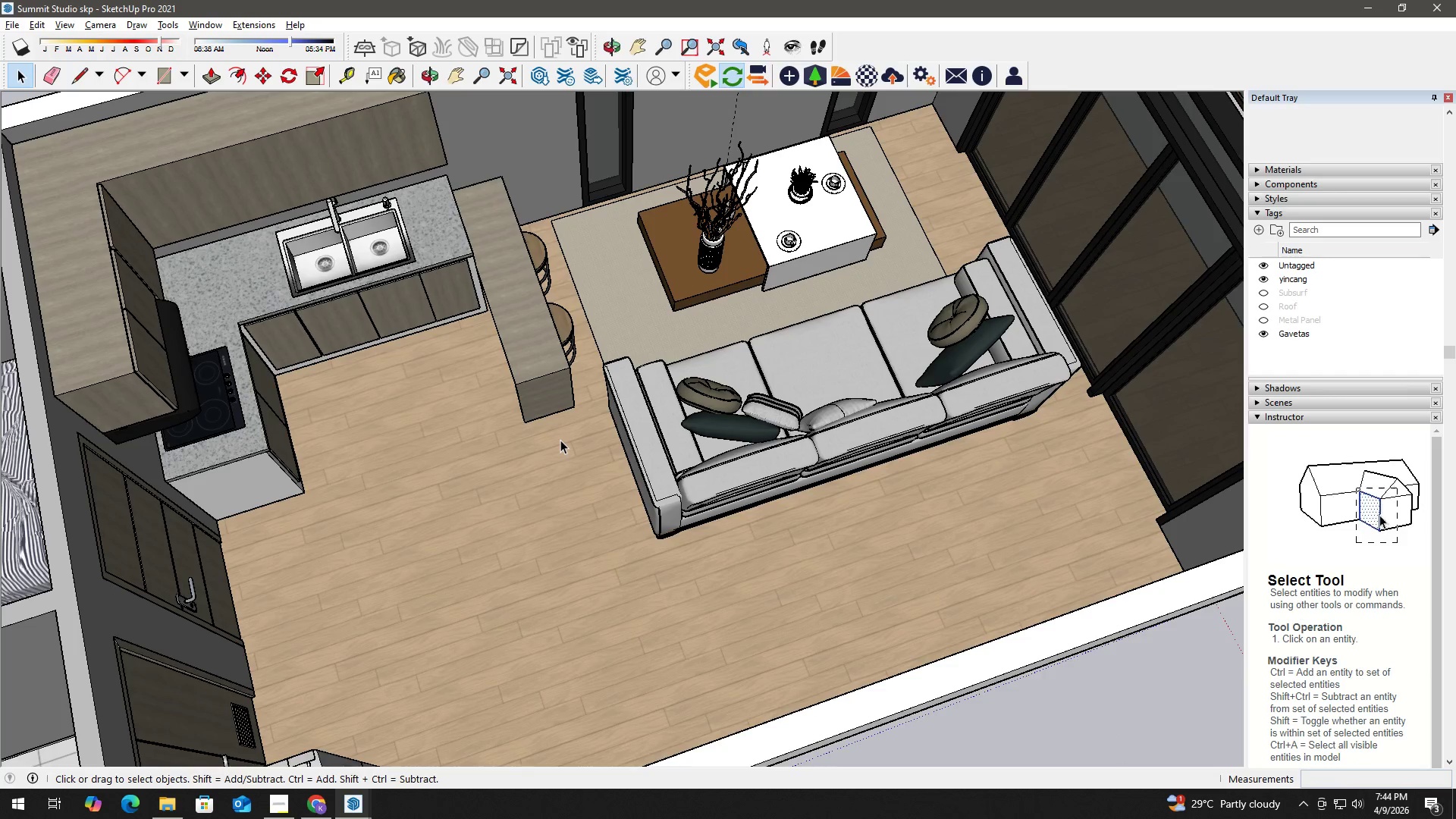 
left_click([515, 276])
 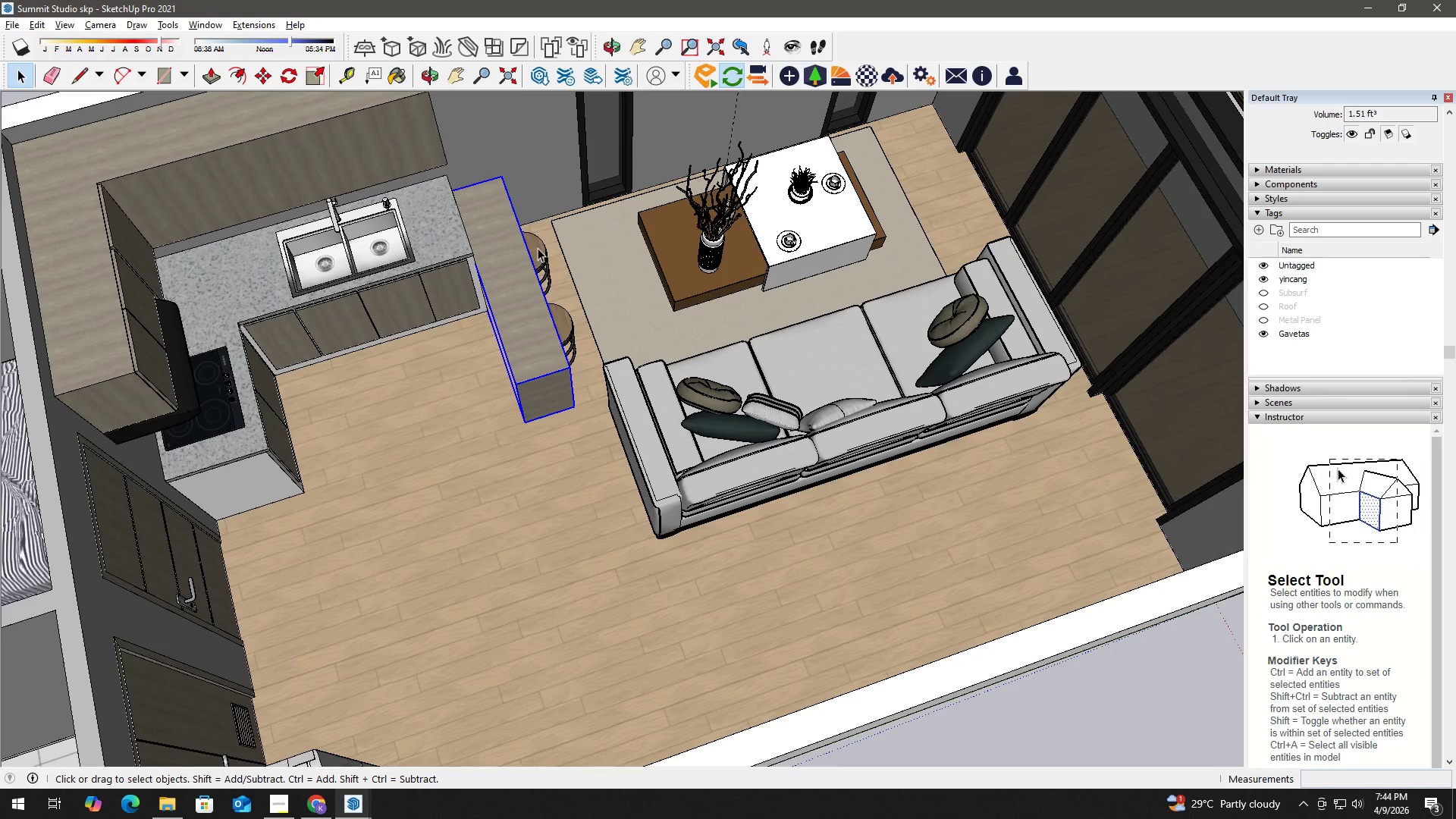 
hold_key(key=ControlLeft, duration=1.0)
left_click([539, 249])
 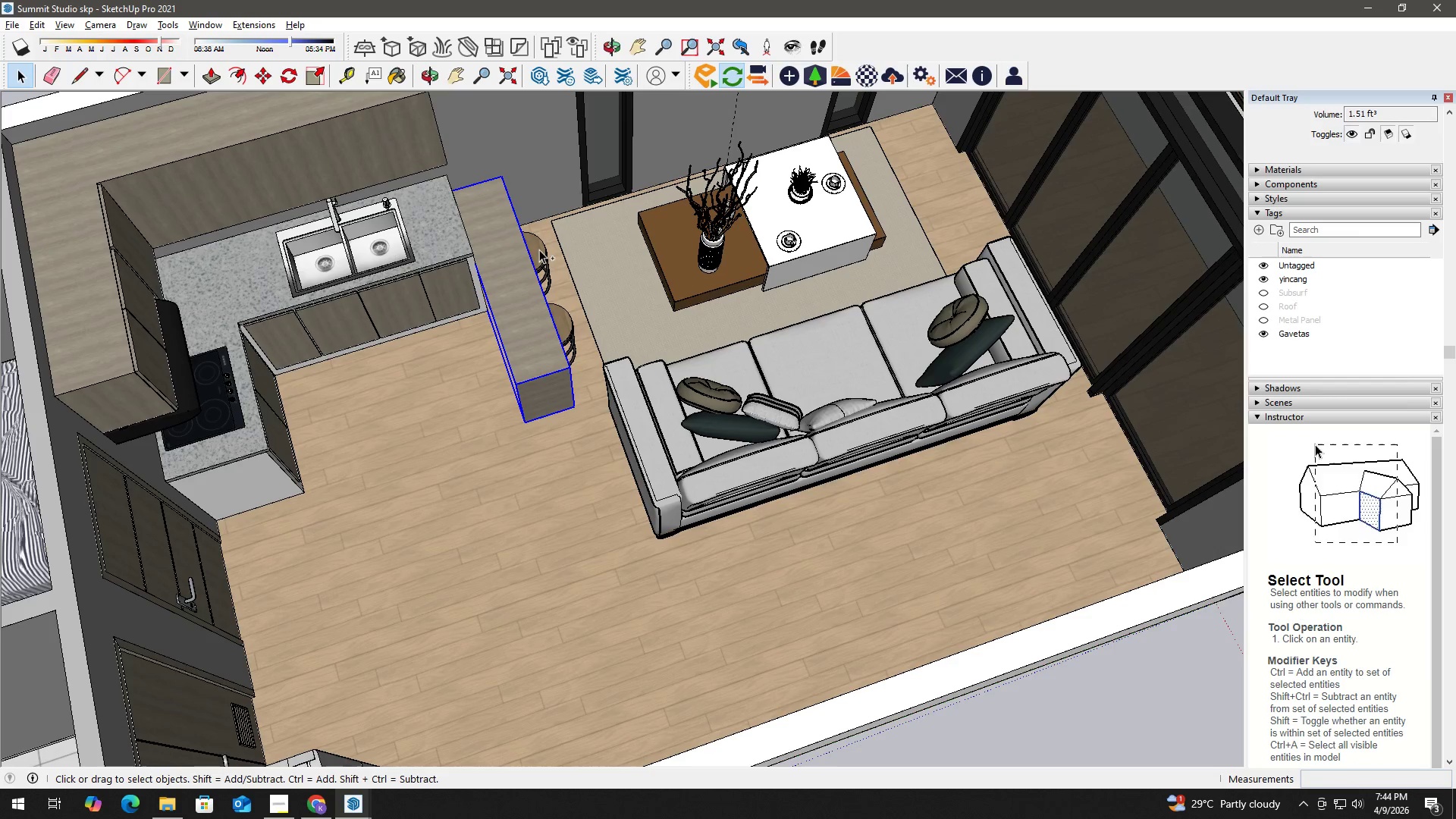 
key(M)
 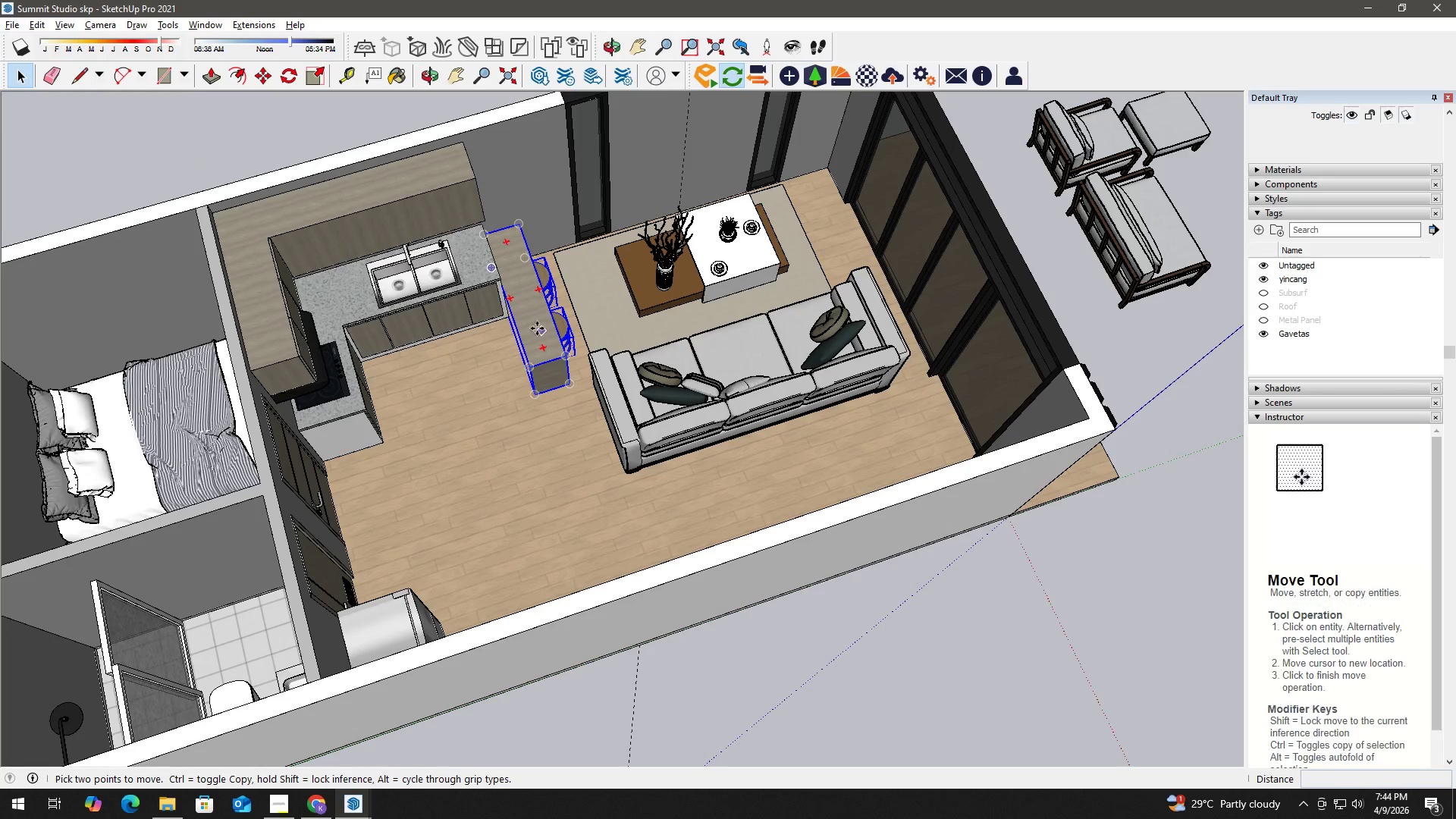 
left_click([537, 328])
 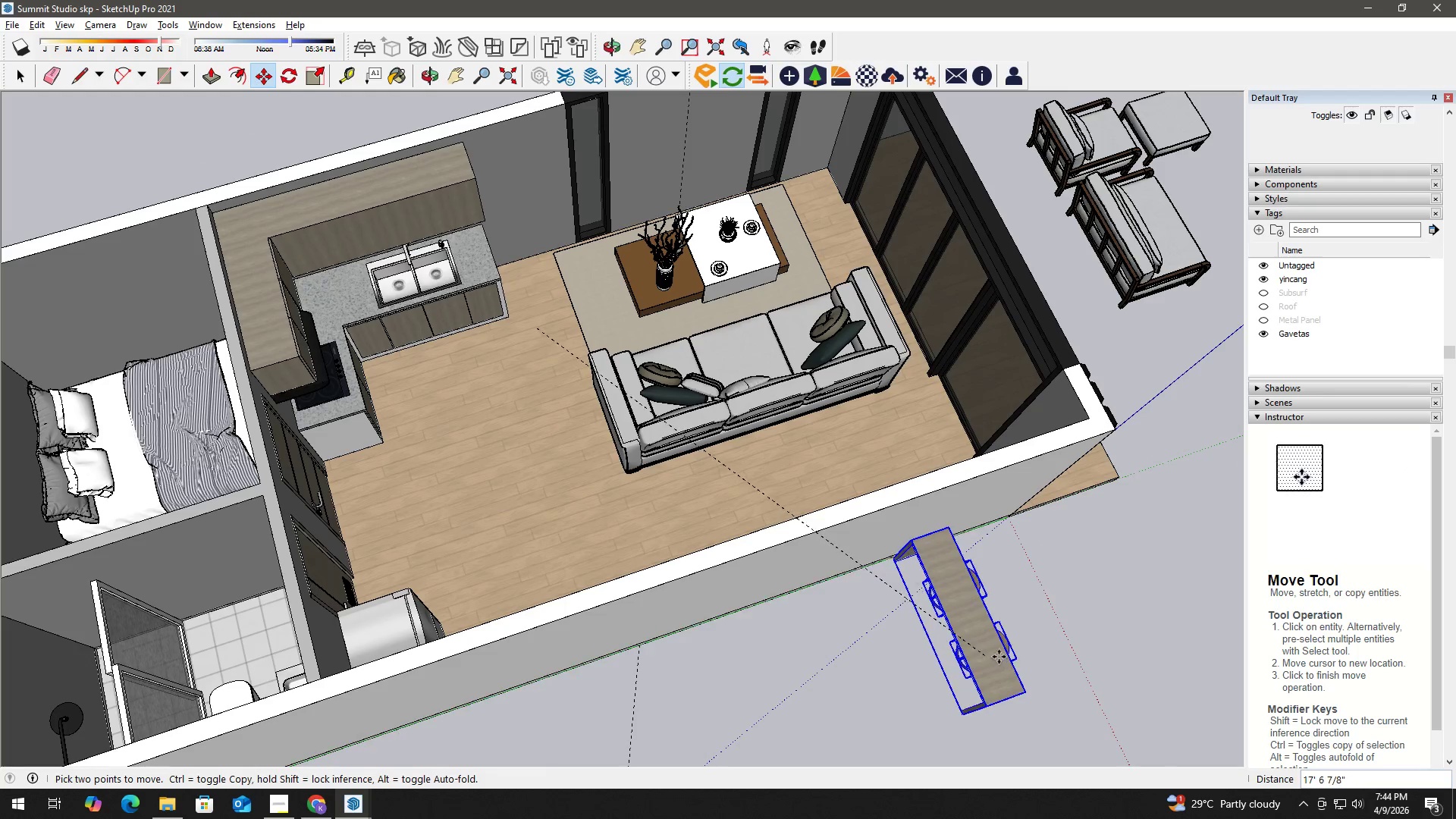 
scroll: coordinate [556, 334], scroll_direction: down, amount: 5.0
 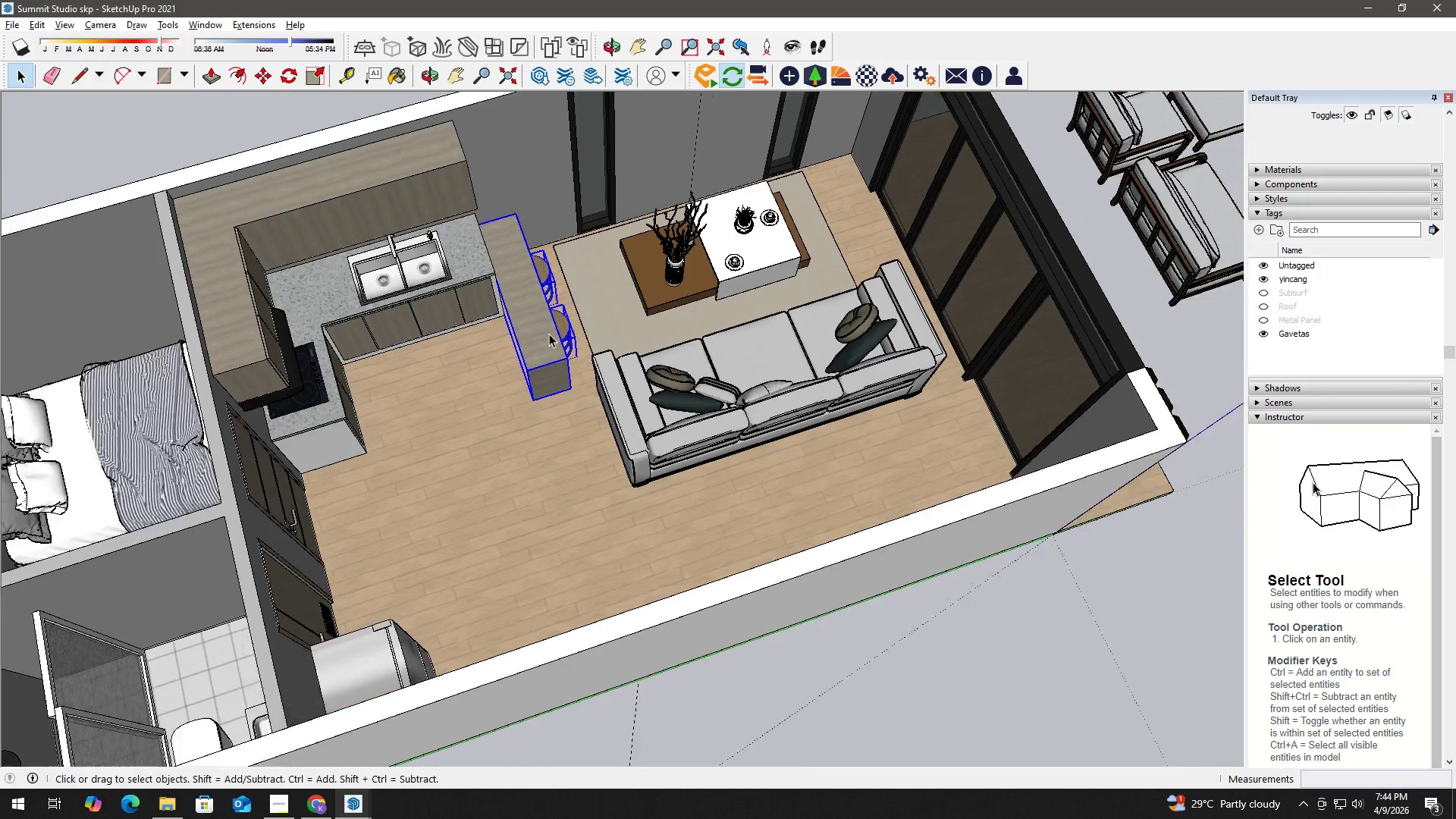 
left_click([1024, 657])
 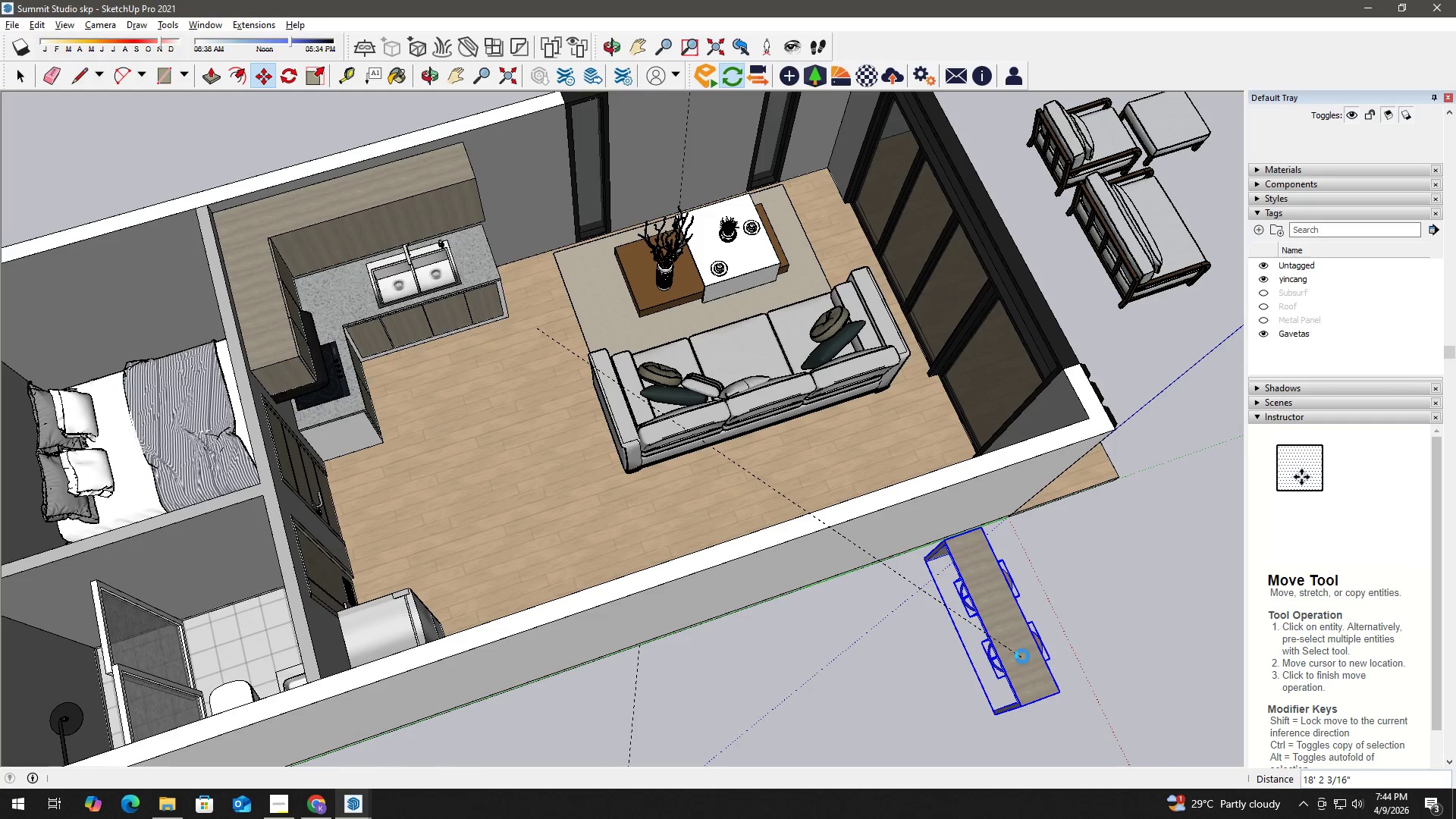 
key(Space)
 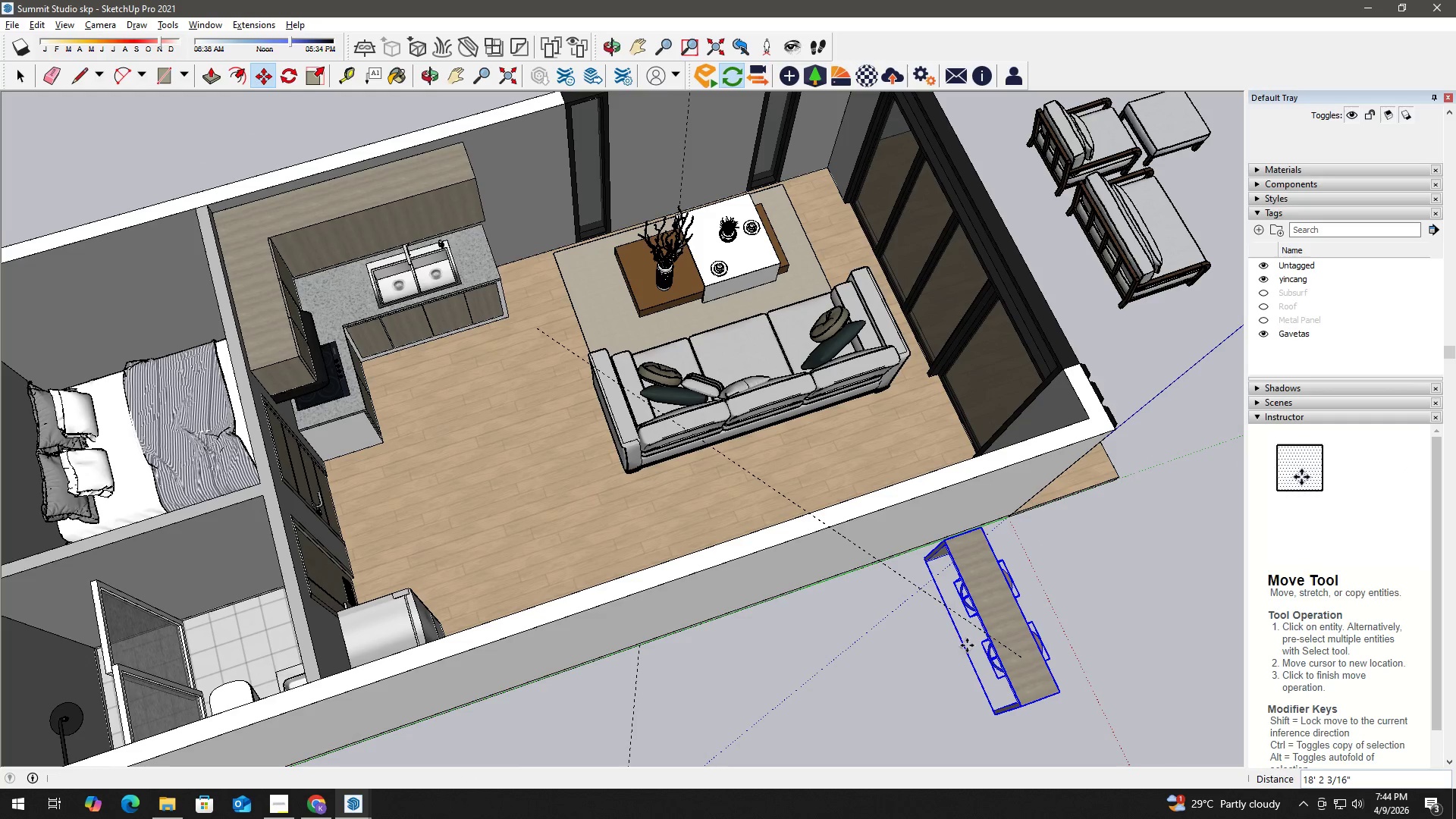 
left_click([909, 640])
 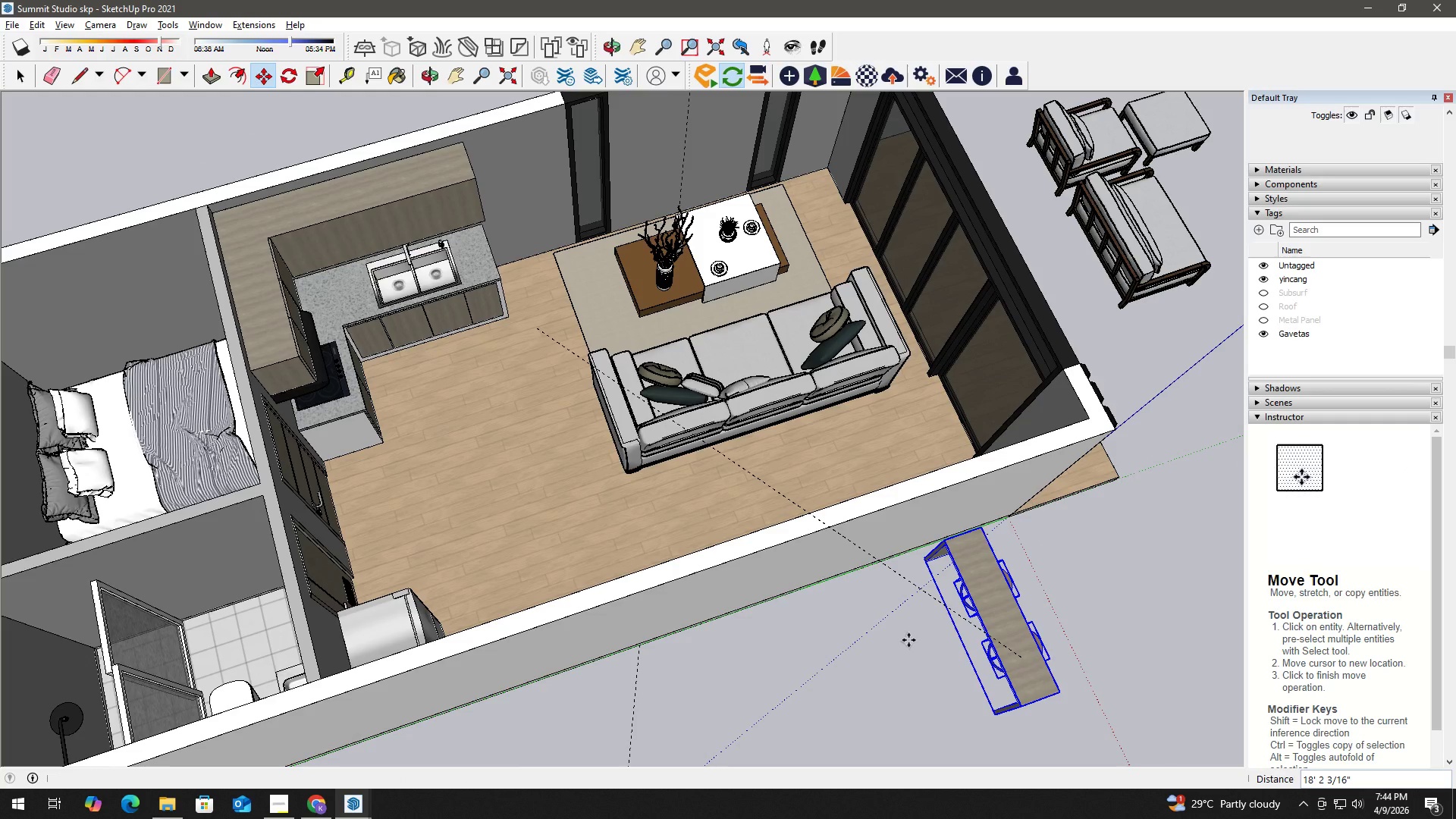 
scroll: coordinate [907, 640], scroll_direction: down, amount: 7.0
 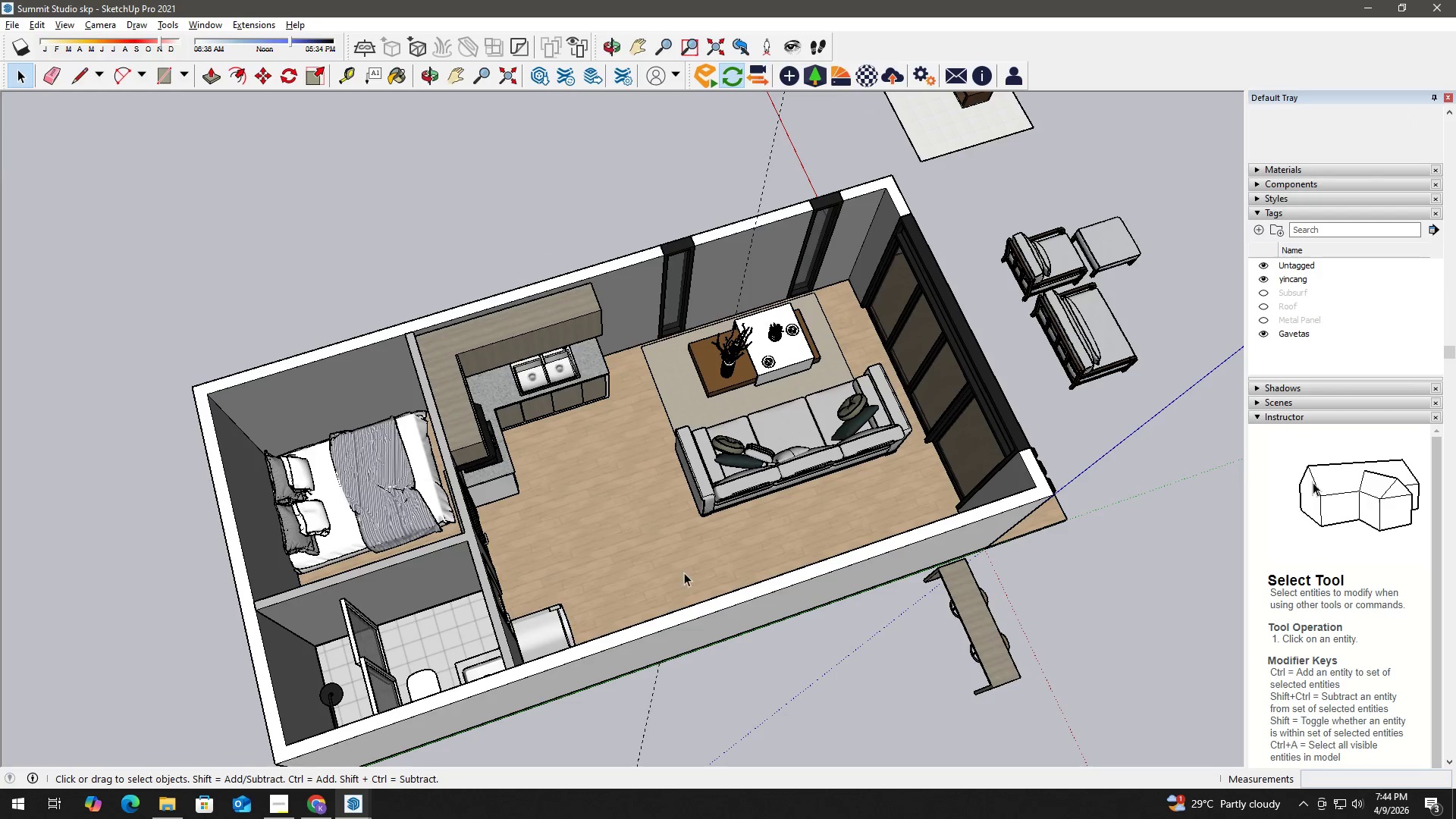 
key(Space)
 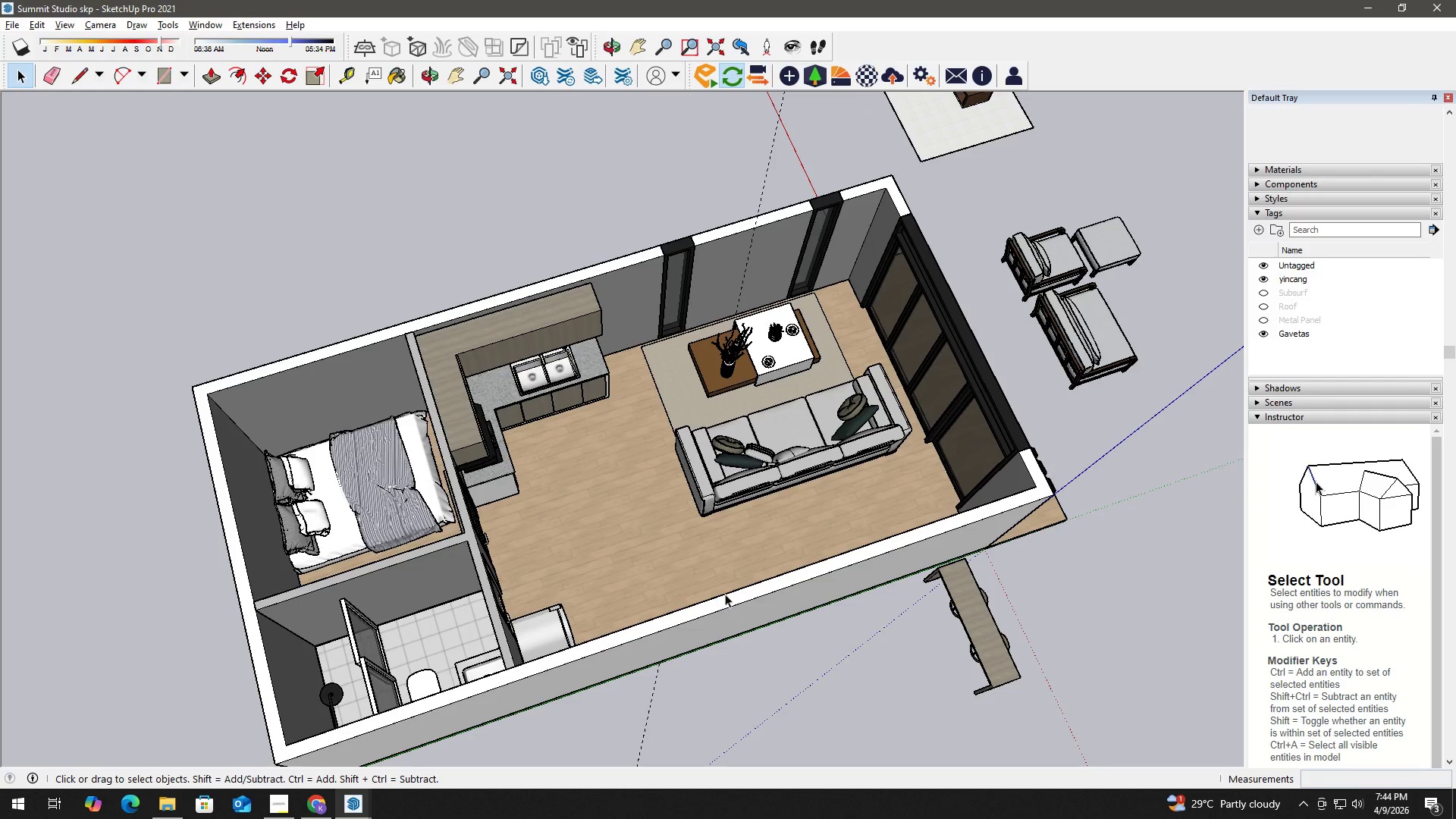 
scroll: coordinate [647, 479], scroll_direction: up, amount: 8.0
 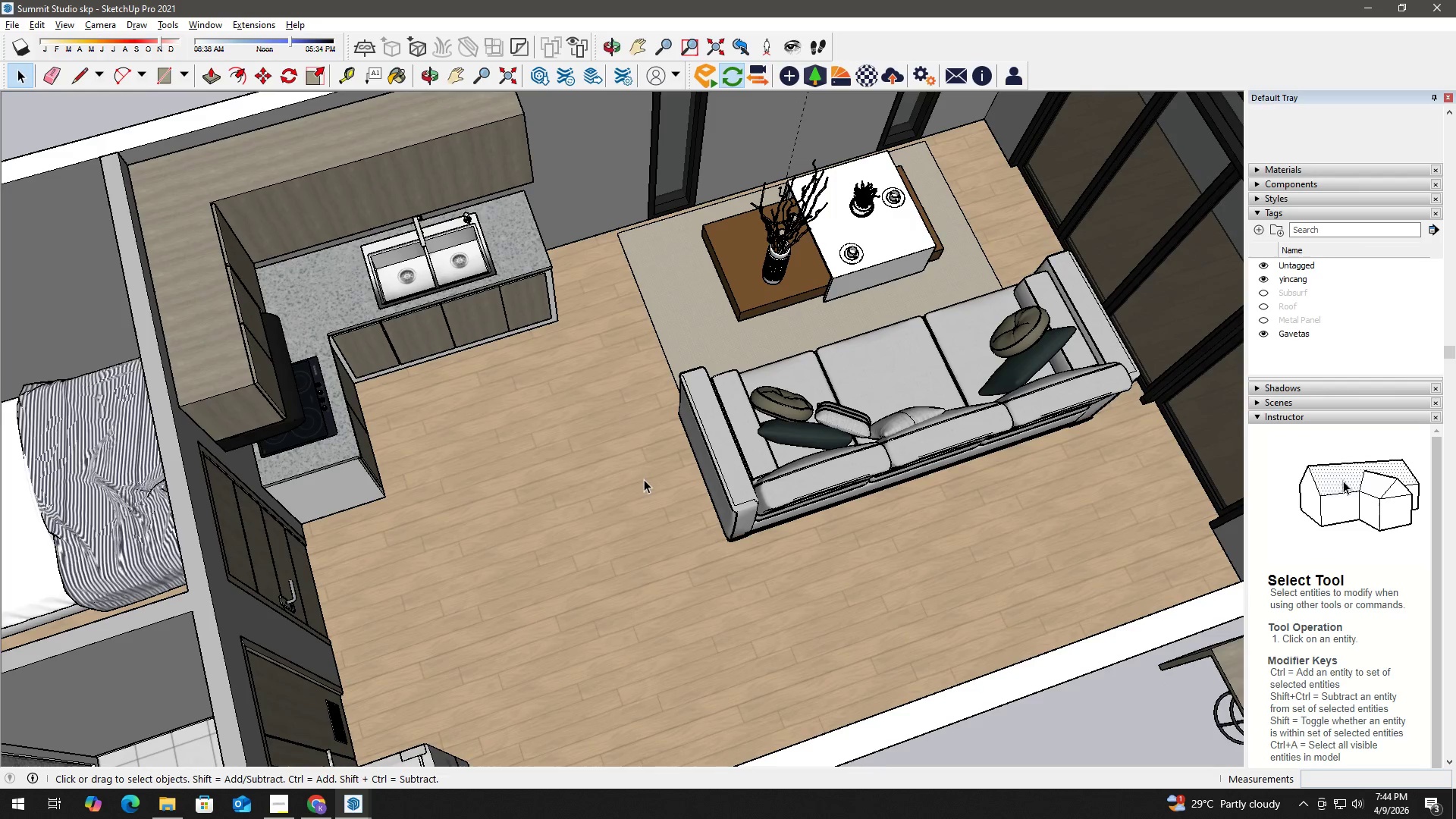 
scroll: coordinate [659, 451], scroll_direction: down, amount: 2.0
 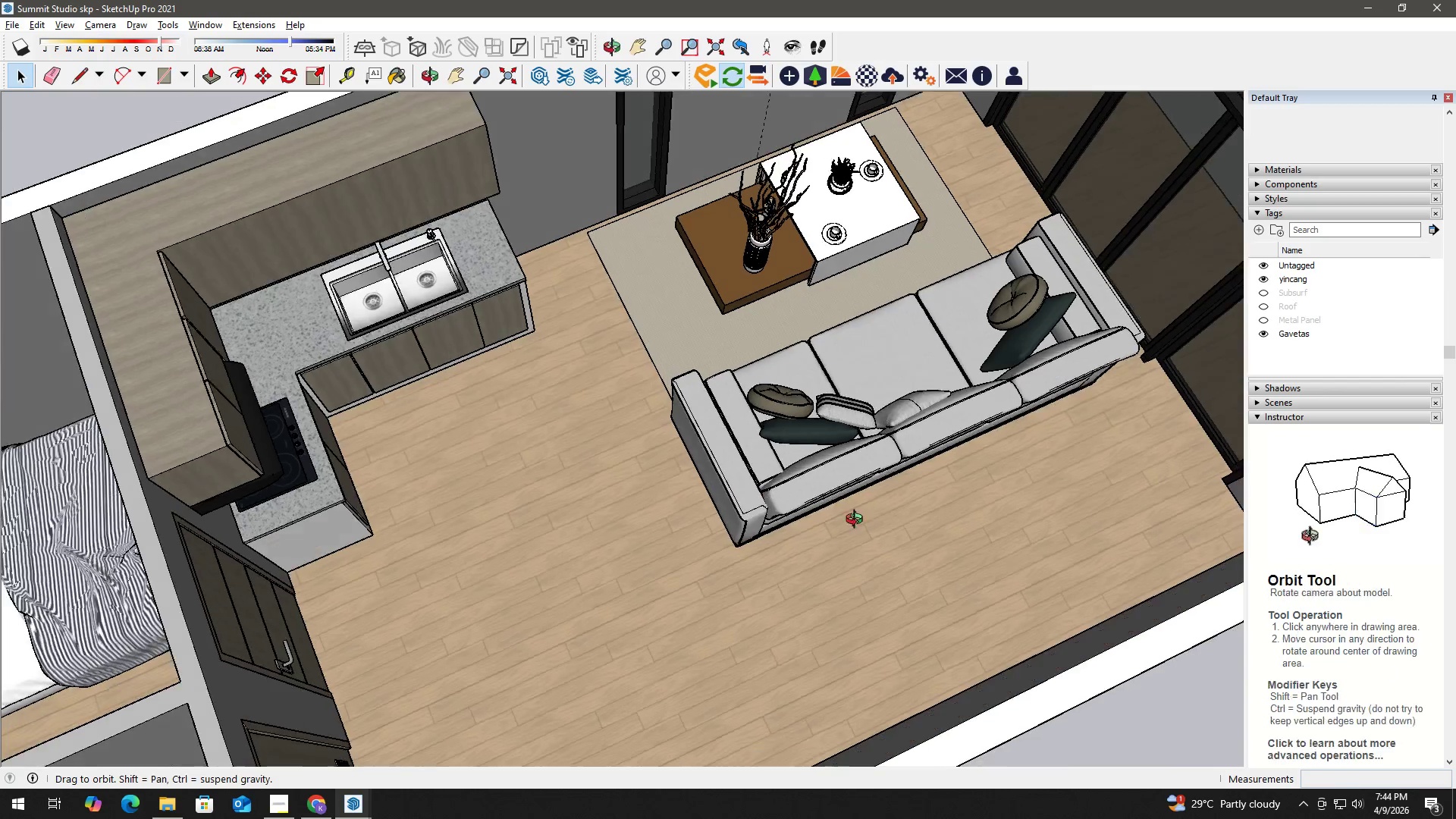 
key(T)
 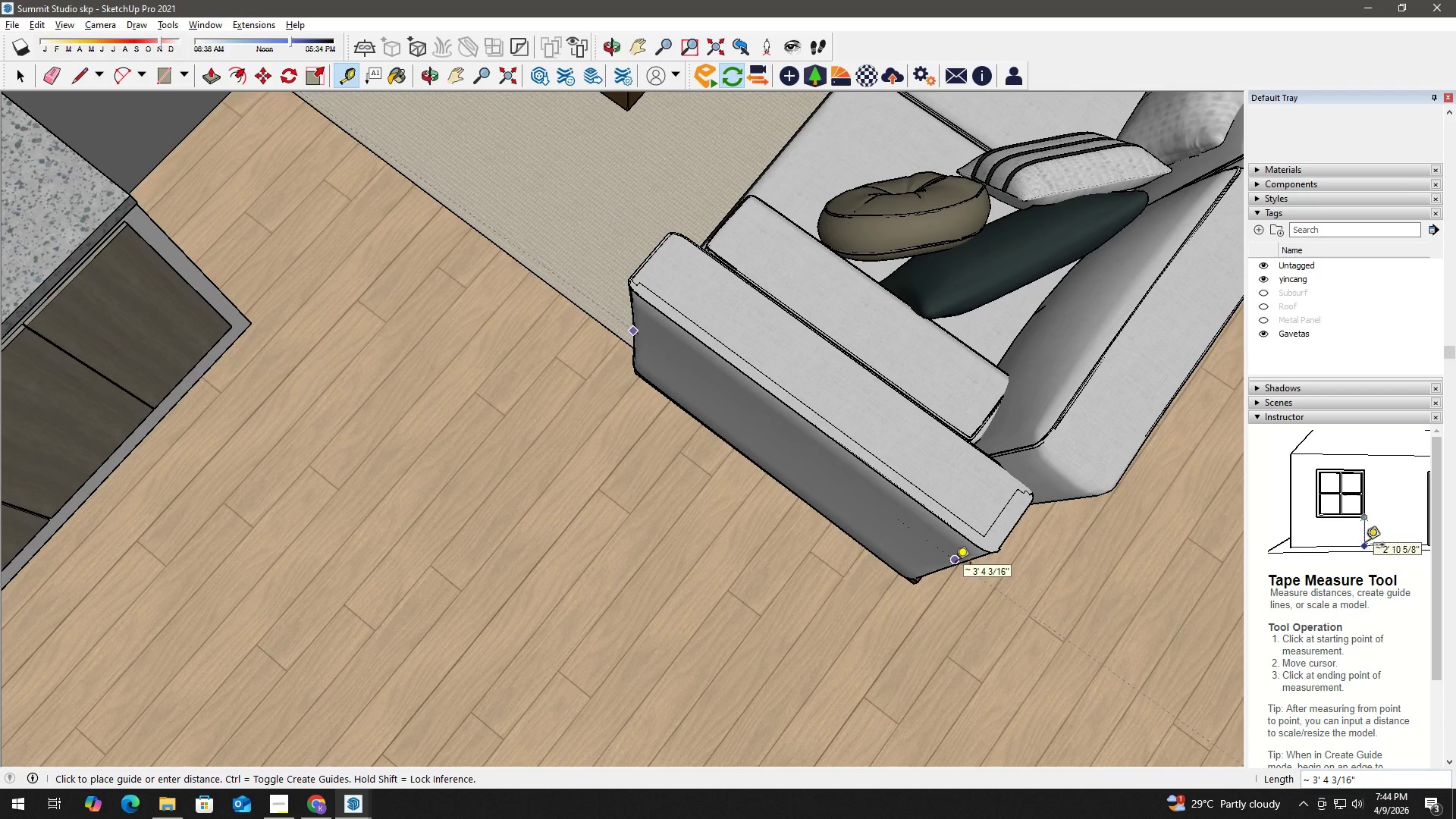 
scroll: coordinate [625, 356], scroll_direction: up, amount: 11.0
 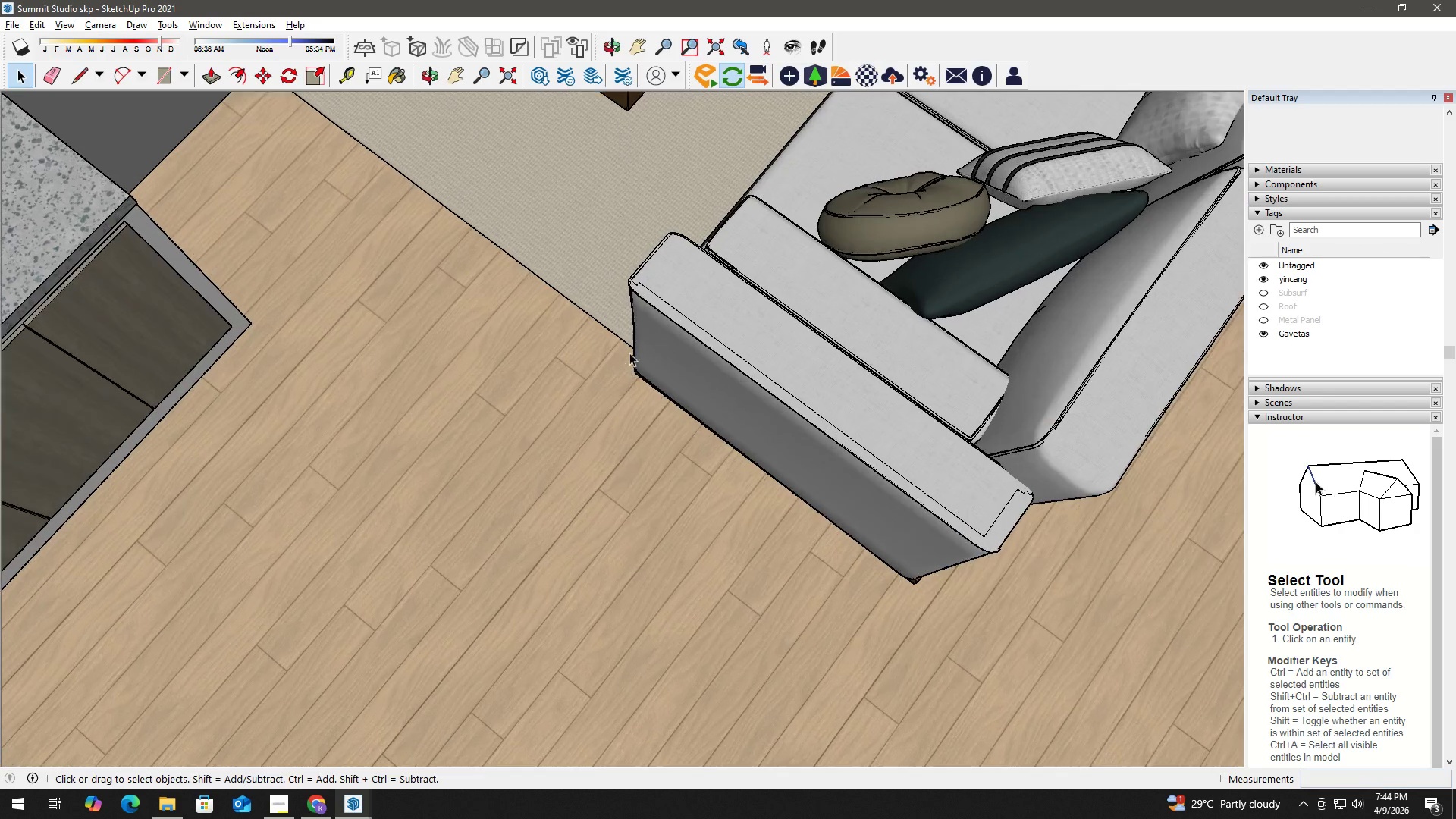 
key(Space)
 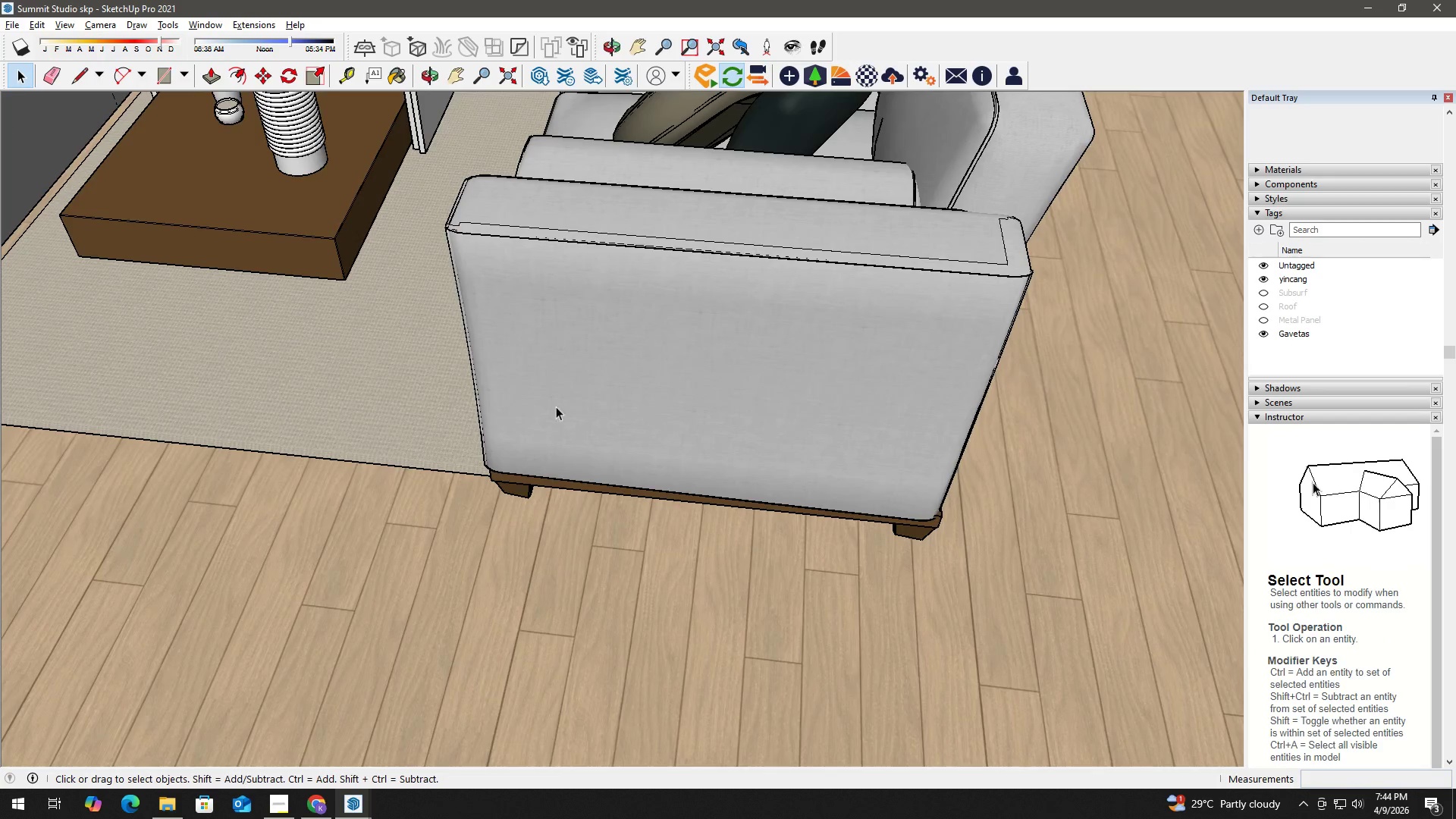 
scroll: coordinate [881, 410], scroll_direction: up, amount: 3.0
 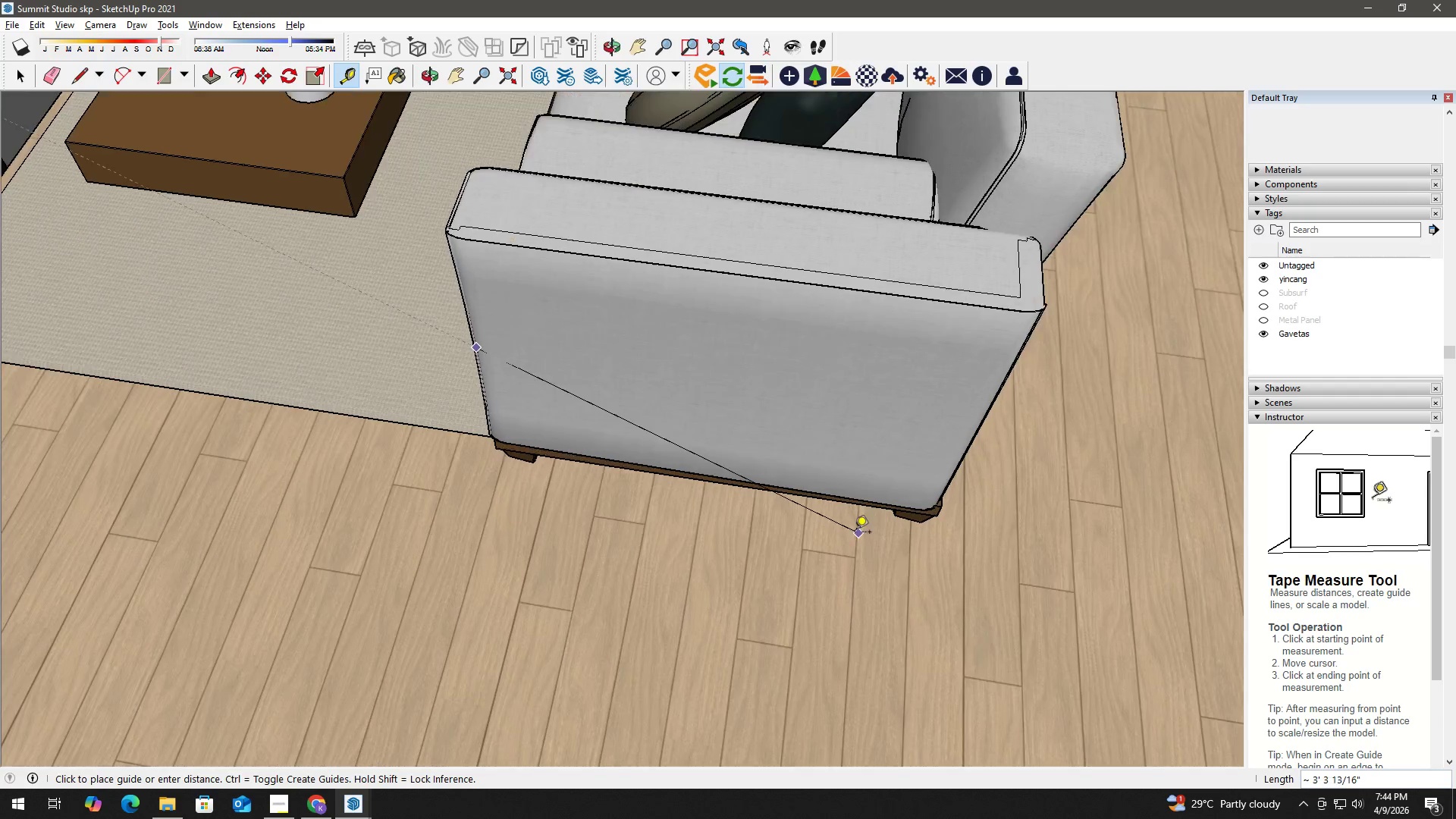 
key(T)
 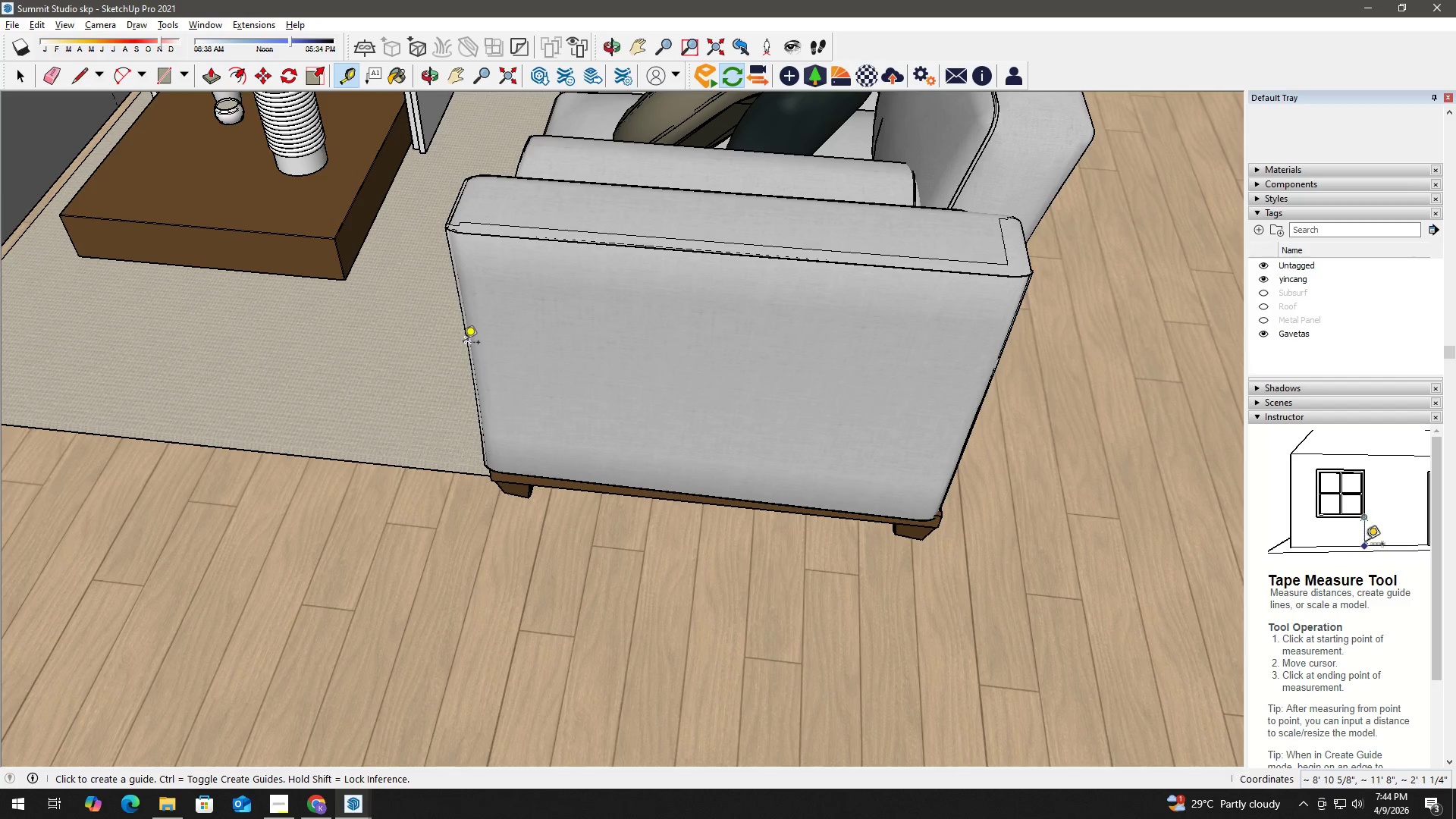 
left_click([463, 342])
 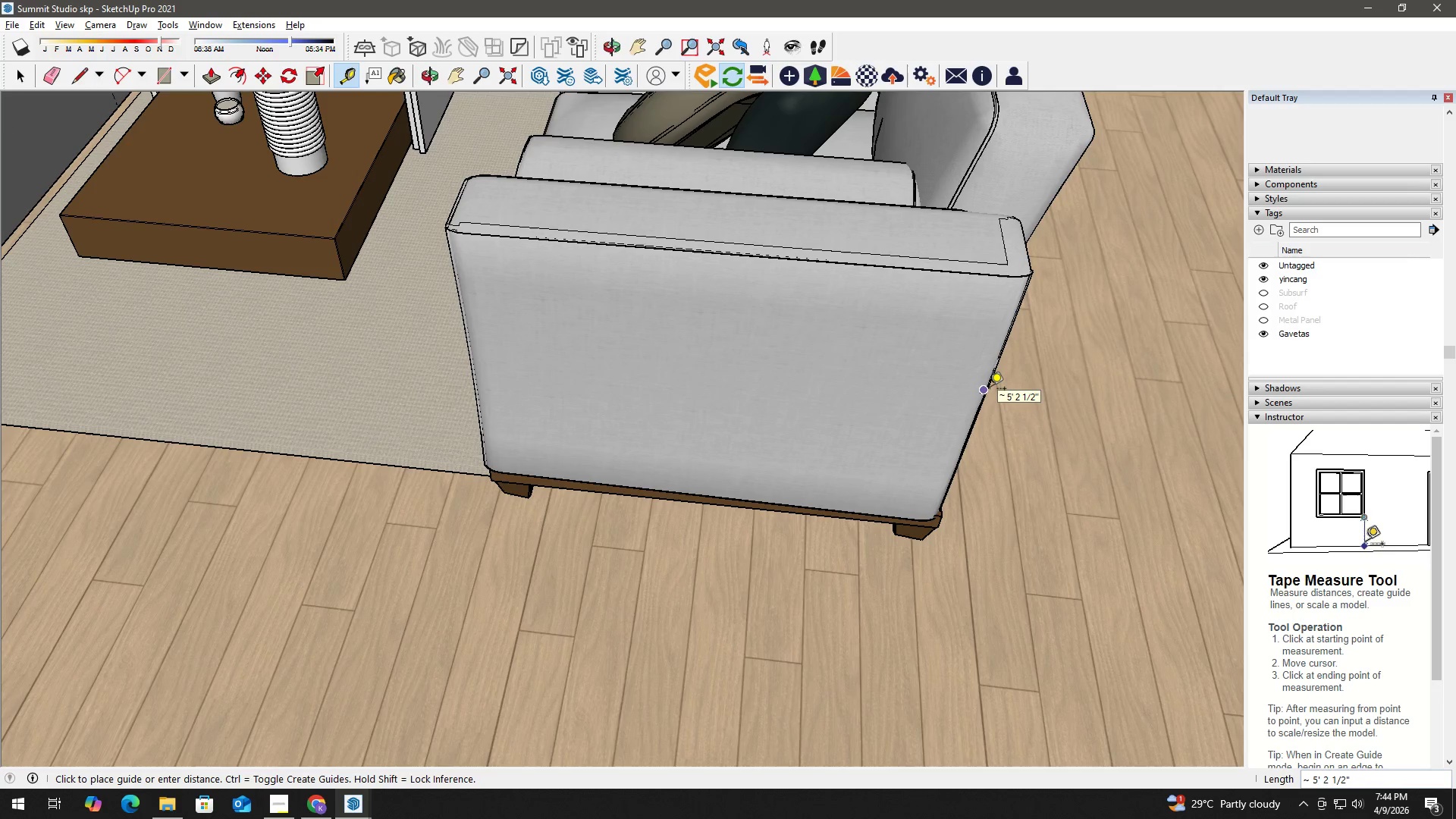 
key(Space)
 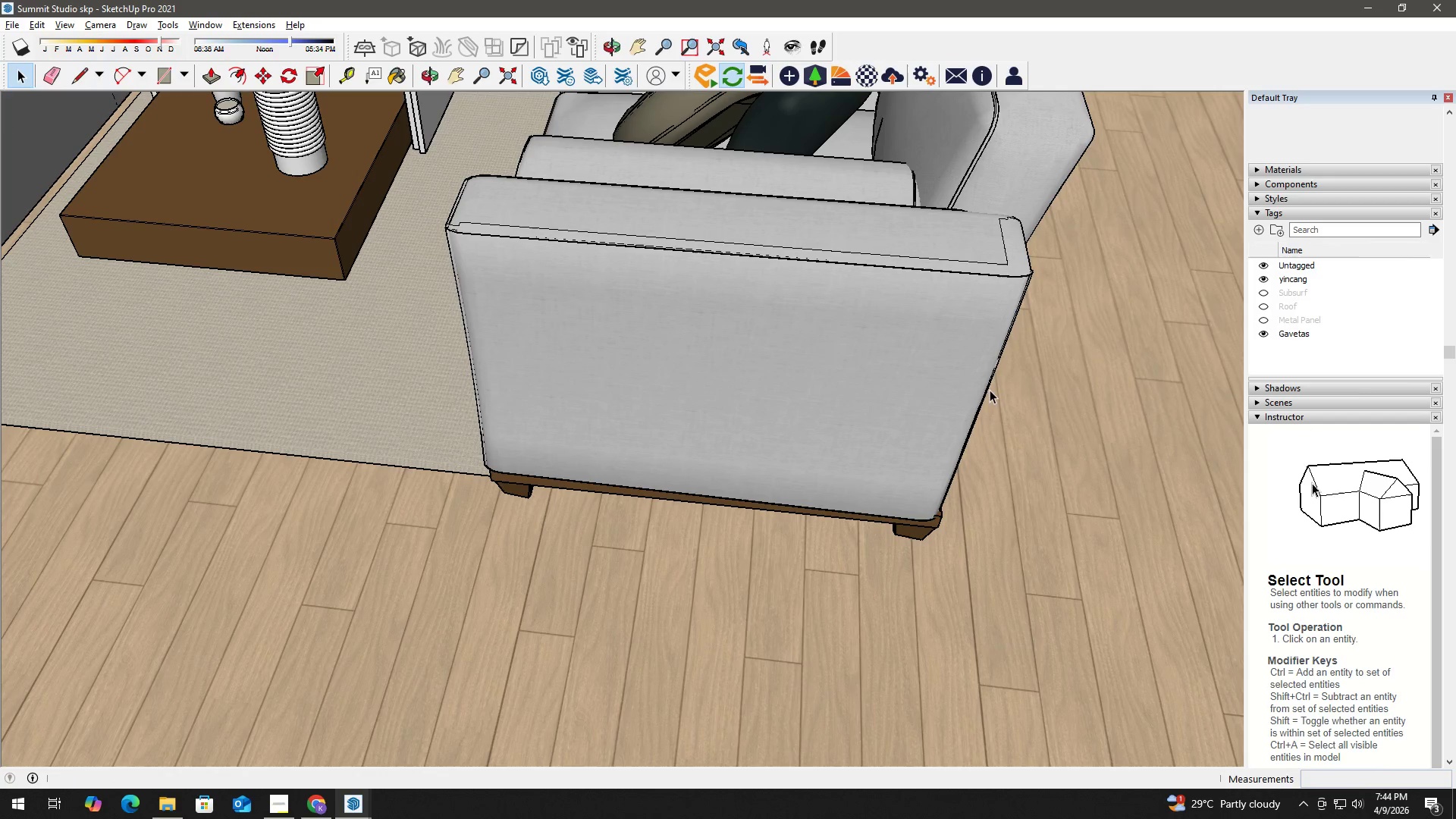 
key(T)
 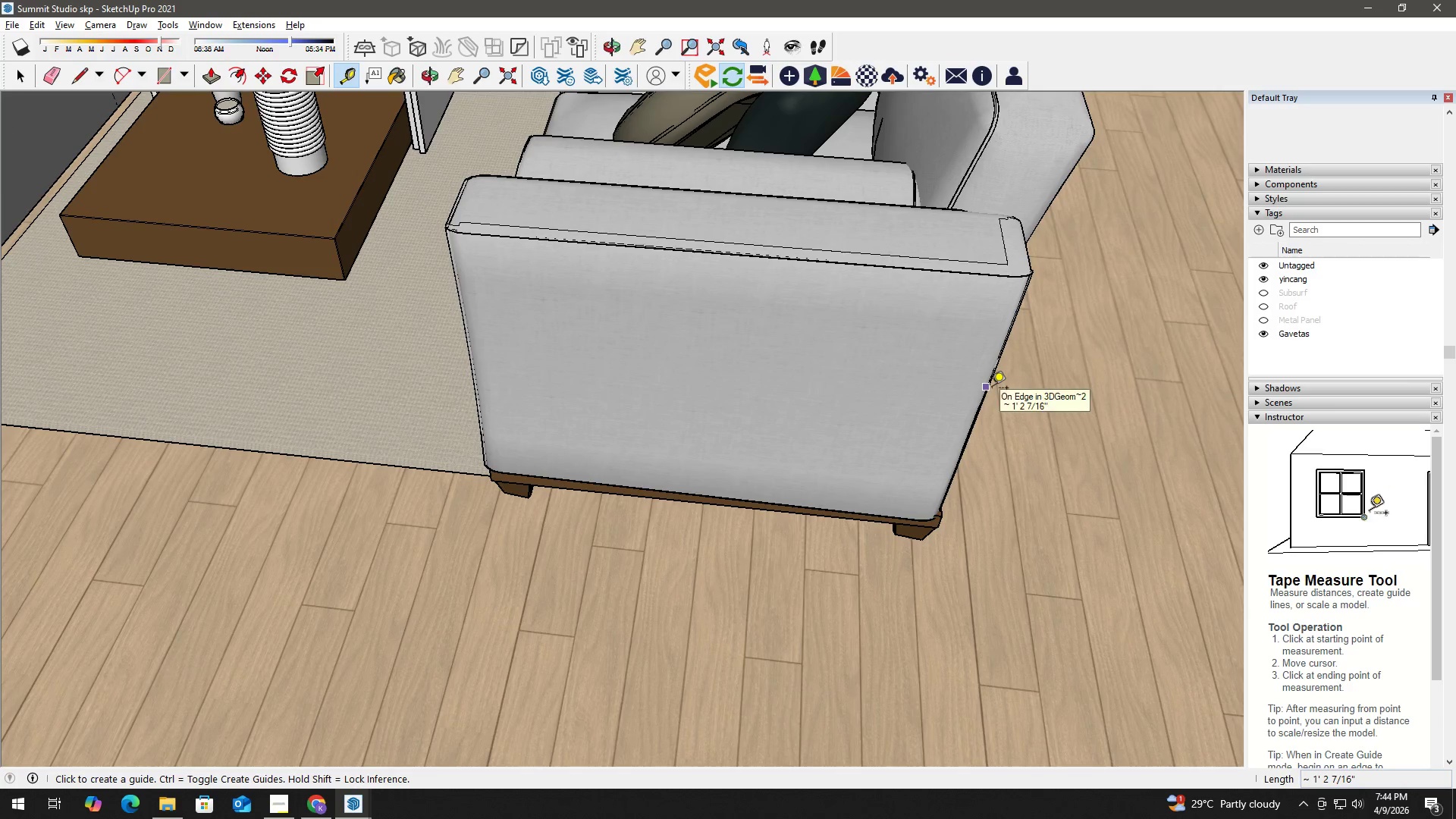 
left_click([992, 389])
 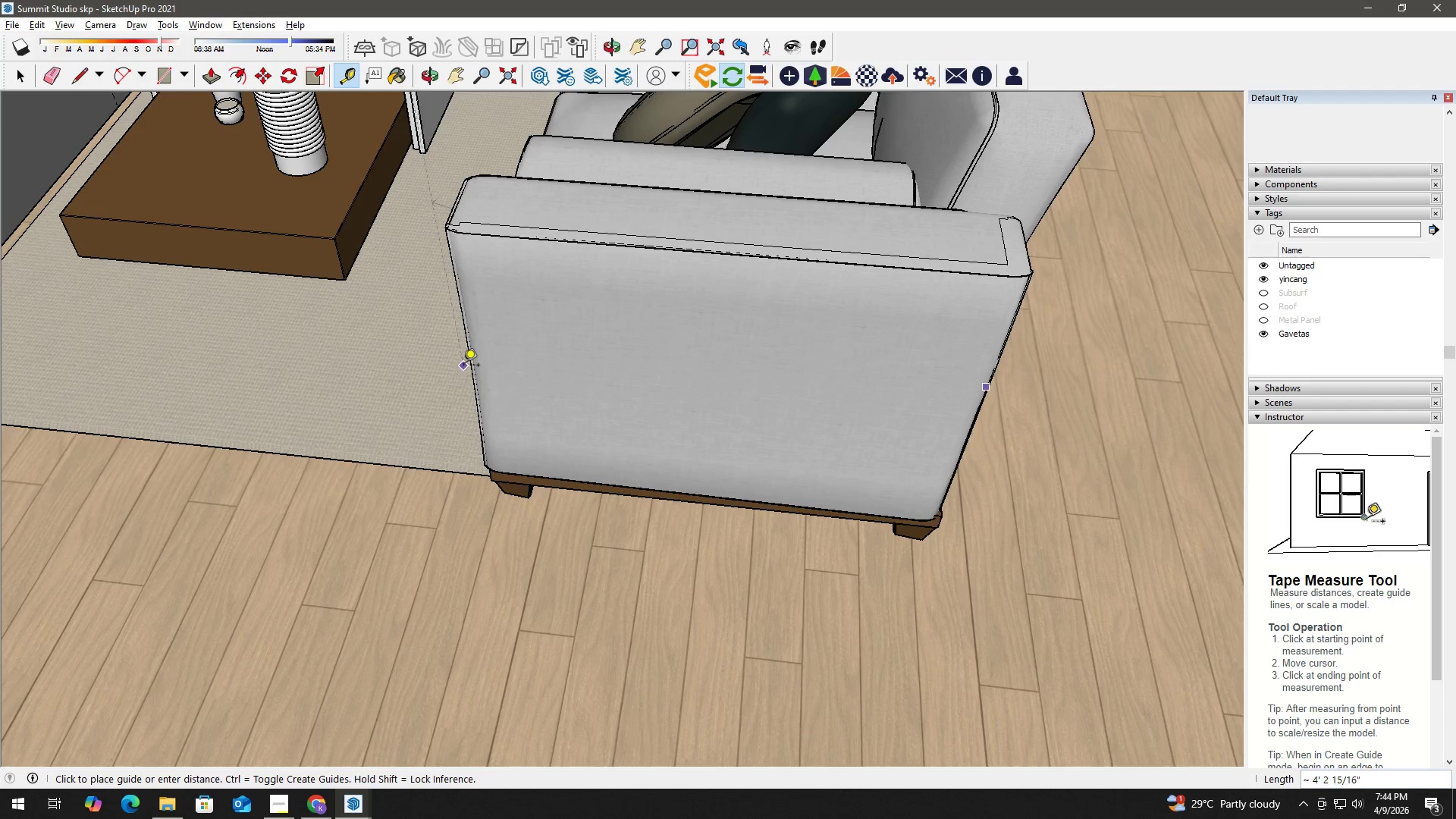 
type( ht)
 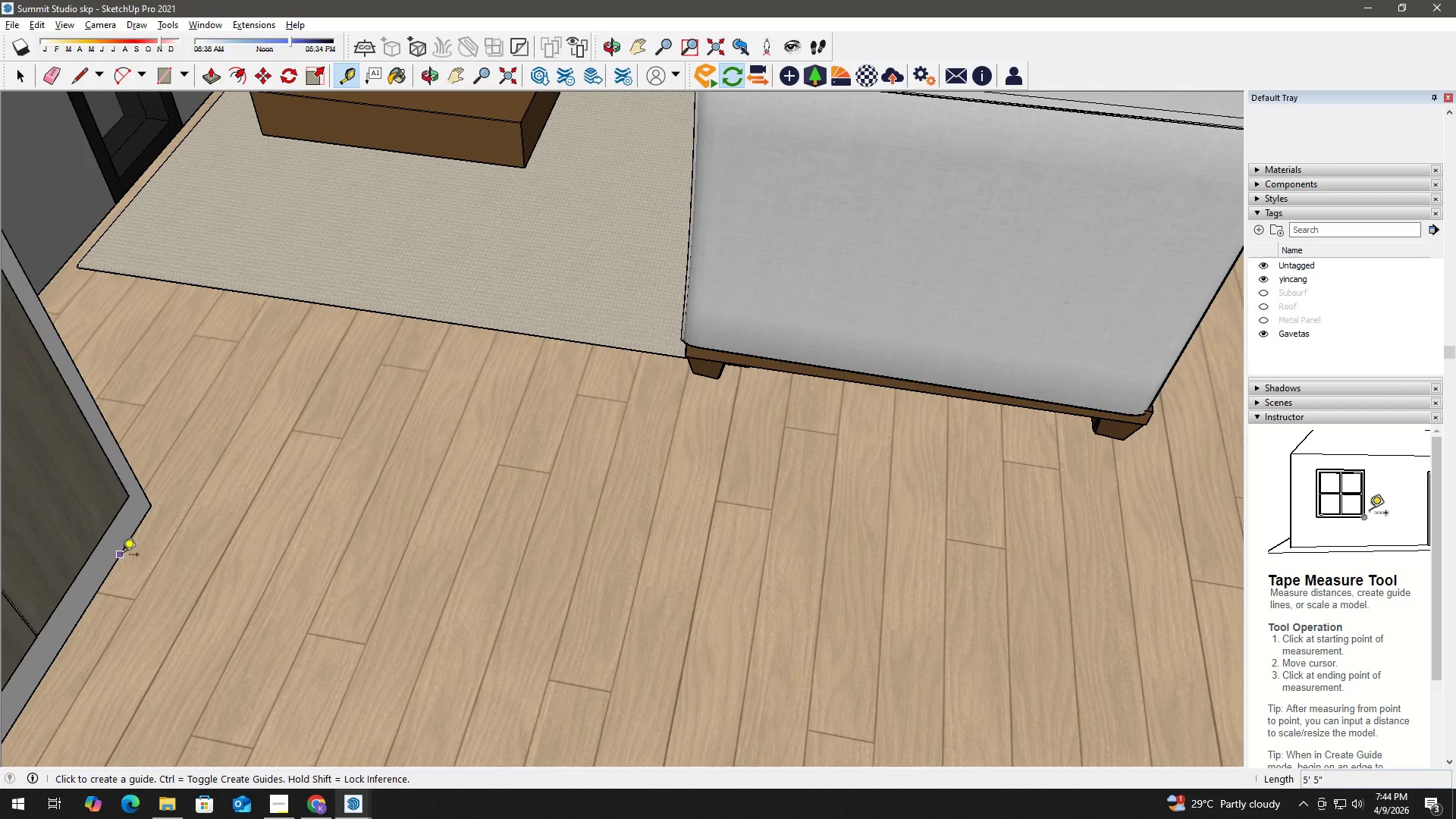 
left_click_drag(start_coordinate=[347, 522], to_coordinate=[538, 396])
 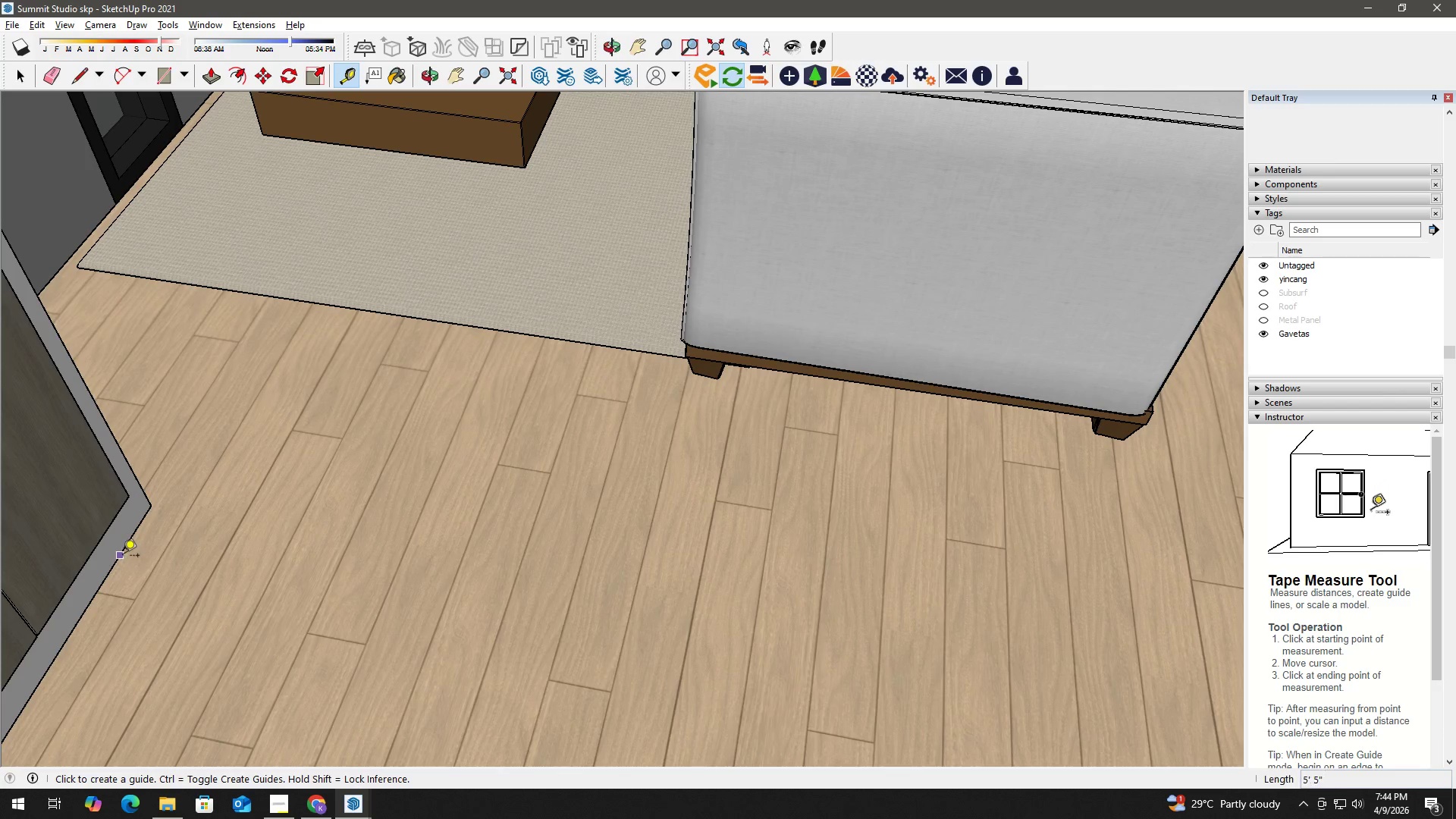 
left_click_drag(start_coordinate=[121, 555], to_coordinate=[138, 555])
 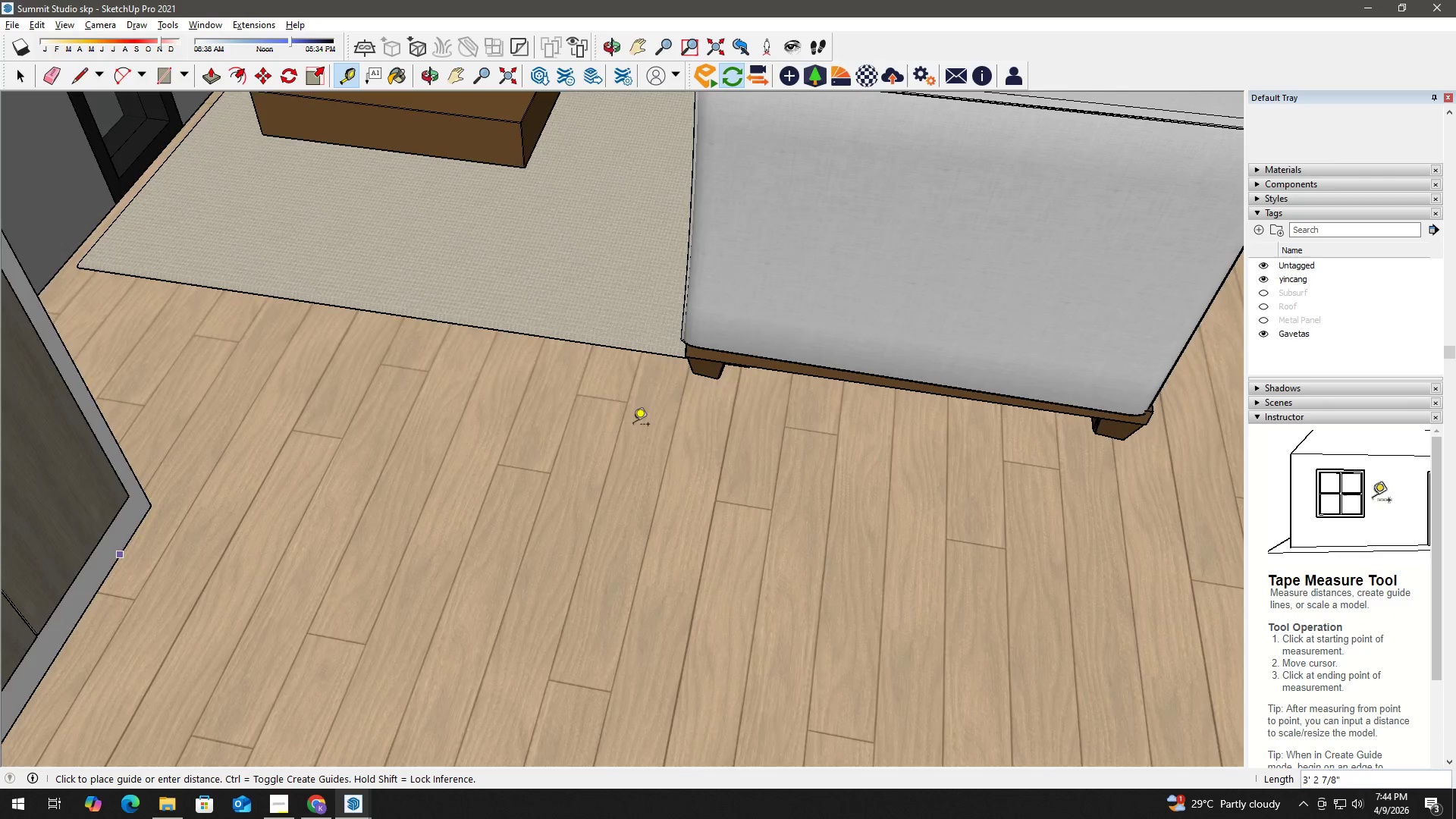 
scroll: coordinate [698, 374], scroll_direction: up, amount: 4.0
 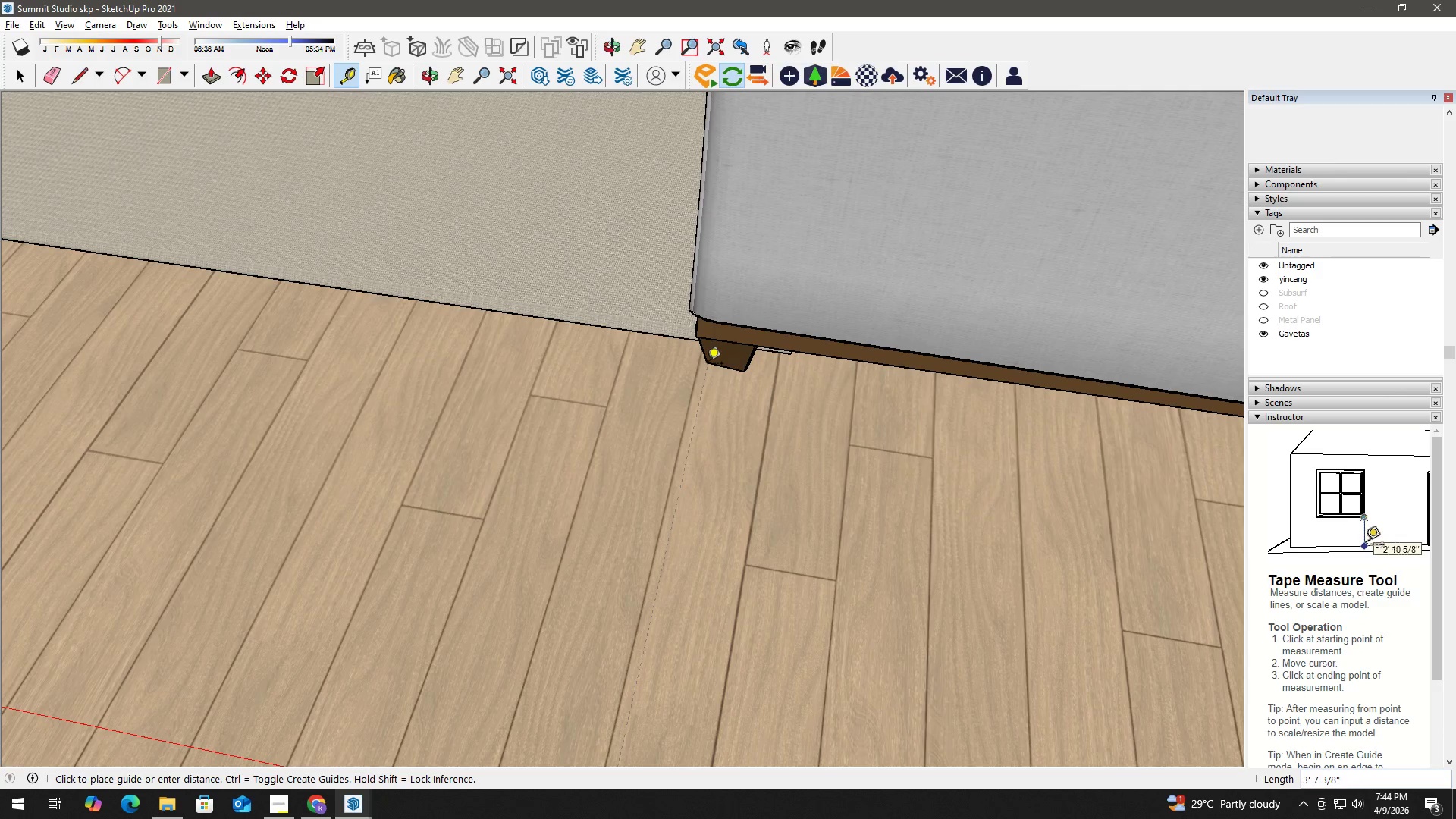 
left_click([706, 365])
 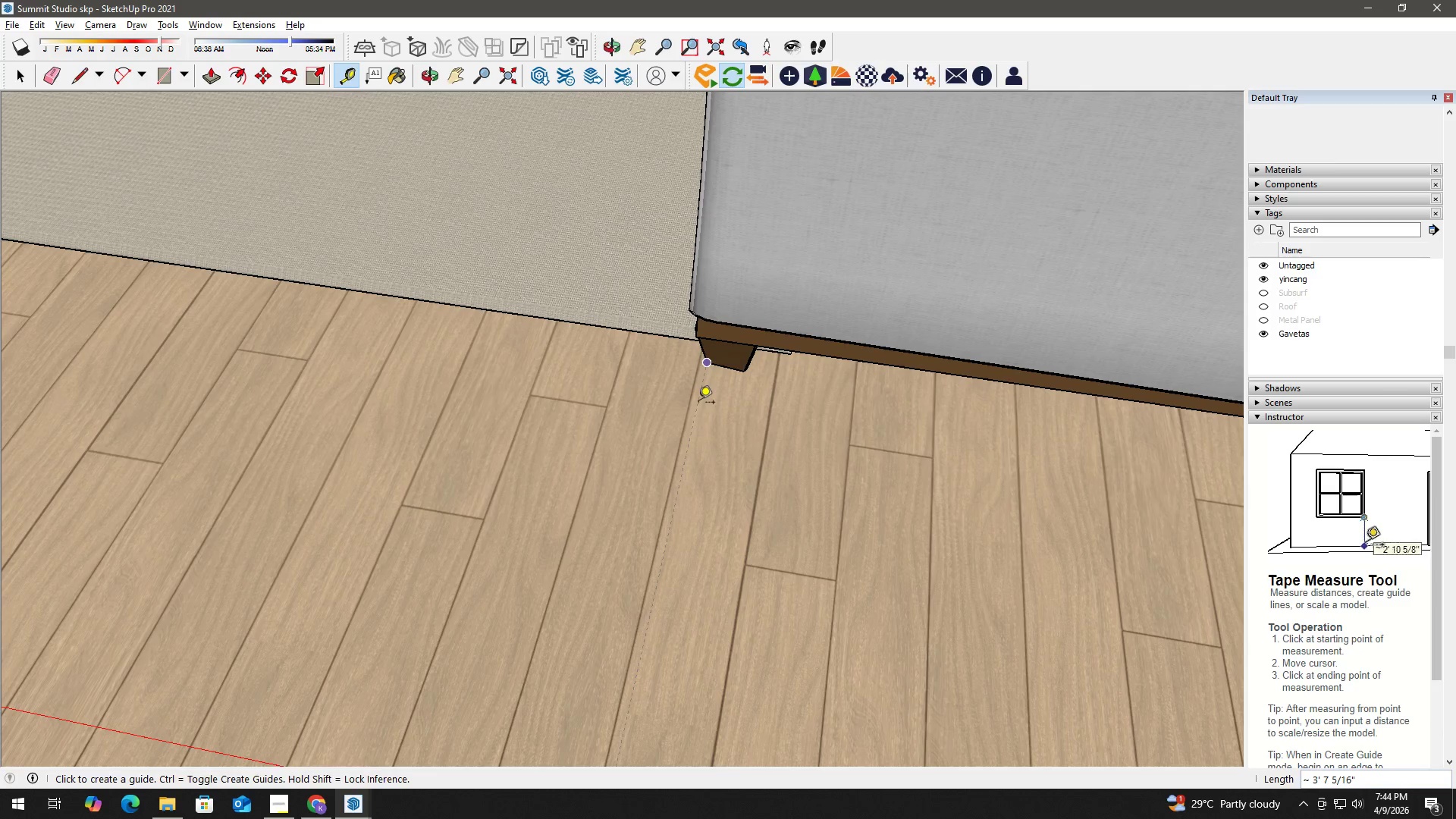 
key(Space)
 